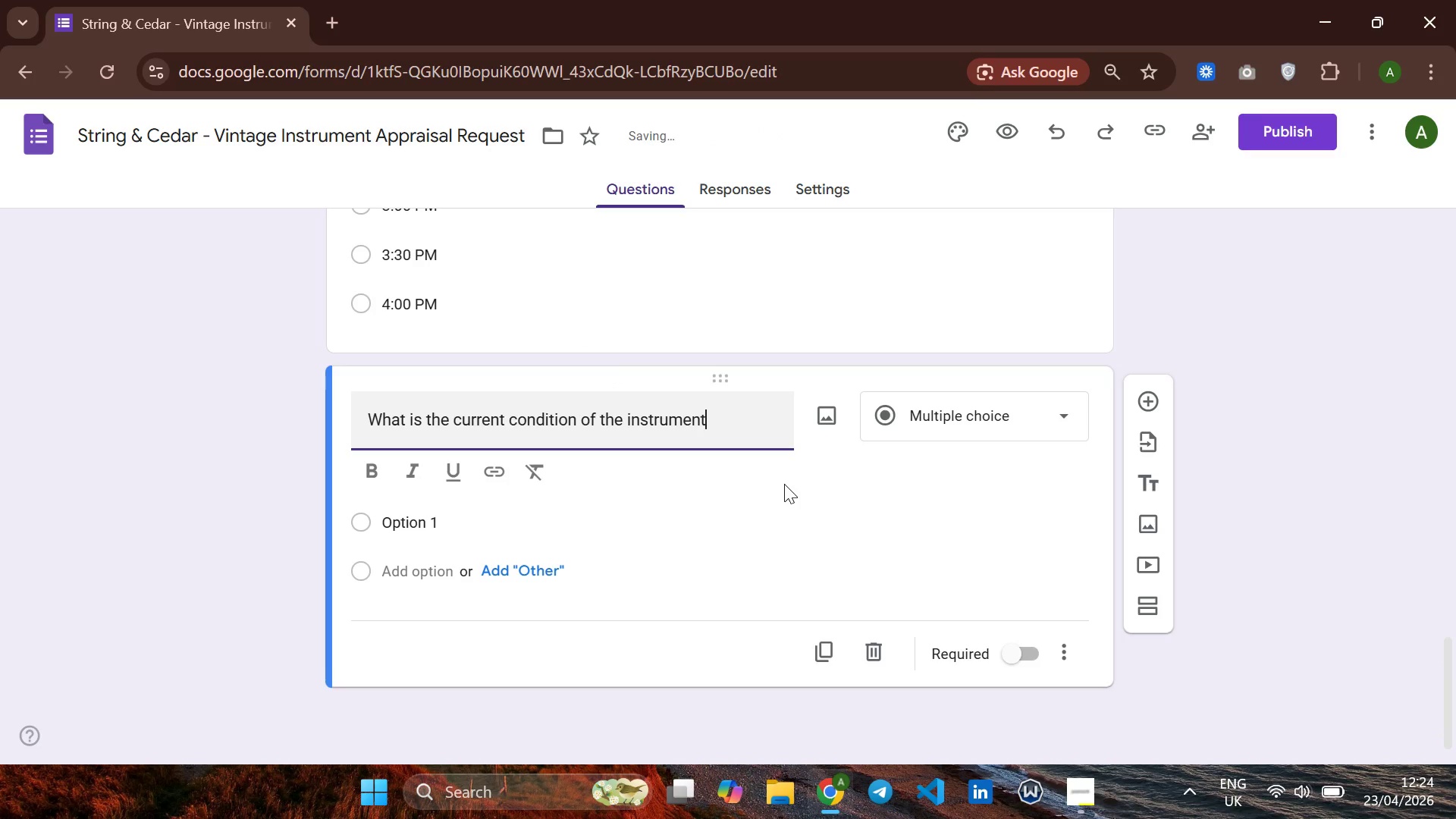 
left_click([491, 508])
 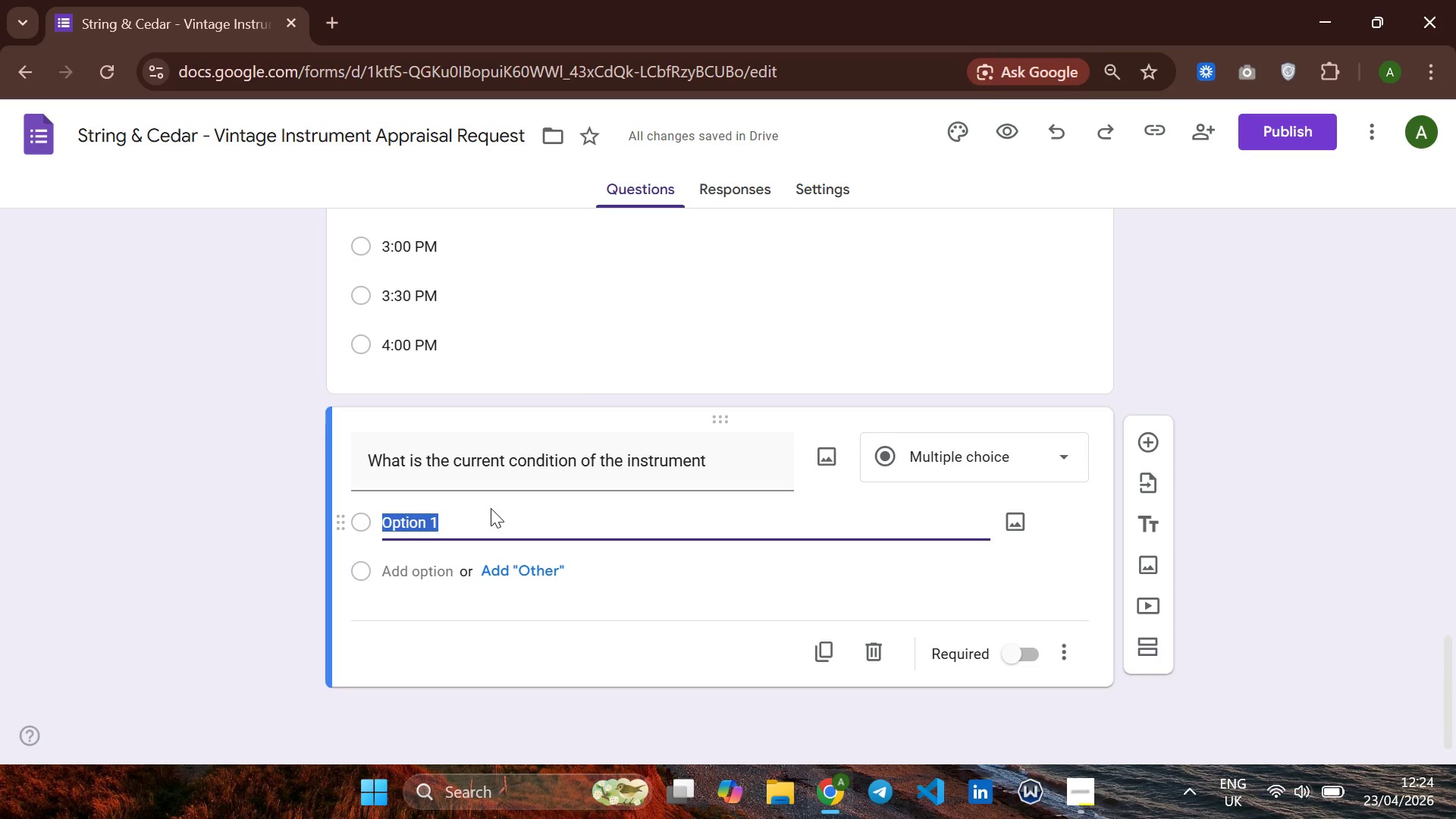 
wait(6.27)
 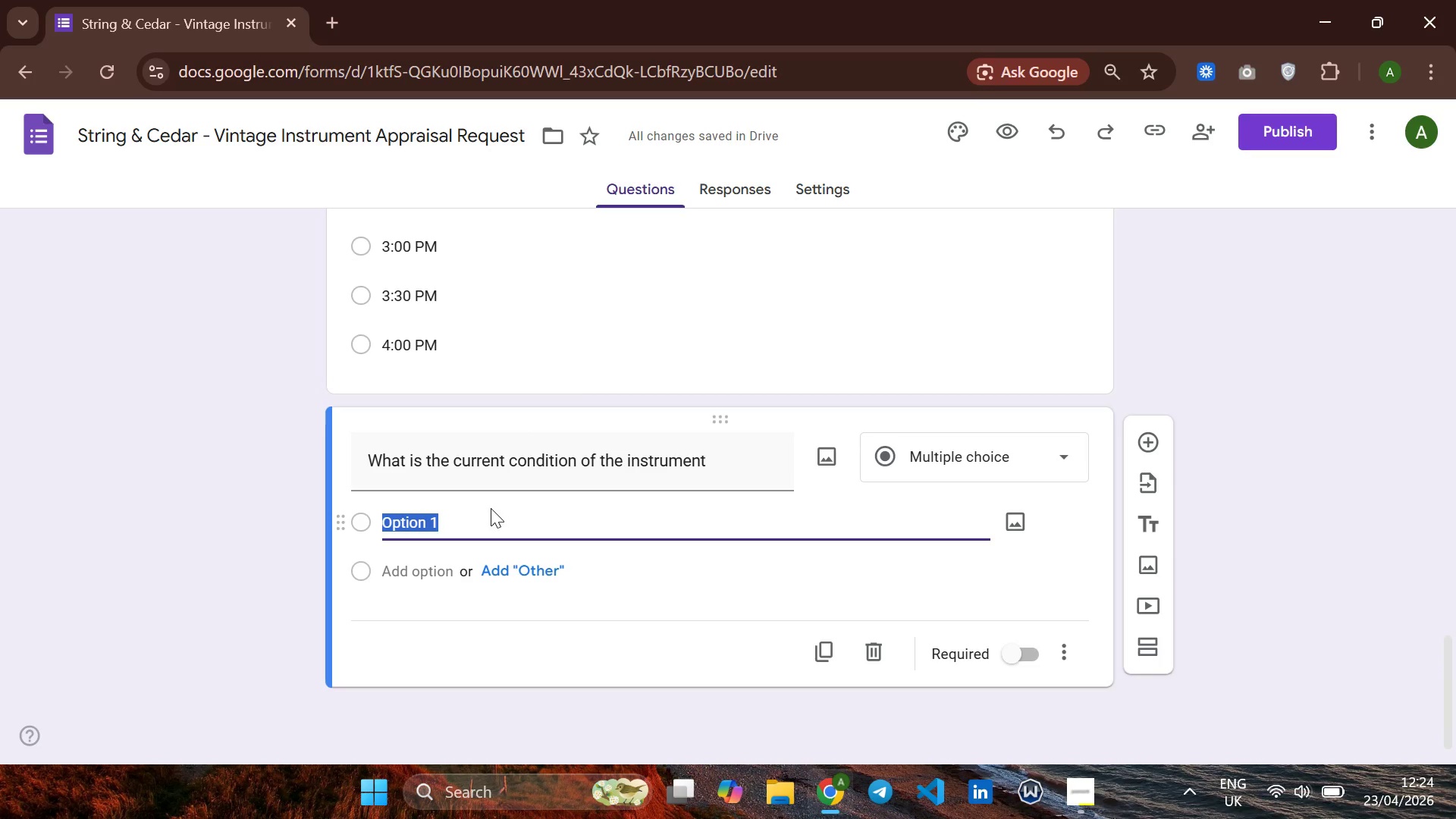 
type(Excellent )
key(Backspace)
type(-)
 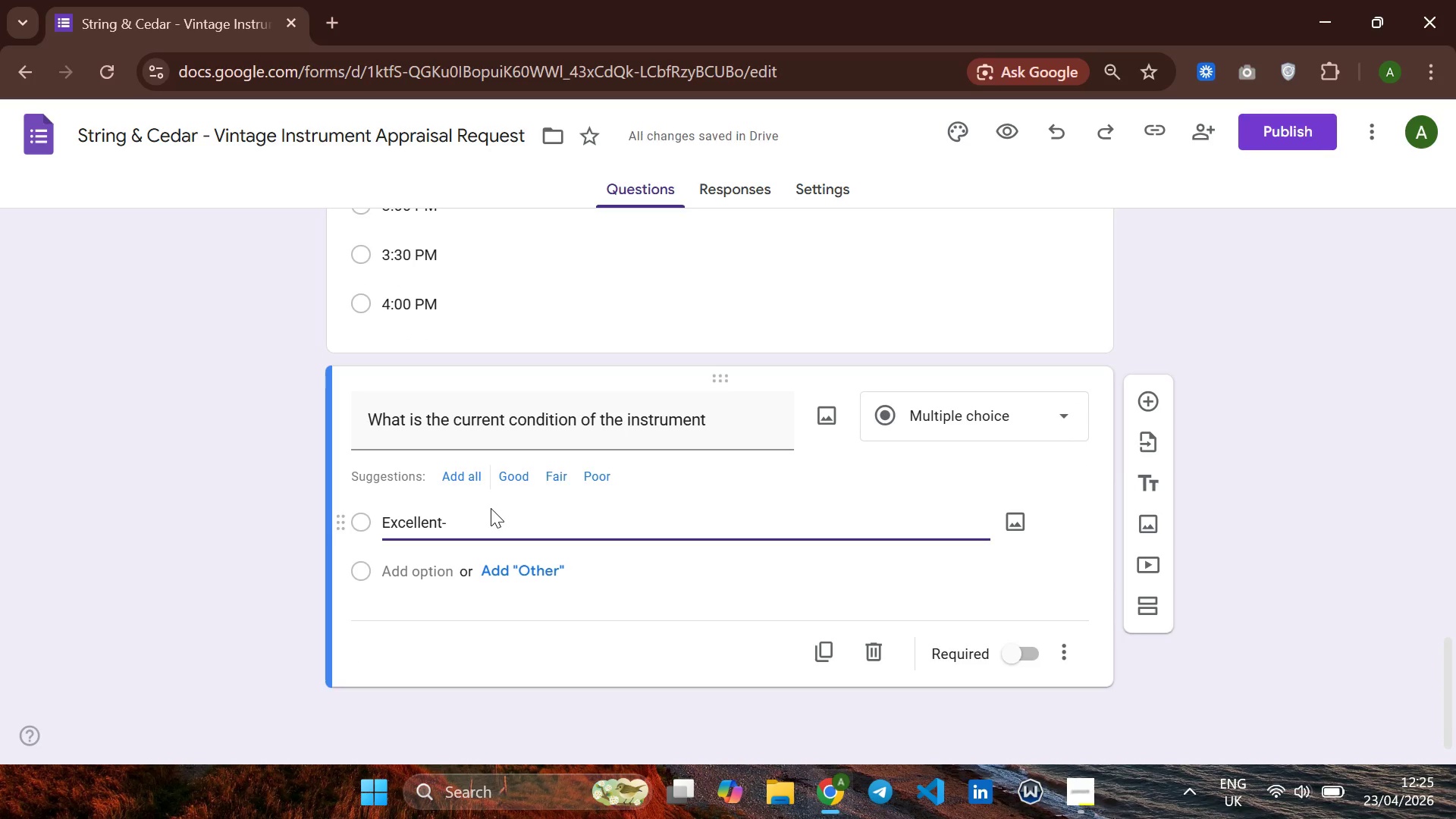 
key(Backspace)
type( - ,i)
key(Backspace)
key(Backspace)
type(minor wear only)
 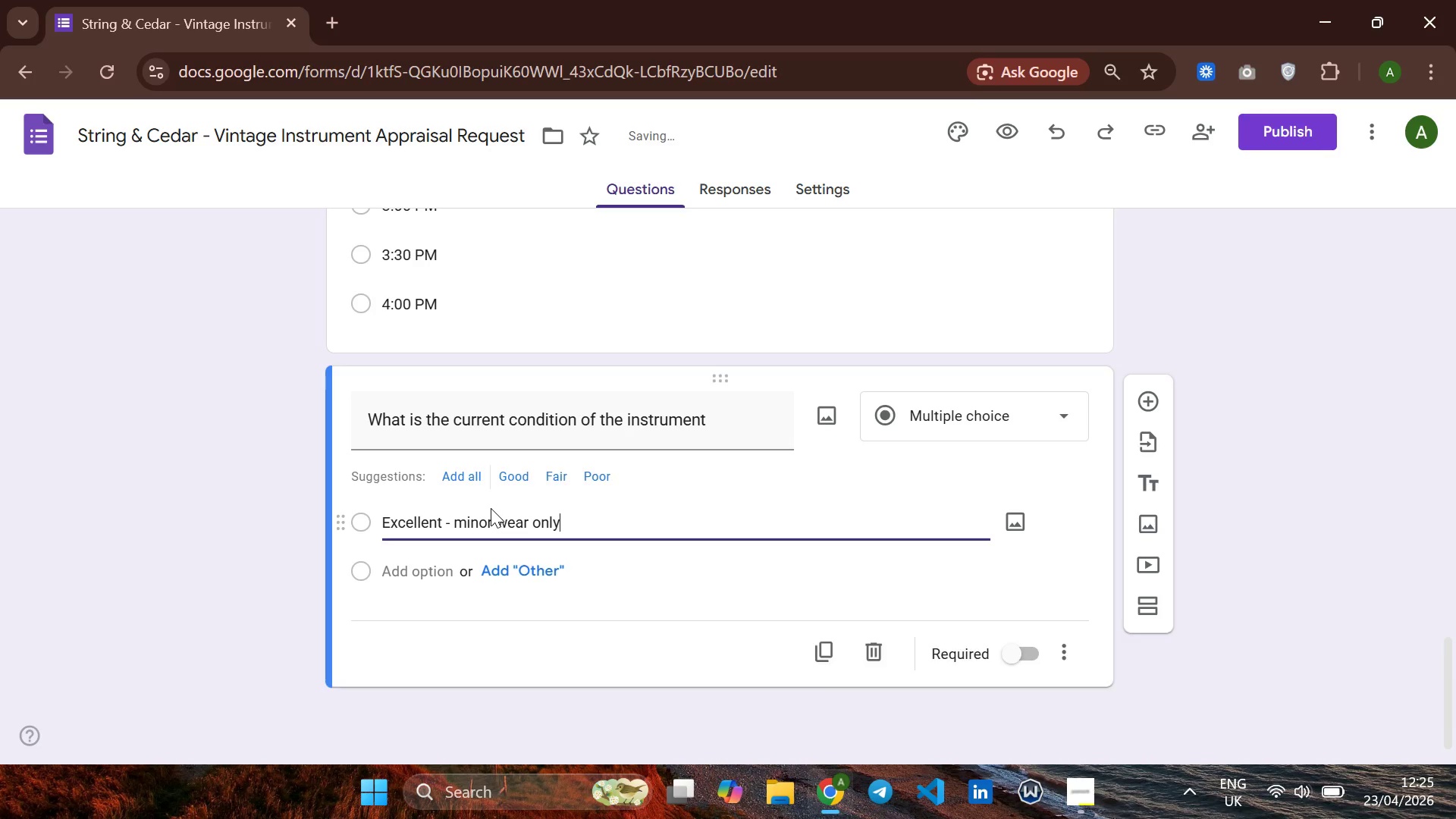 
key(Enter)
 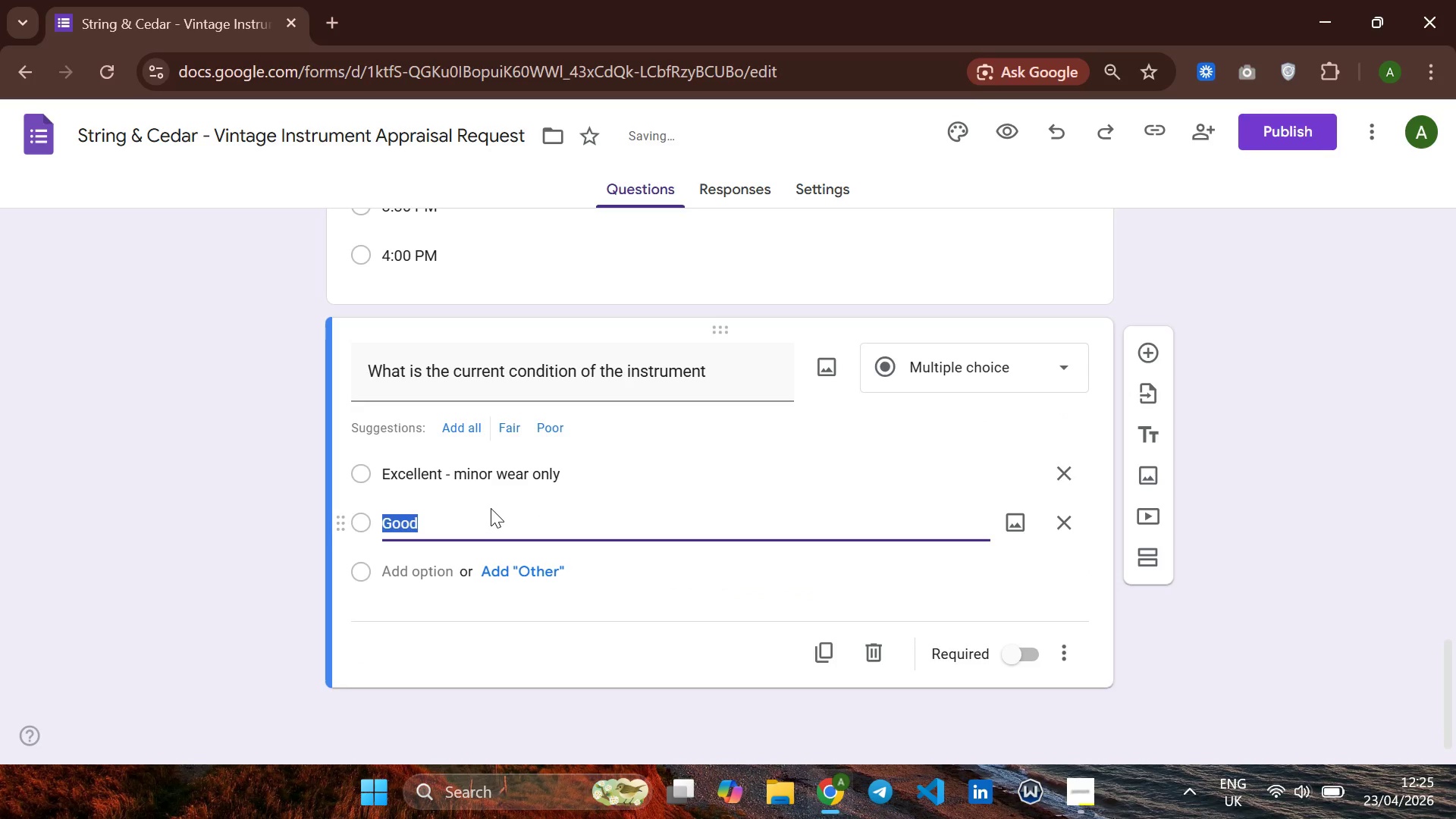 
type(Good _)
key(Backspace)
type(- )
 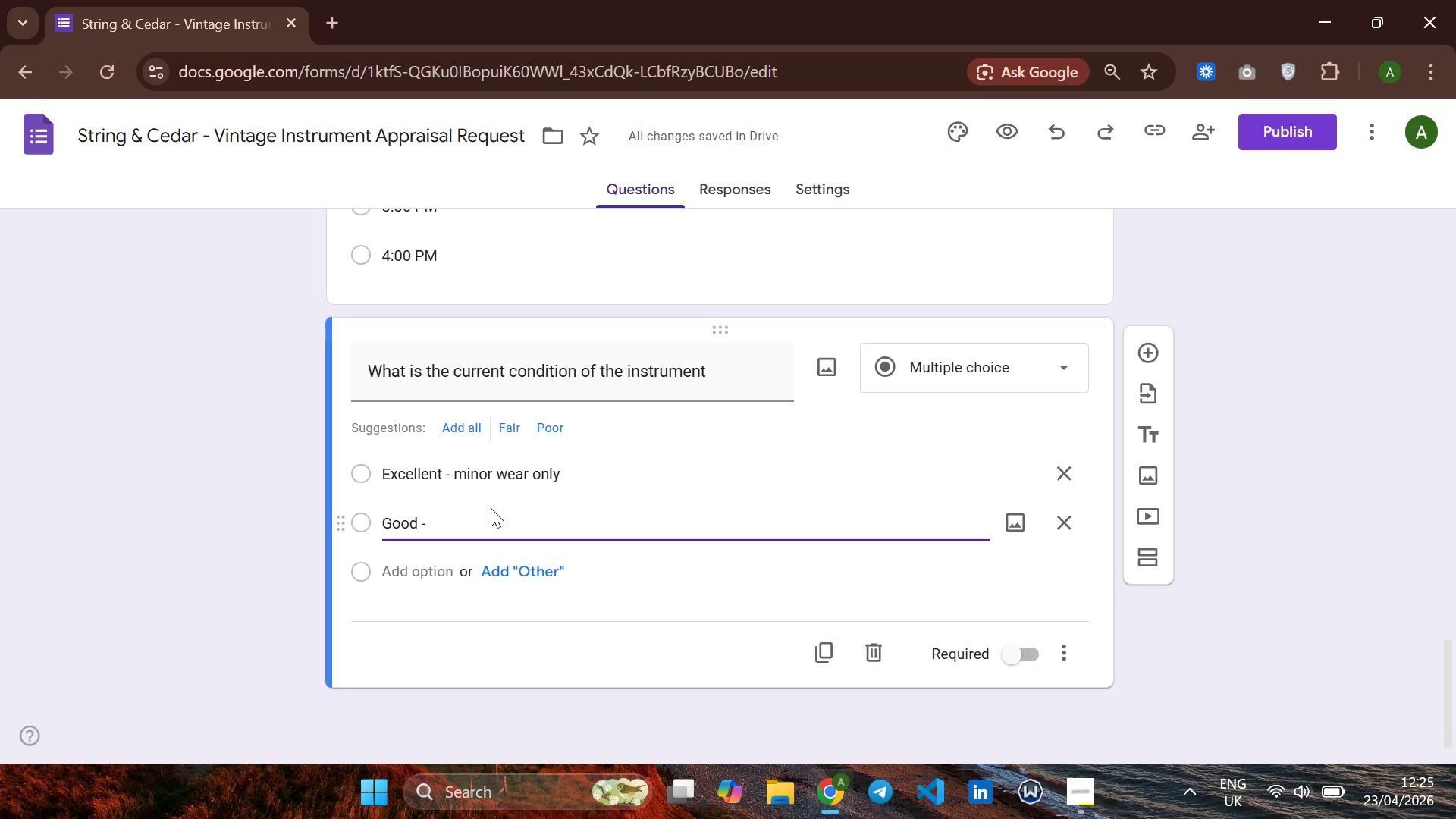 
wait(6.27)
 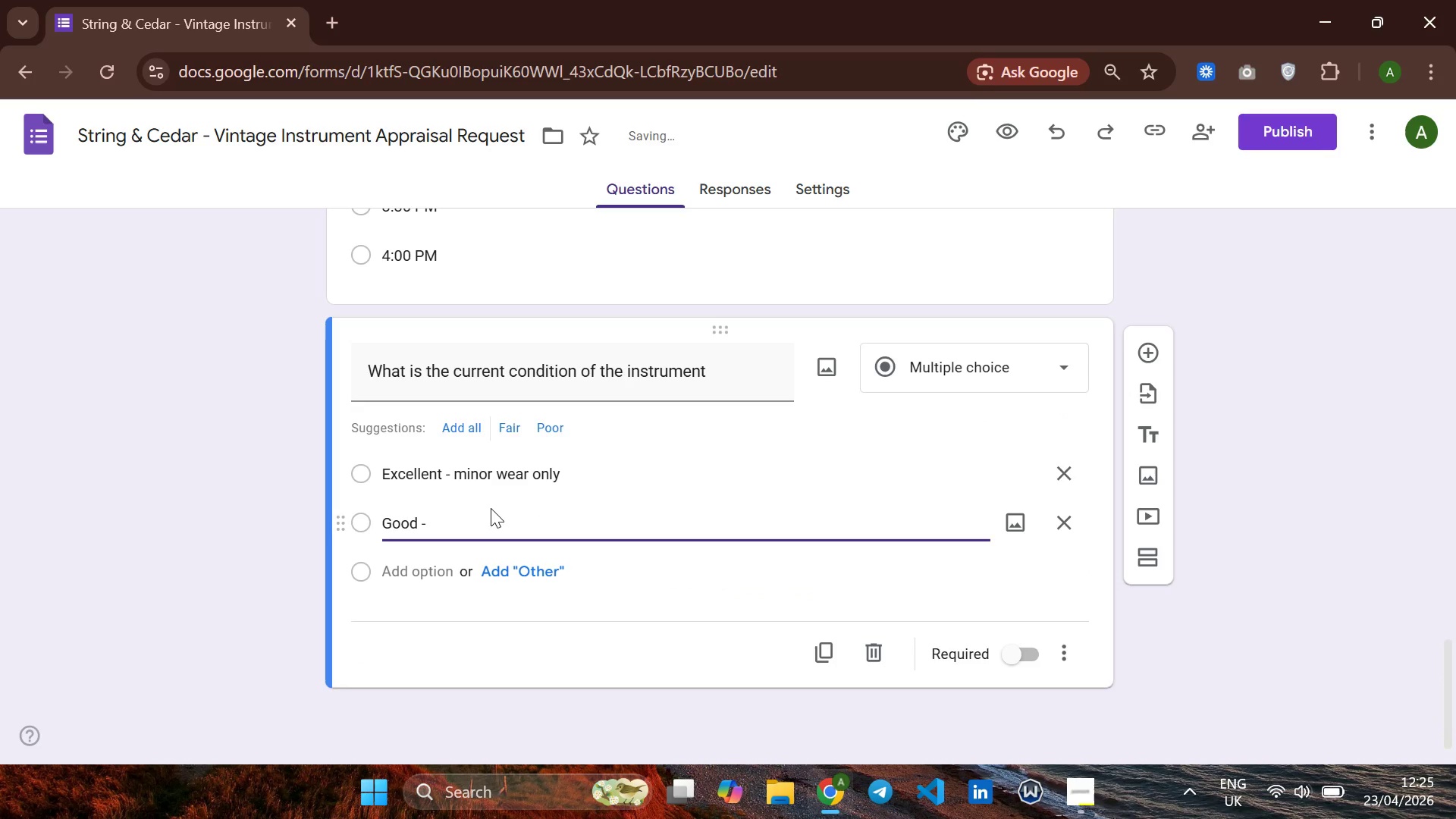 
type(some )
 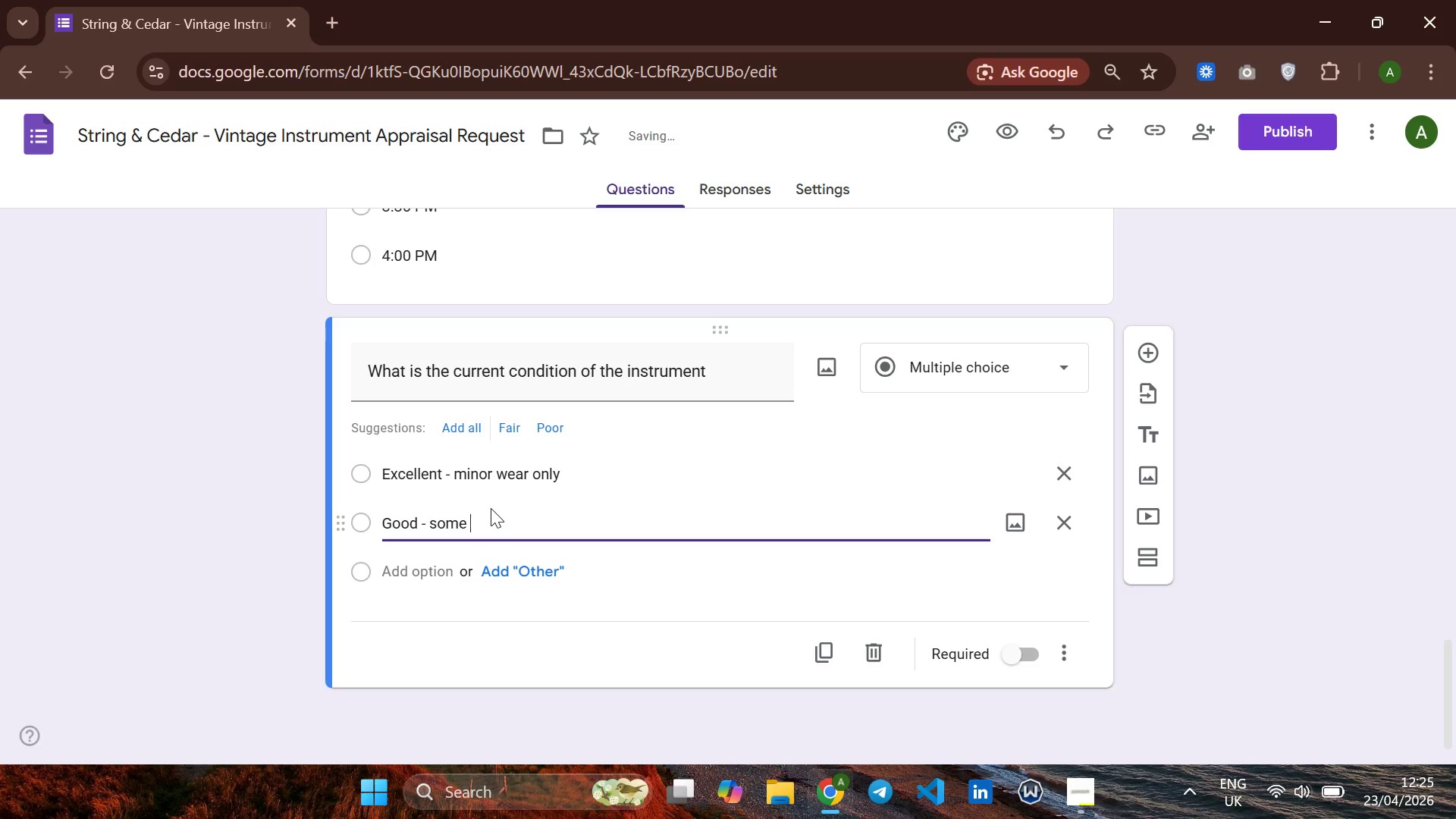 
type(cosmetic issues)
 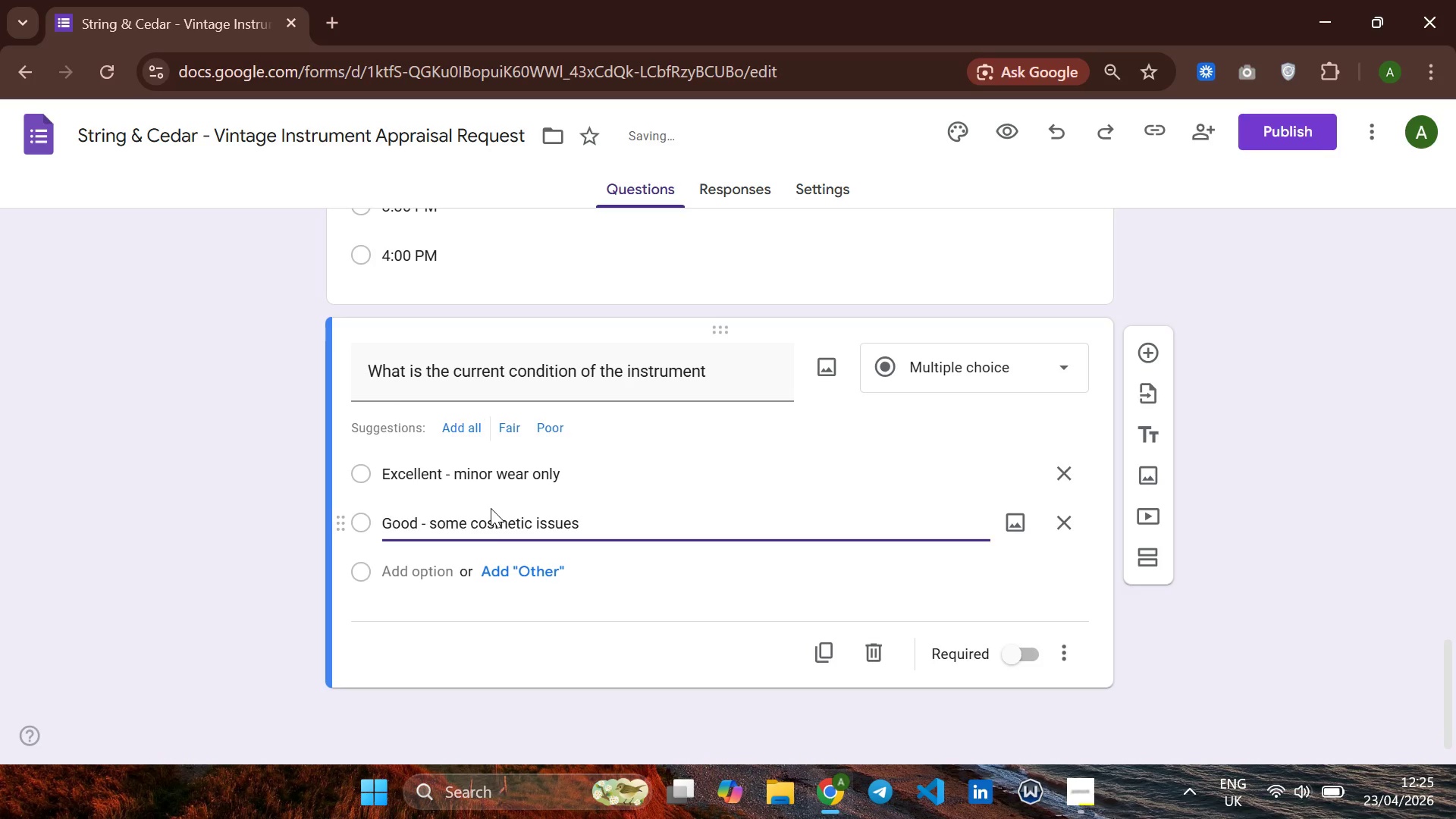 
key(Enter)
 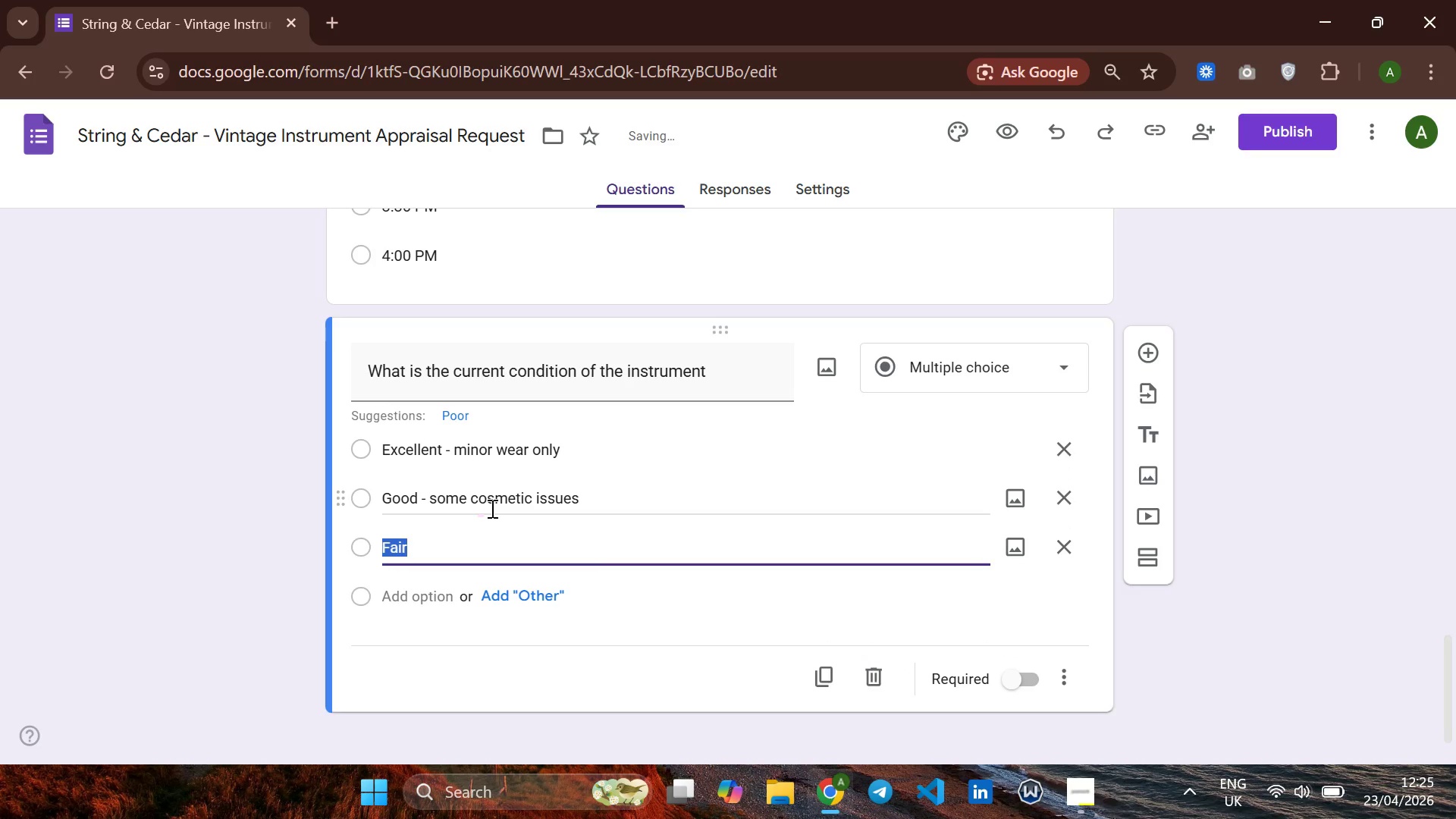 
key(ArrowRight)
 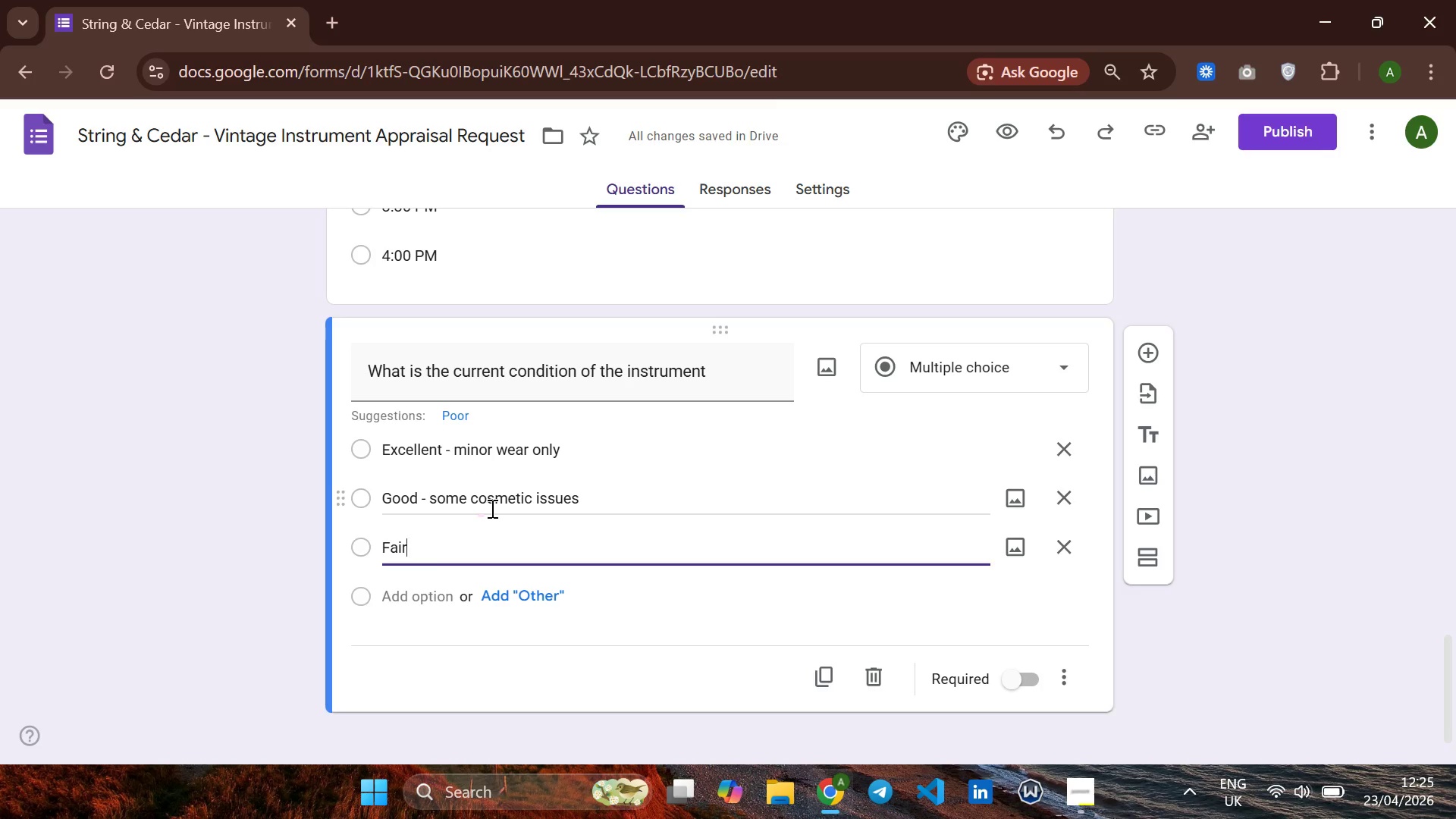 
type( - need )
key(Backspace)
type(s restoration work)
 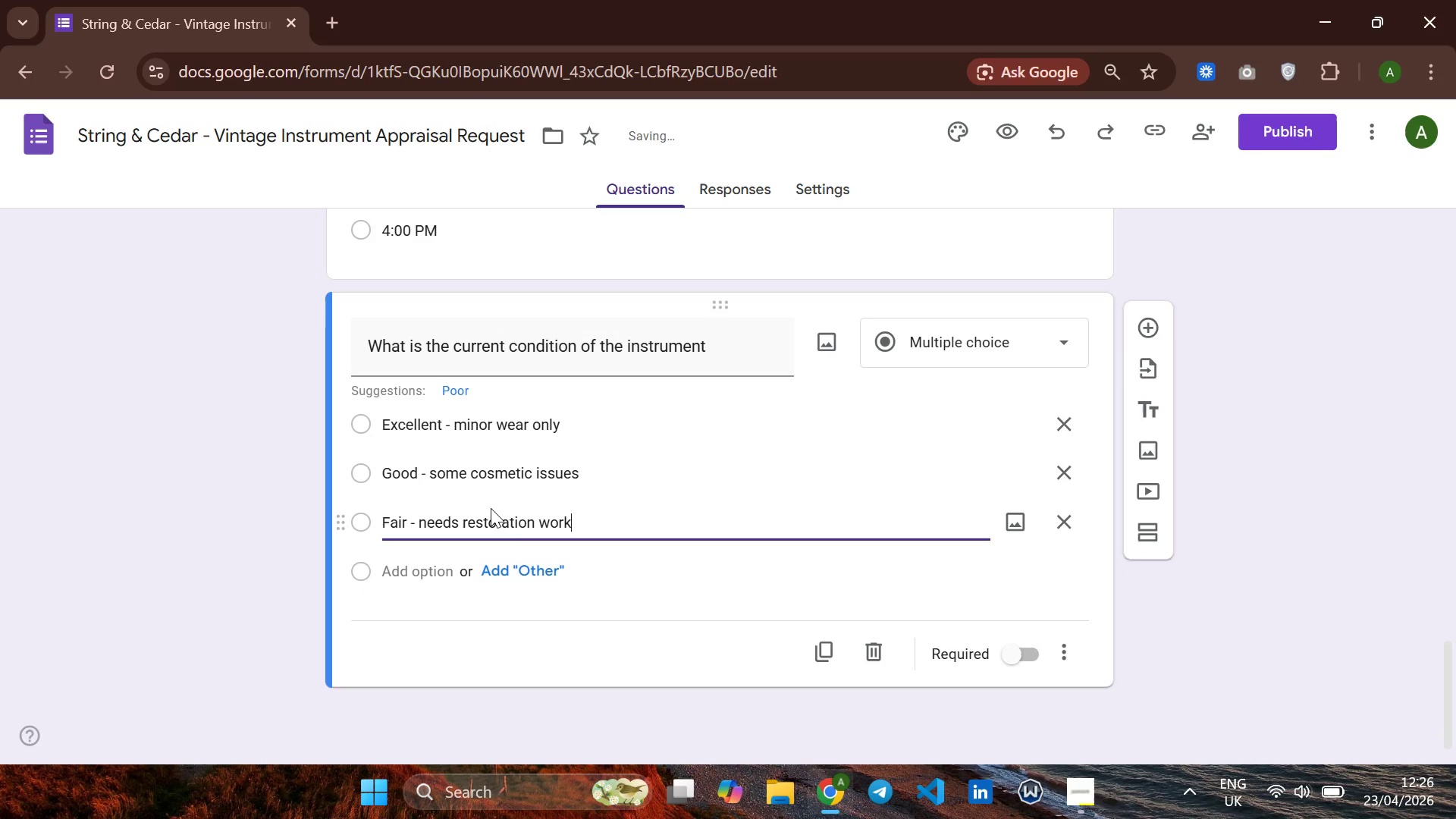 
key(Enter)
 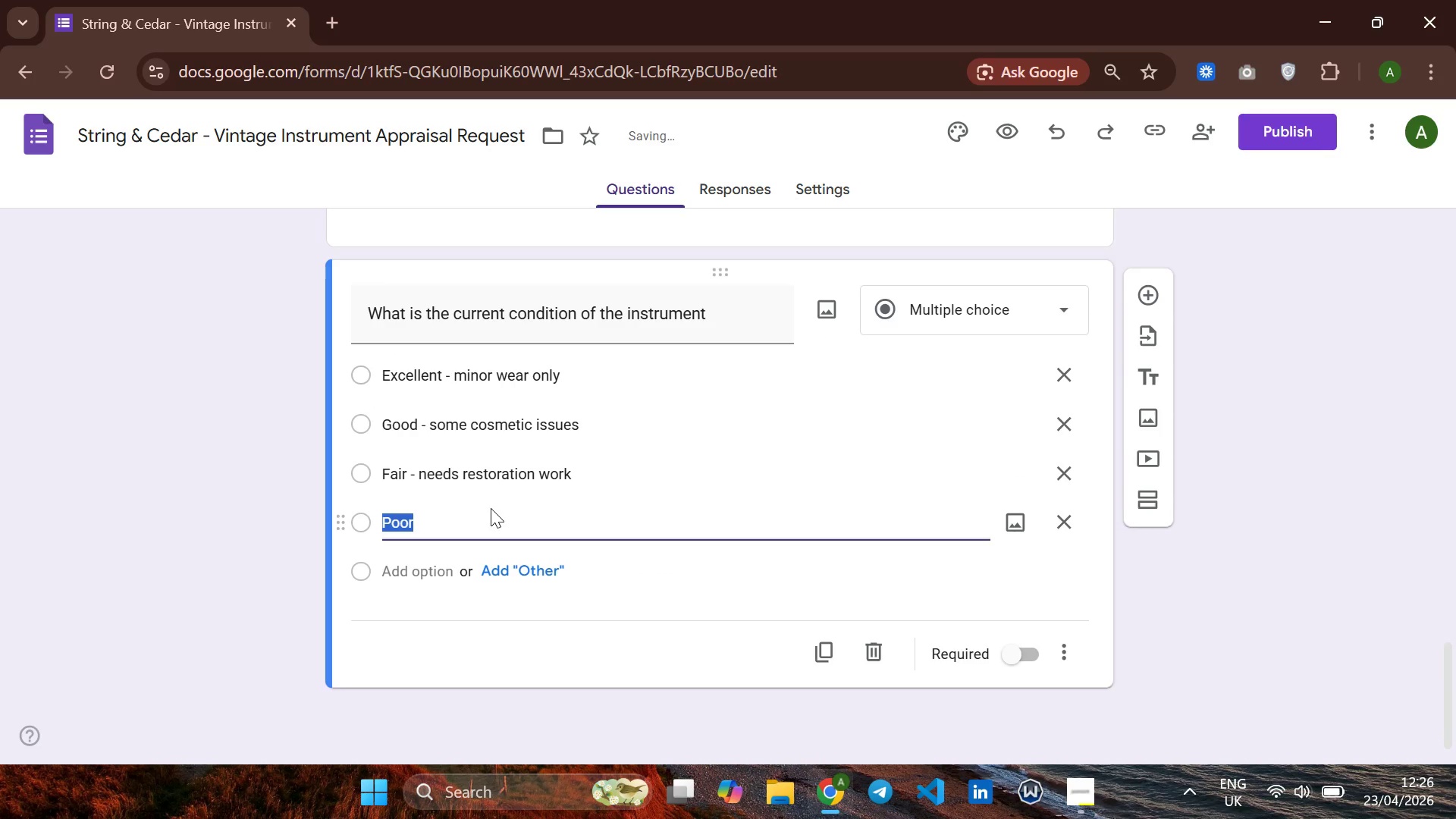 
key(ArrowRight)
 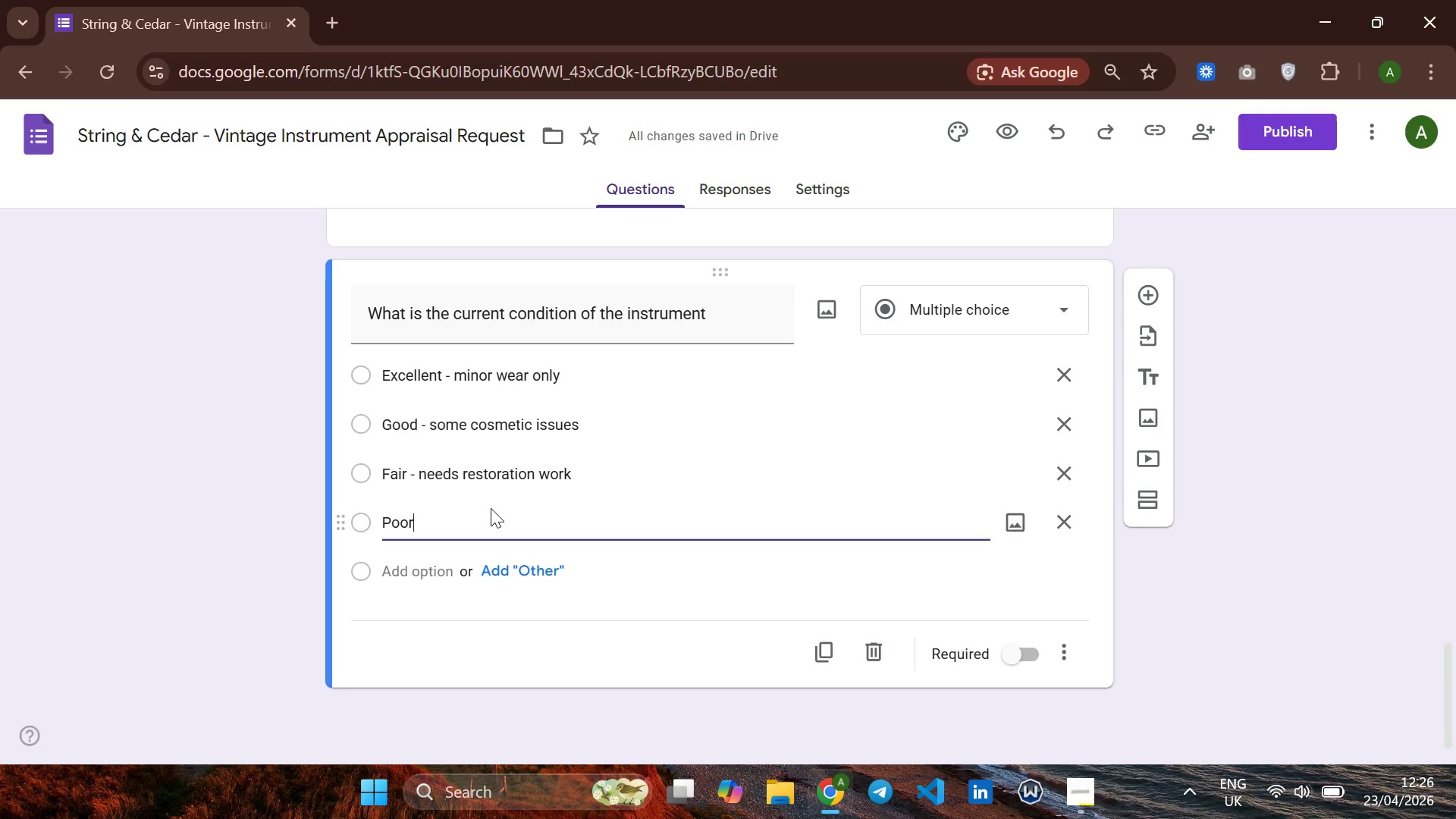 
type( - signi)
 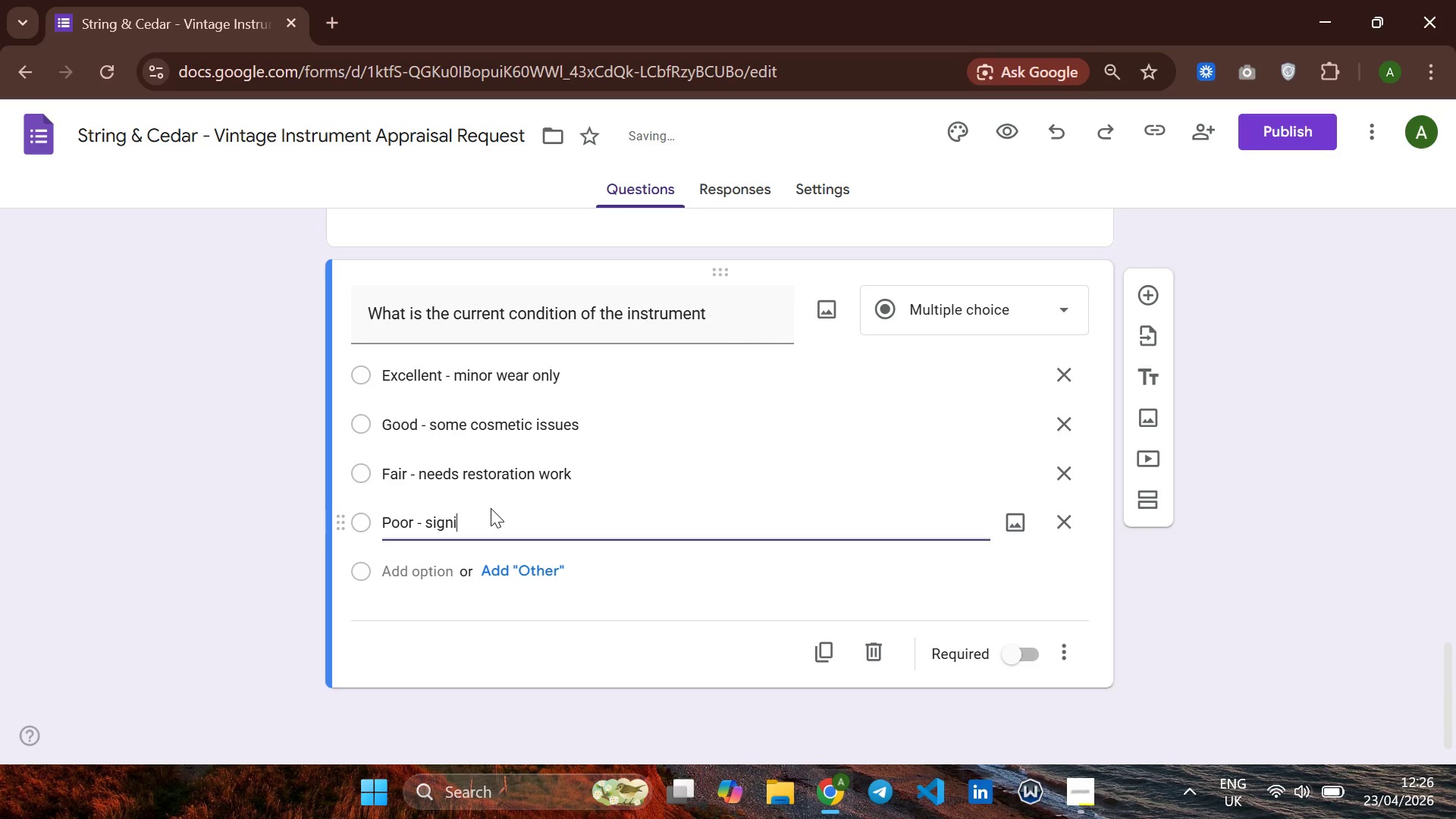 
type(ficant)
 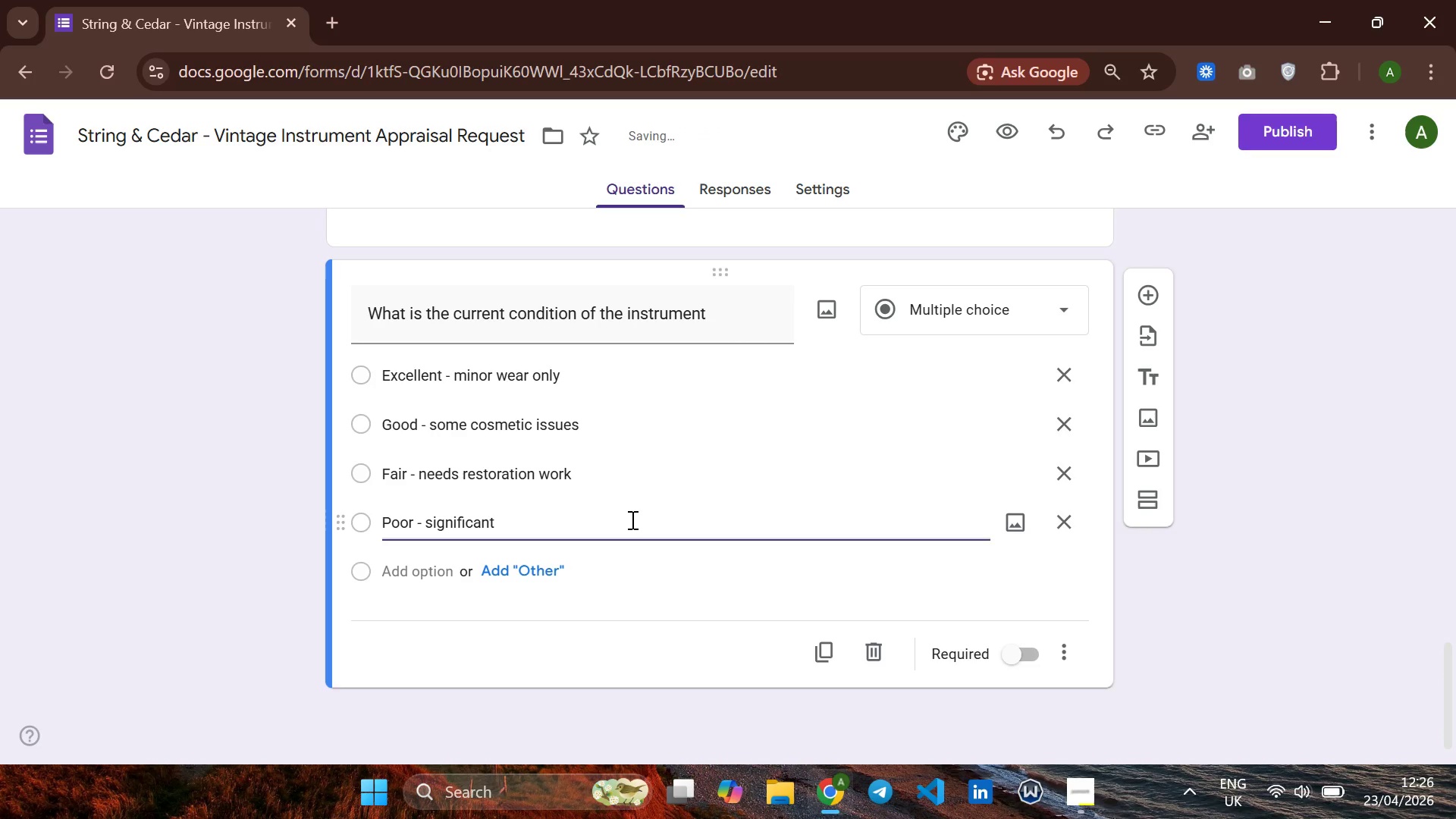 
type( damage)
 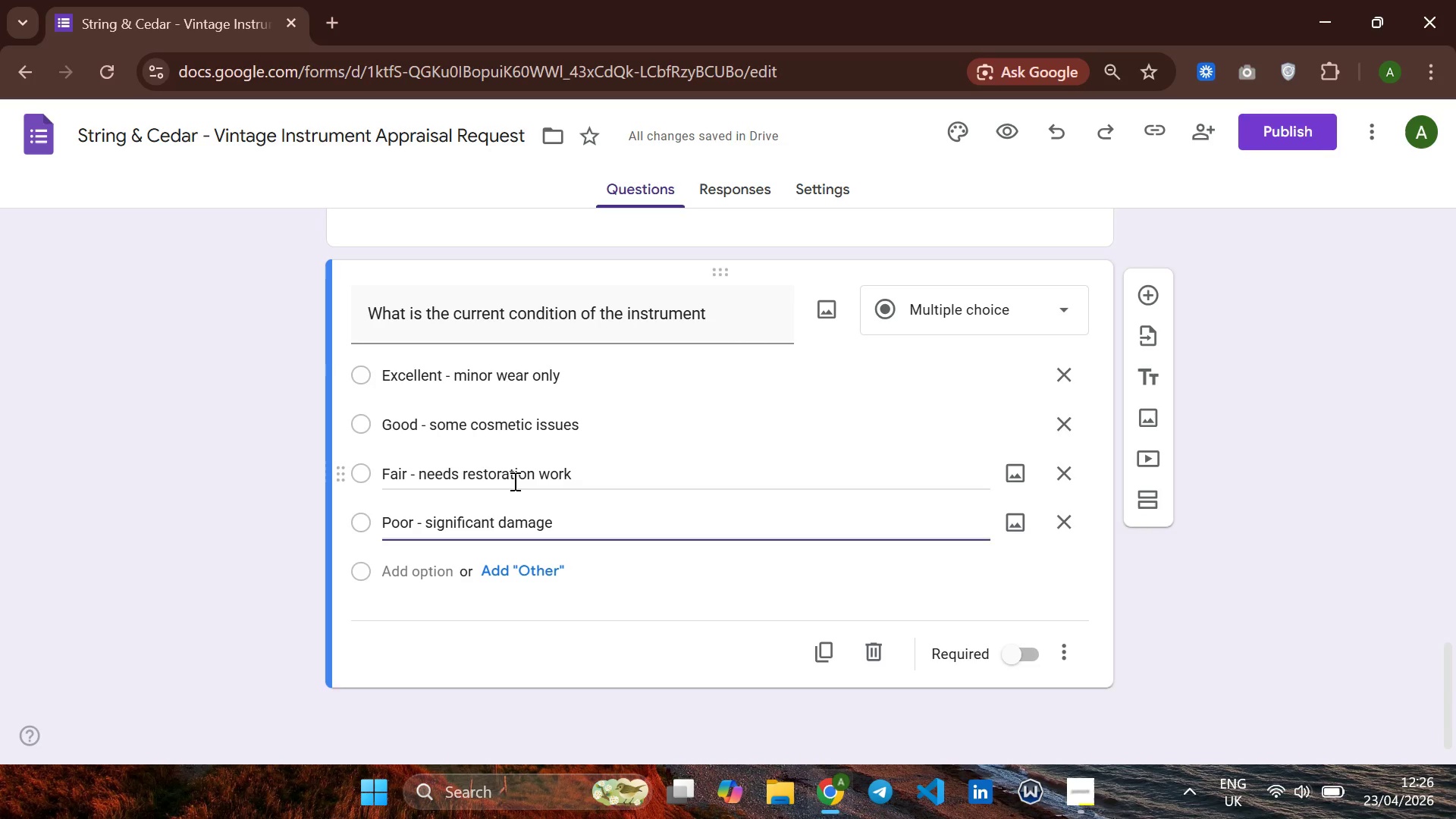 
wait(15.14)
 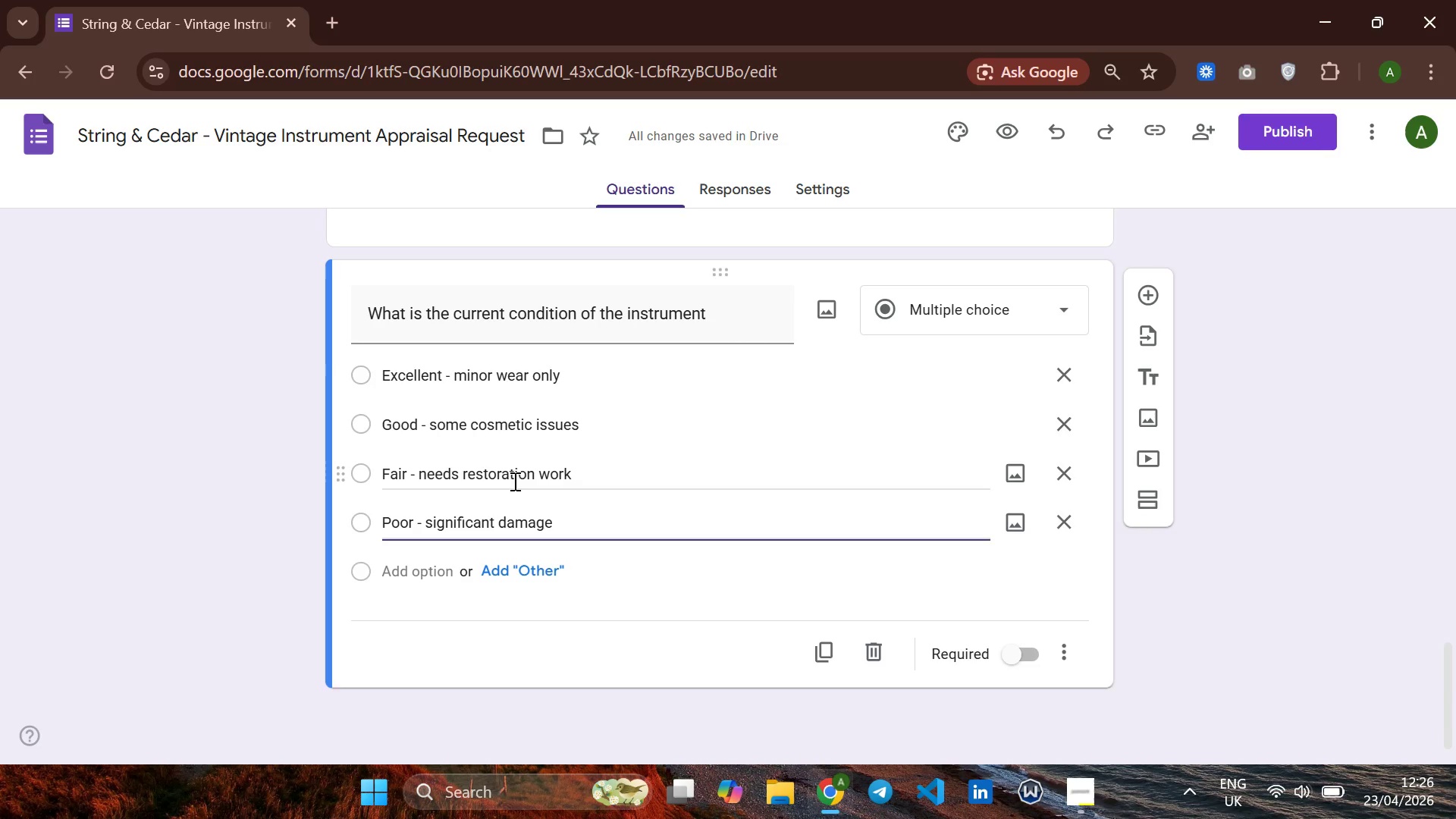 
left_click([1014, 651])
 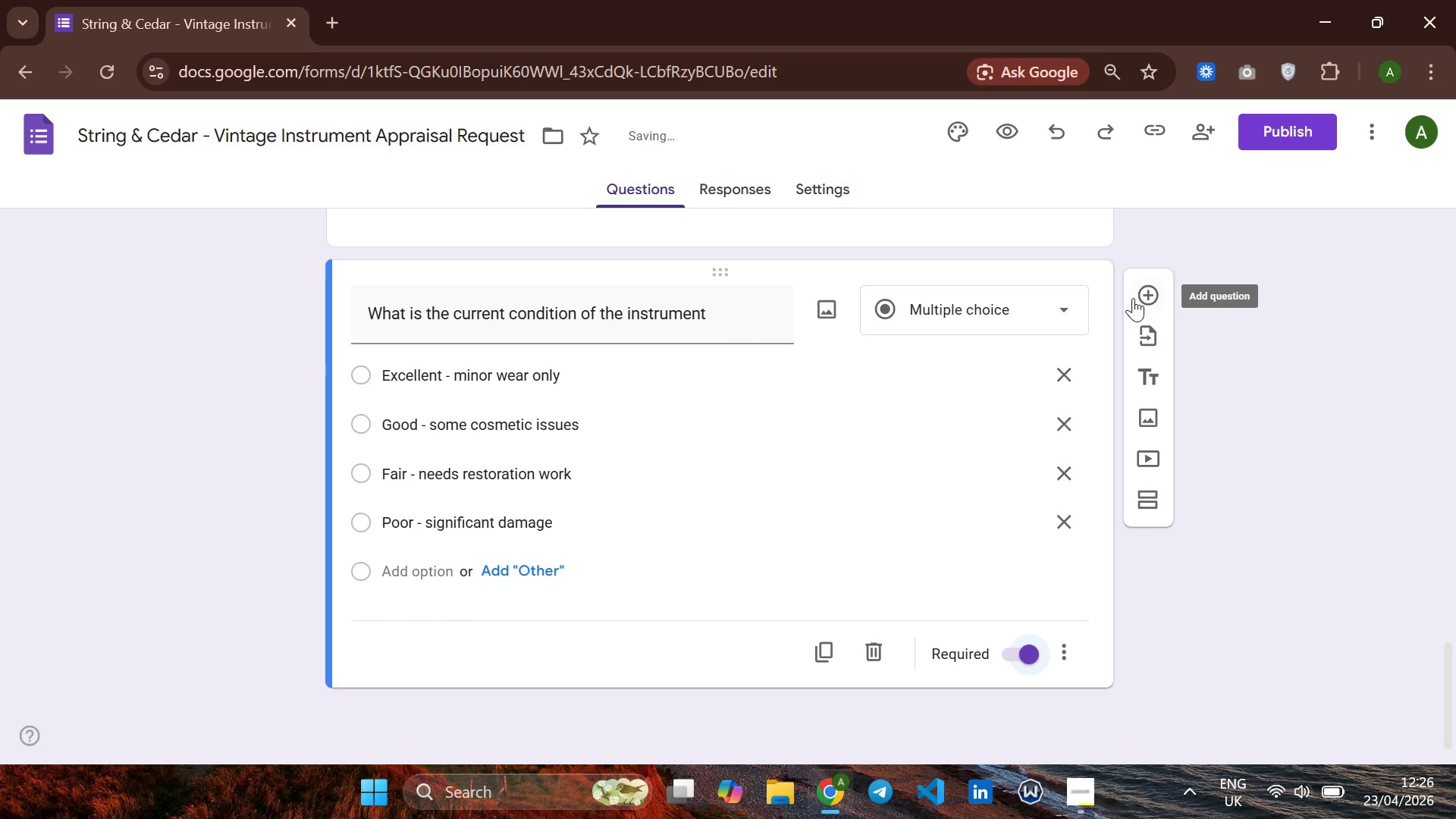 
left_click([1133, 297])
 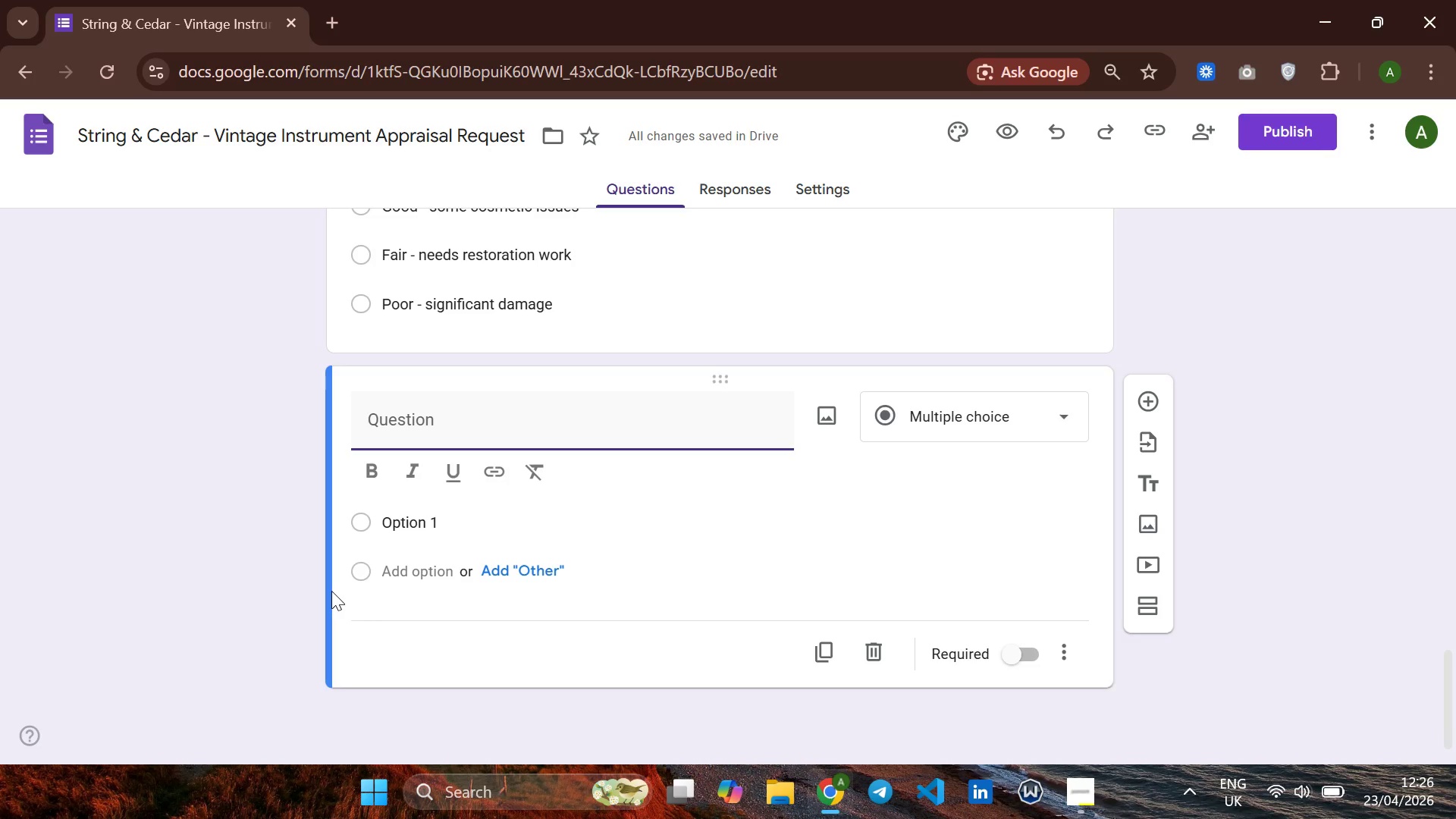 
wait(5.78)
 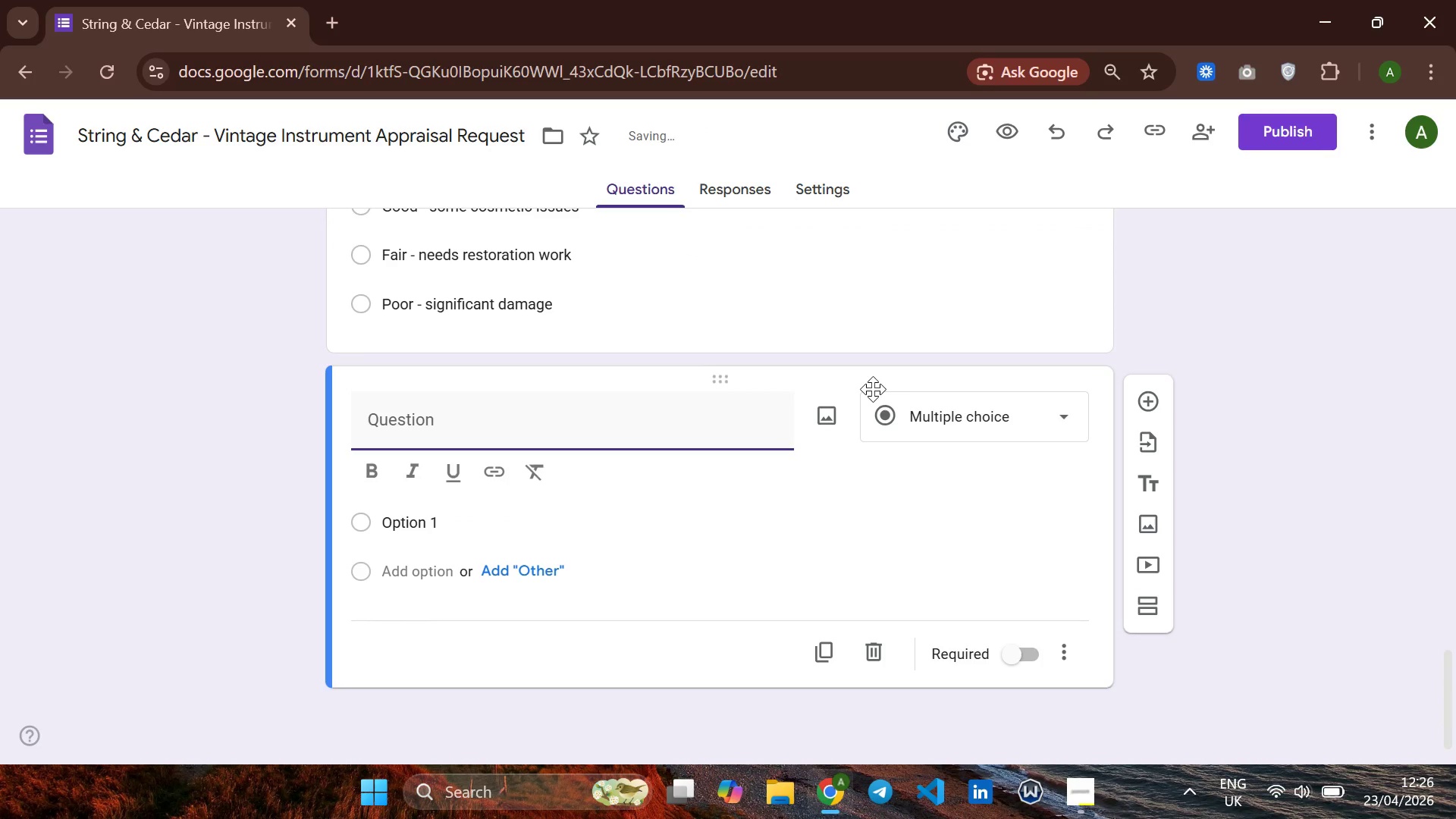 
type(Please describe the instrument )
key(Backspace)
key(Backspace)
key(Backspace)
key(Backspace)
key(Backspace)
key(Backspace)
type(instrument in detail including )
 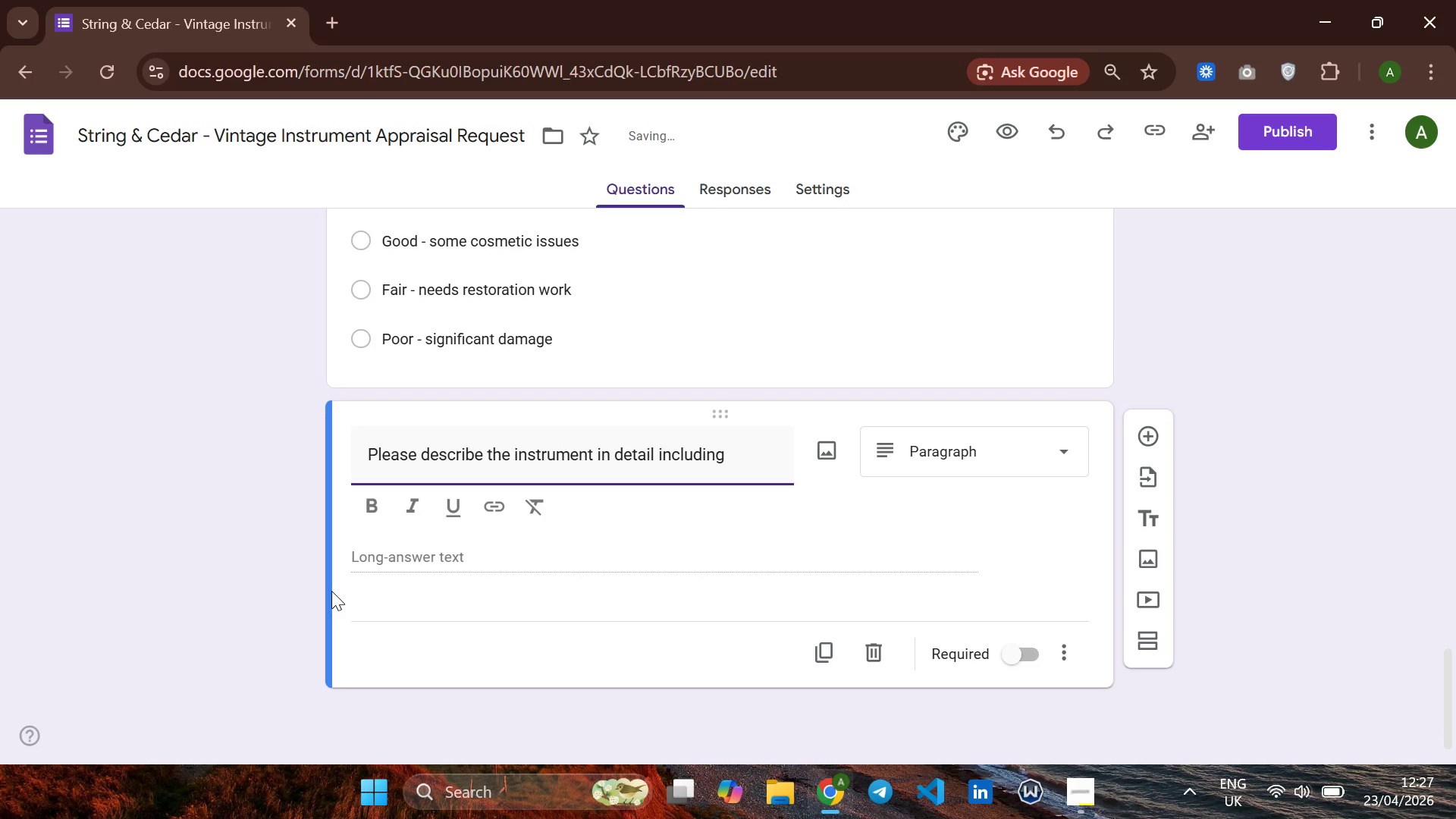 
type(na)
key(Backspace)
key(Backspace)
type(any konwn history)
 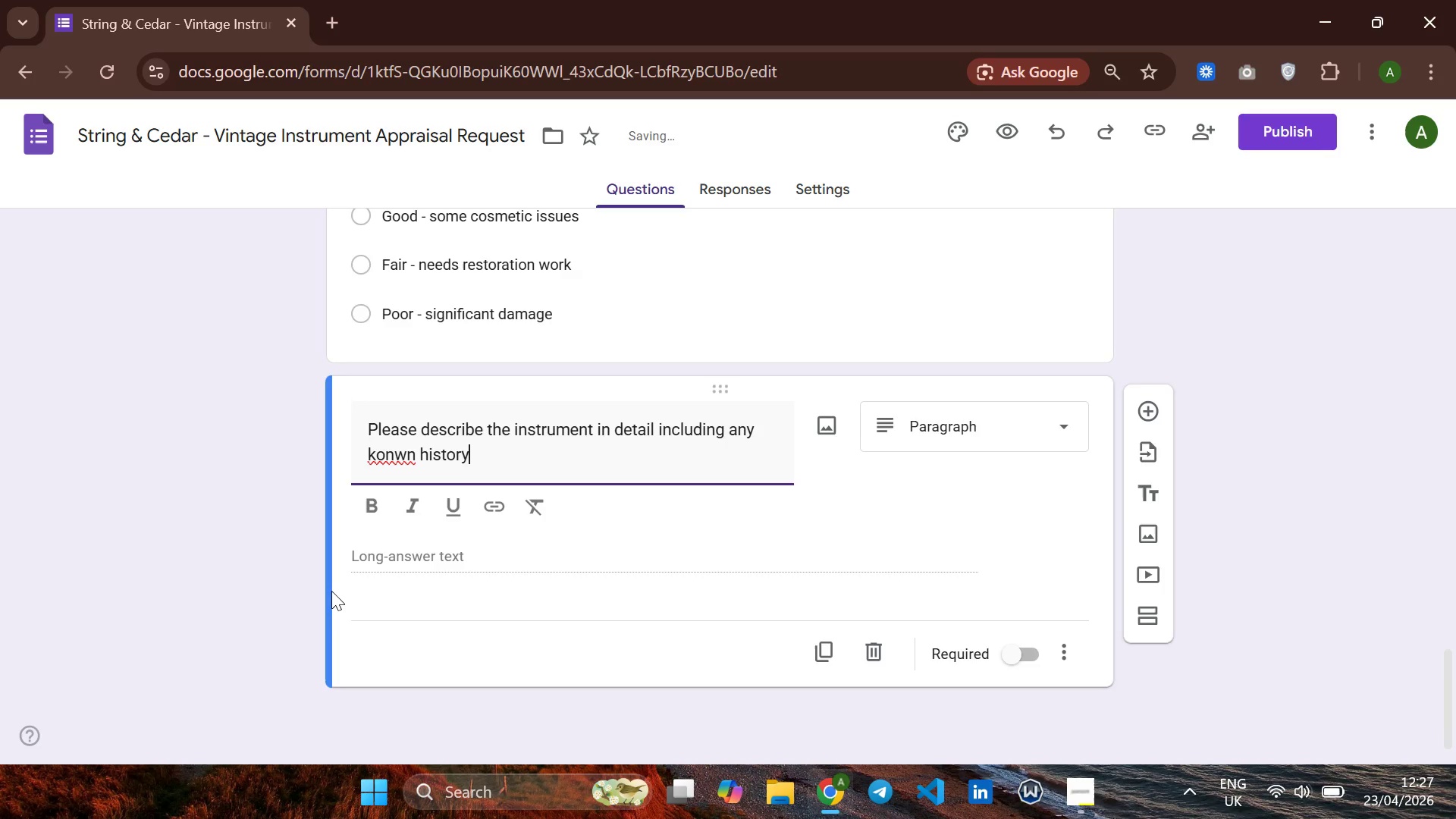 
hold_key(key=ArrowLeft, duration=0.69)
 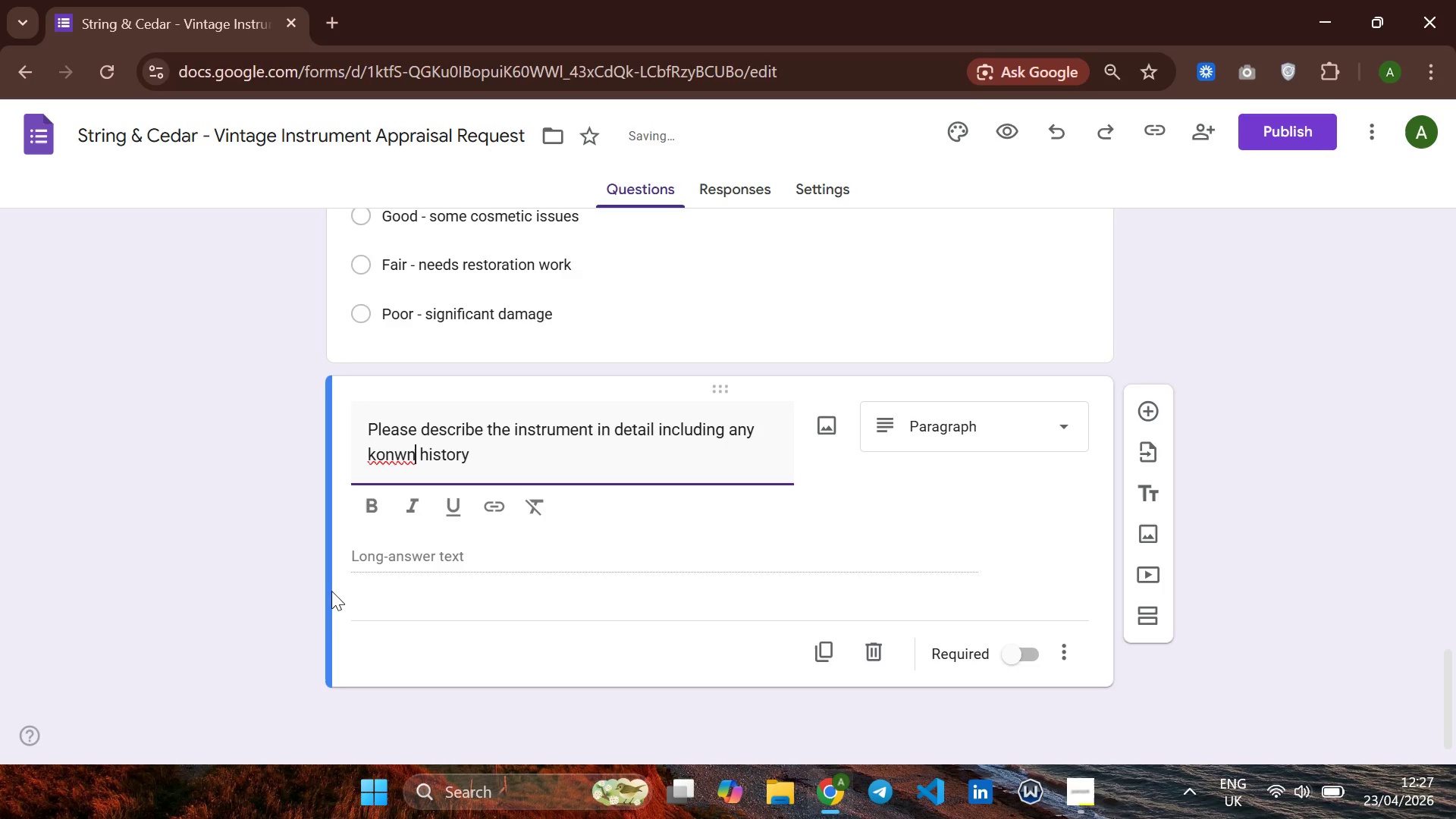 
key(ArrowLeft)
 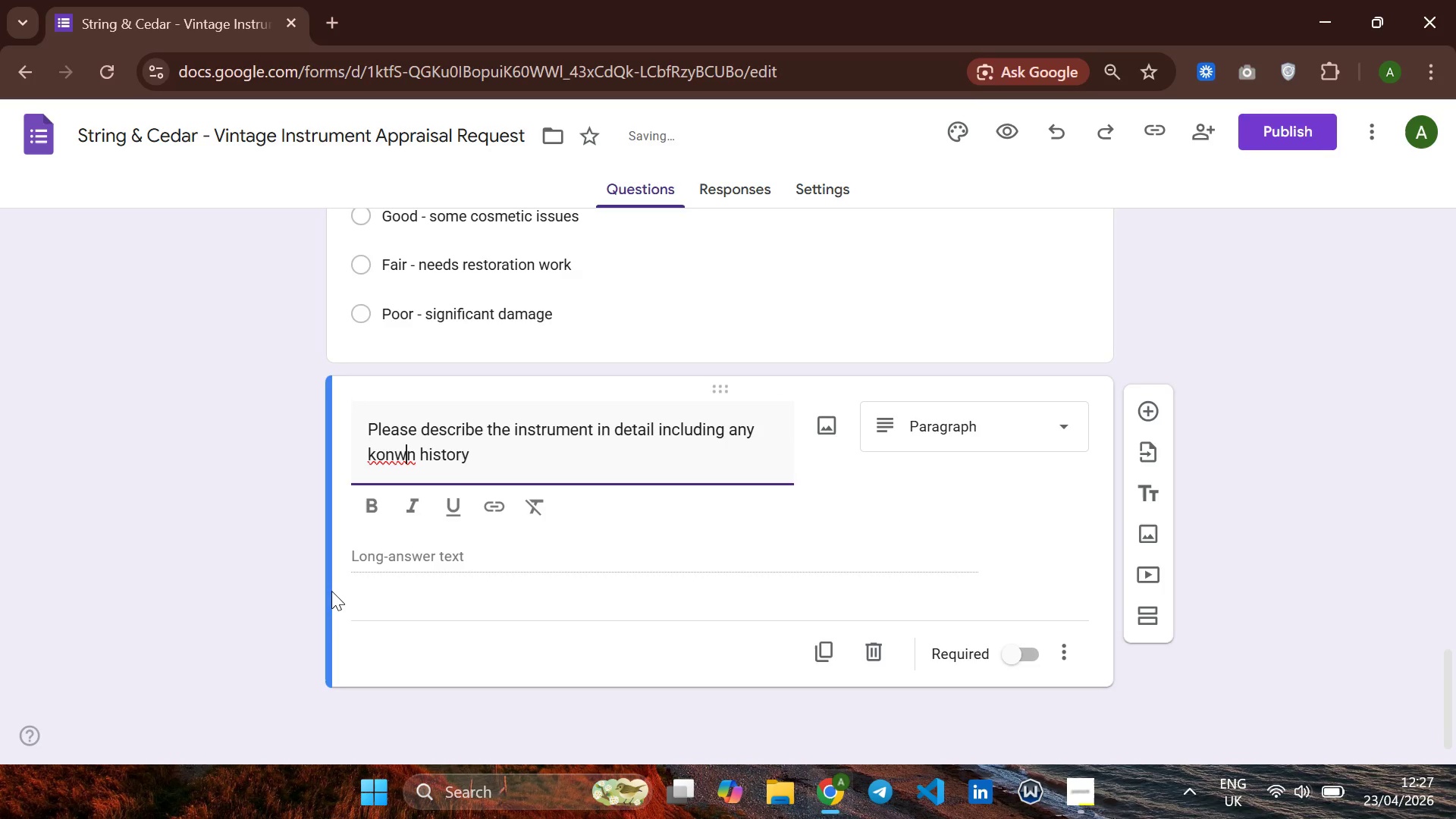 
key(ArrowLeft)
 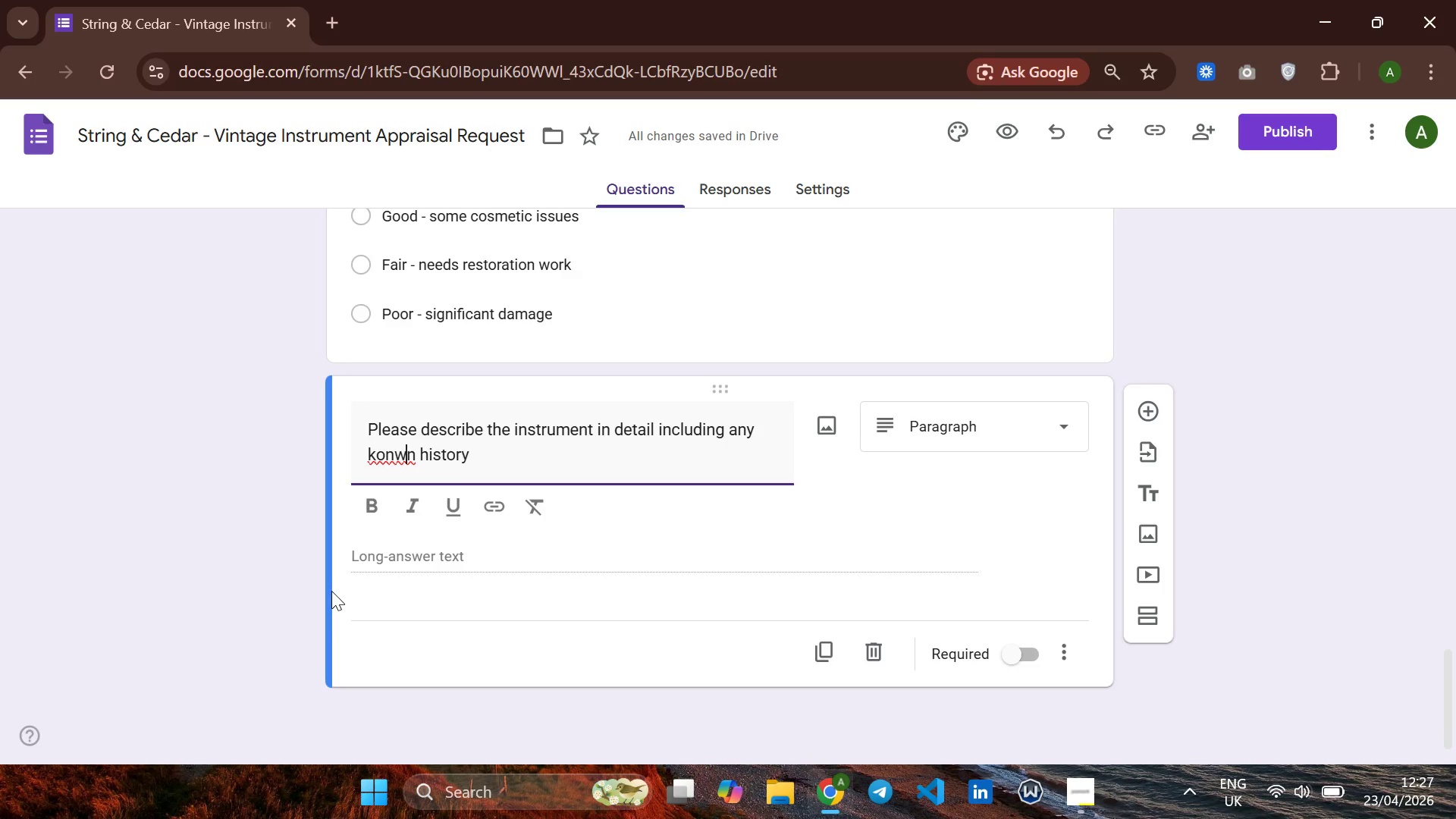 
key(ArrowLeft)
 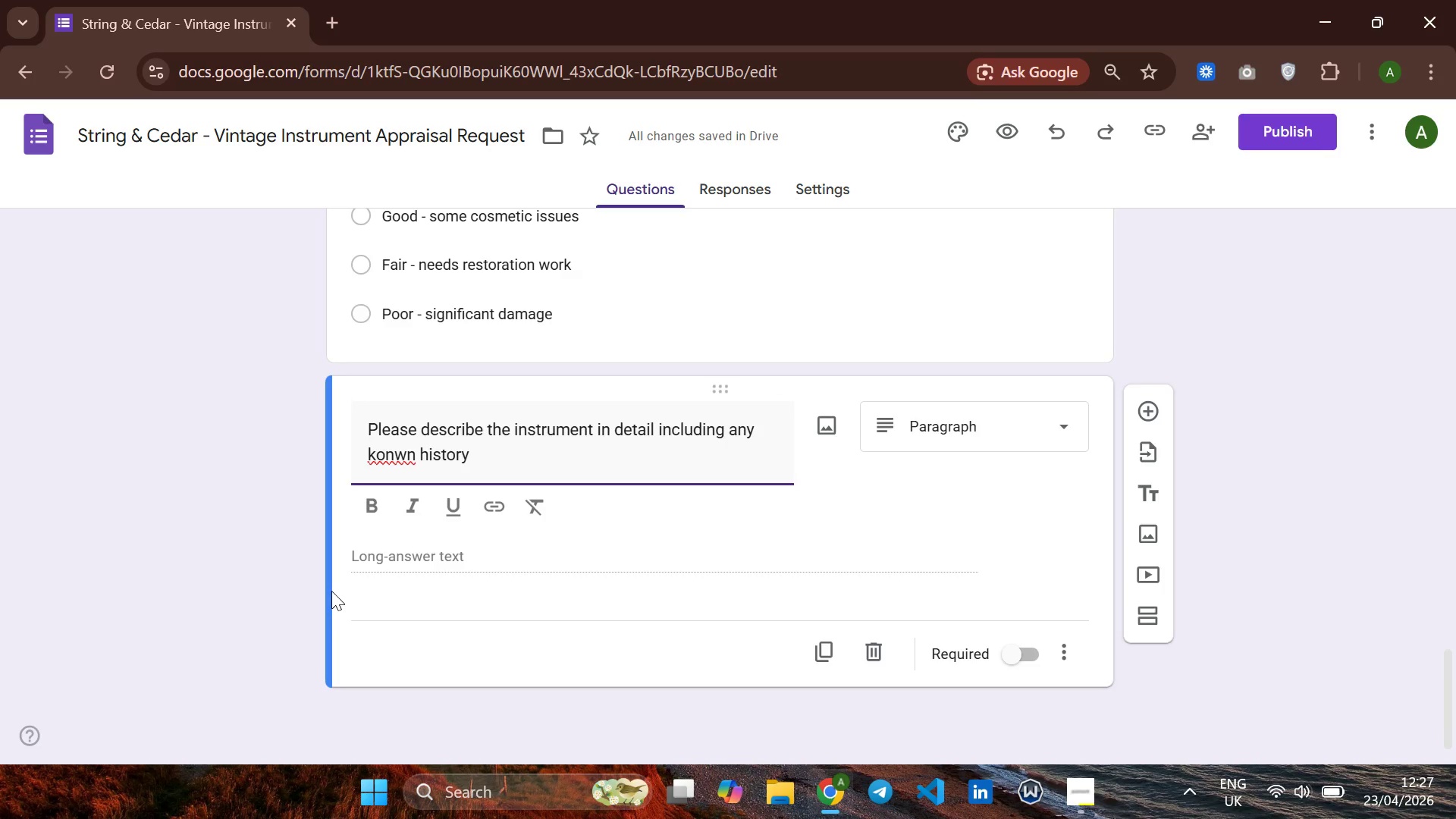 
key(Backspace)
key(Backspace)
type(no)
 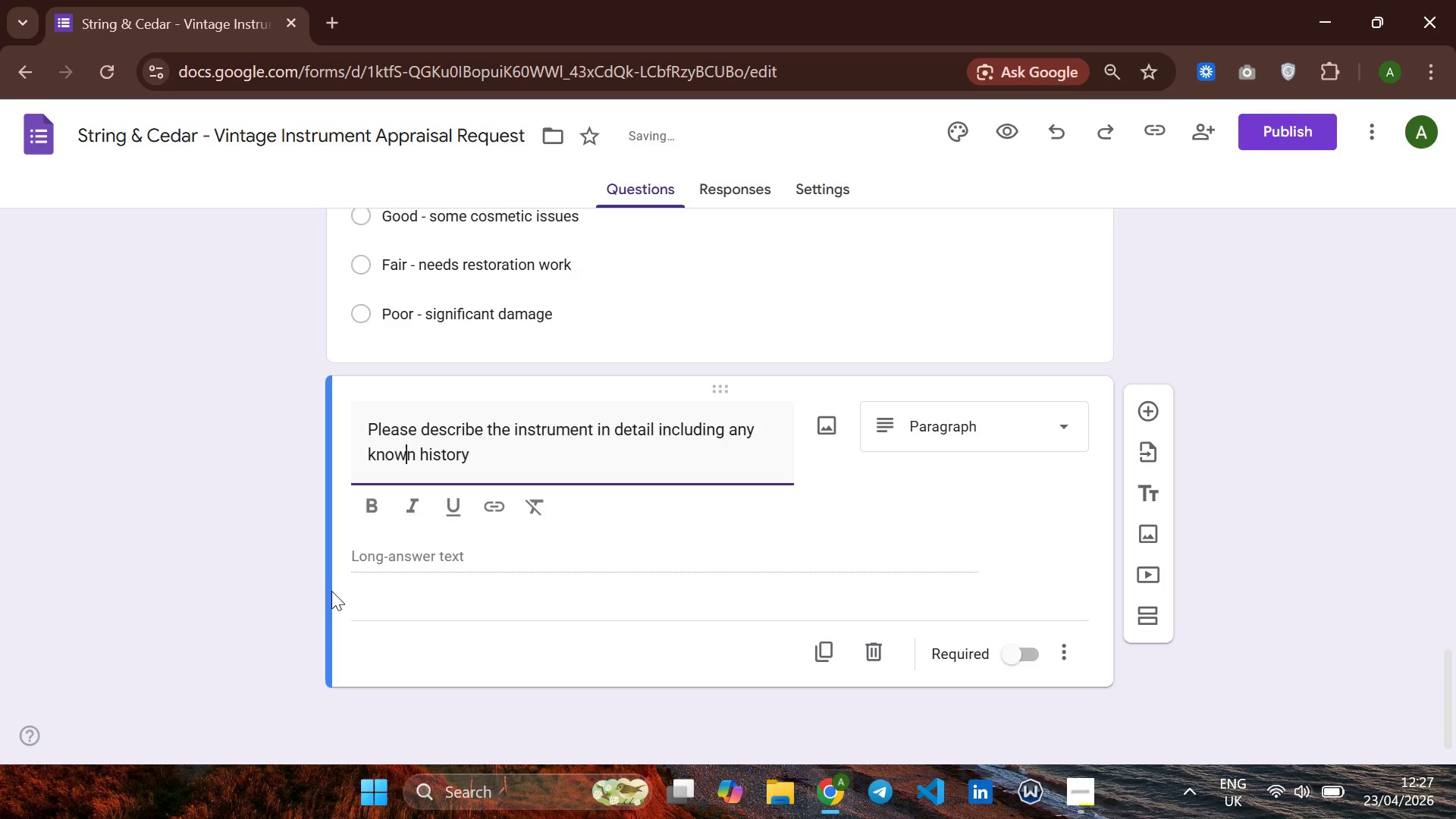 
hold_key(key=ArrowRight, duration=0.94)
 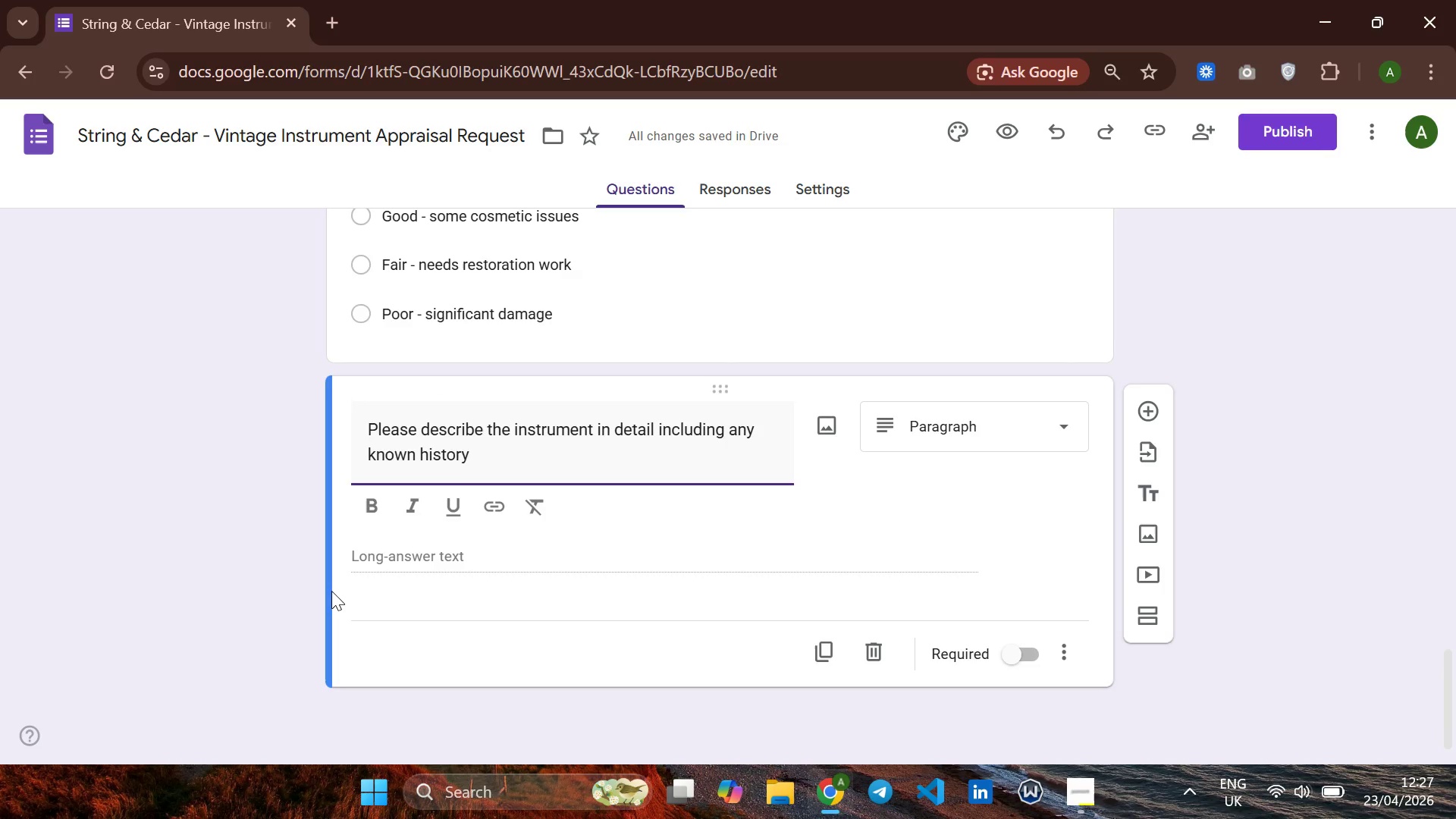 
type(, marking )
key(Backspace)
type(, or special features)
 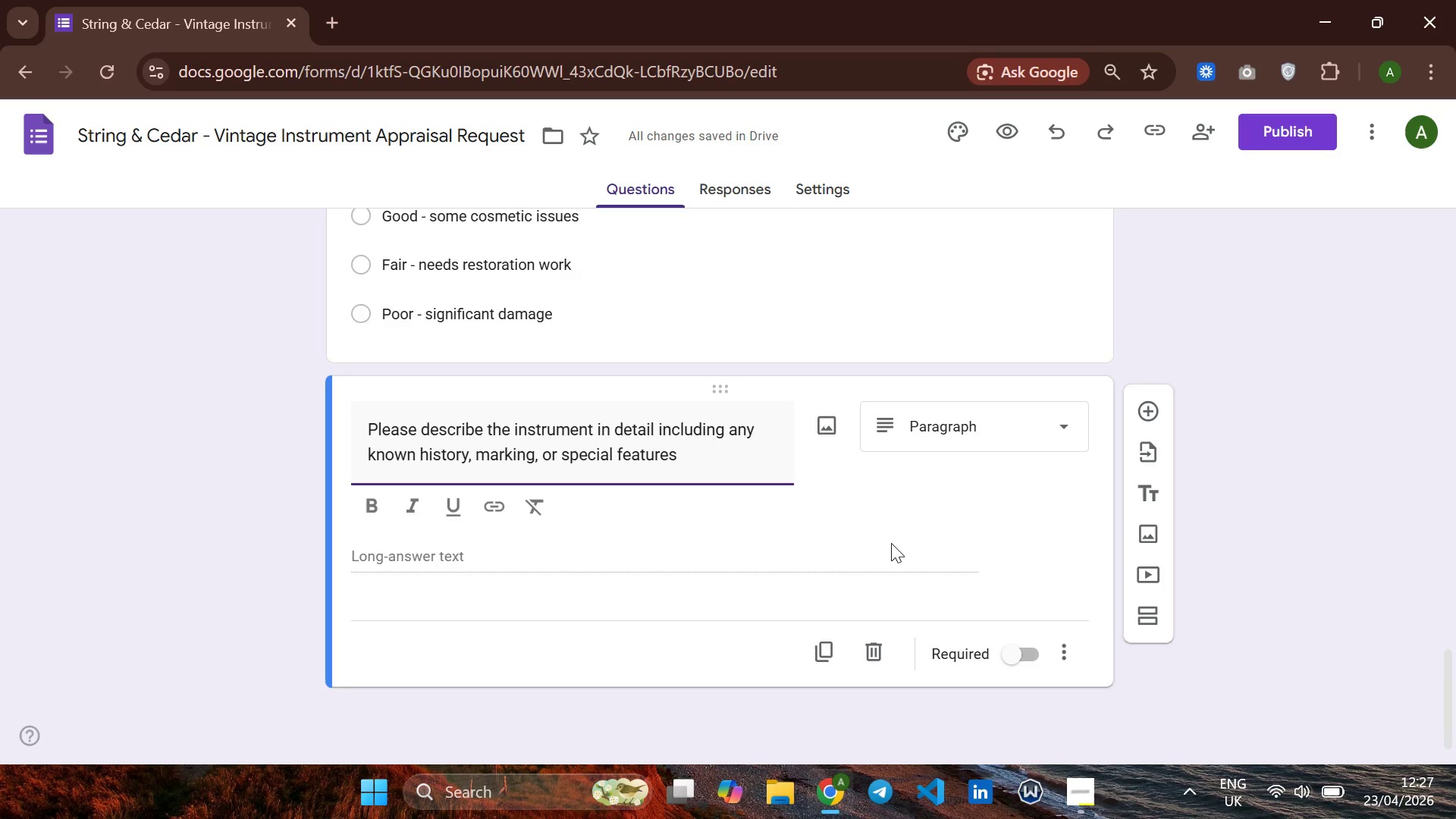 
wait(5.44)
 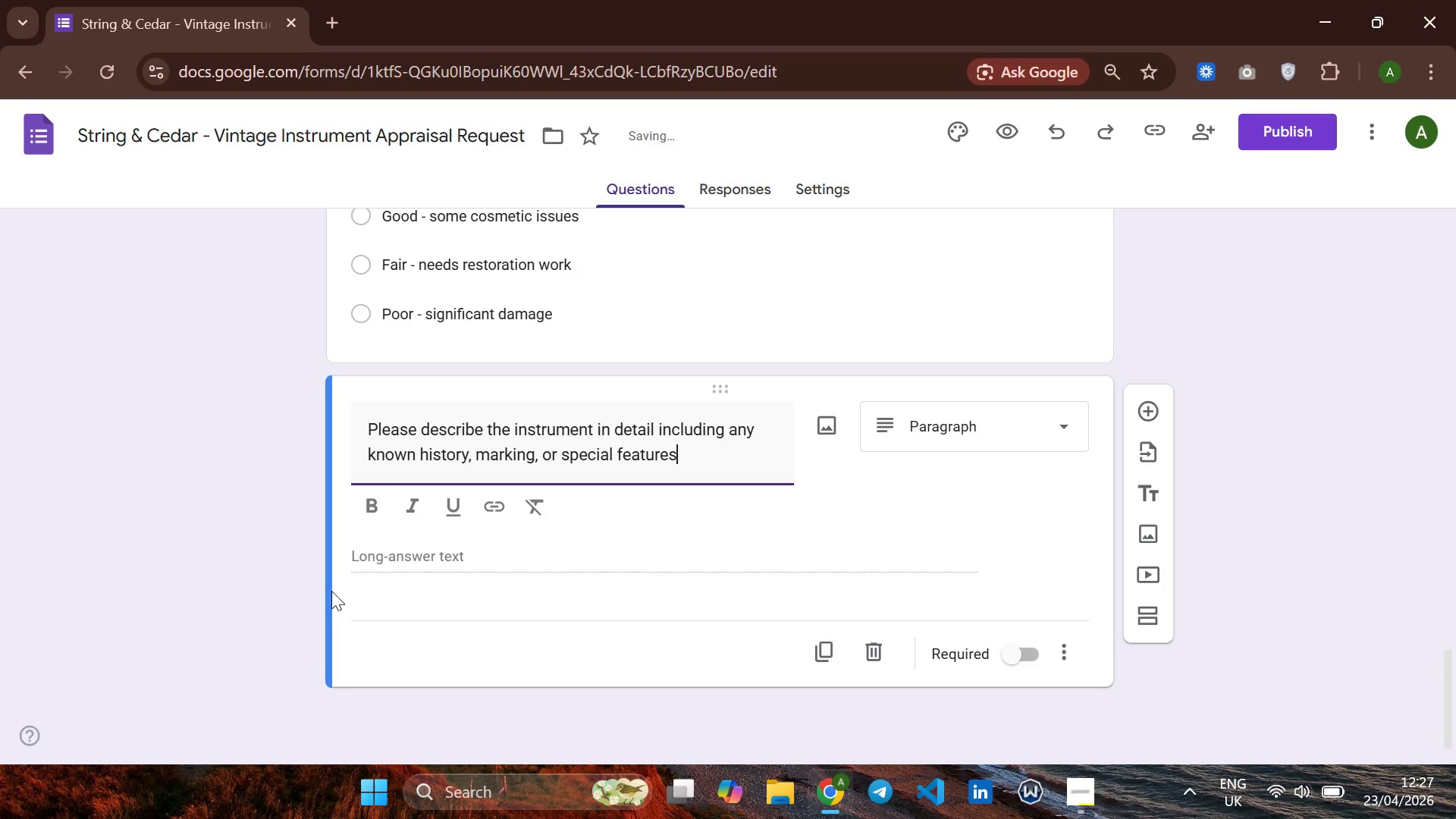 
left_click([1015, 648])
 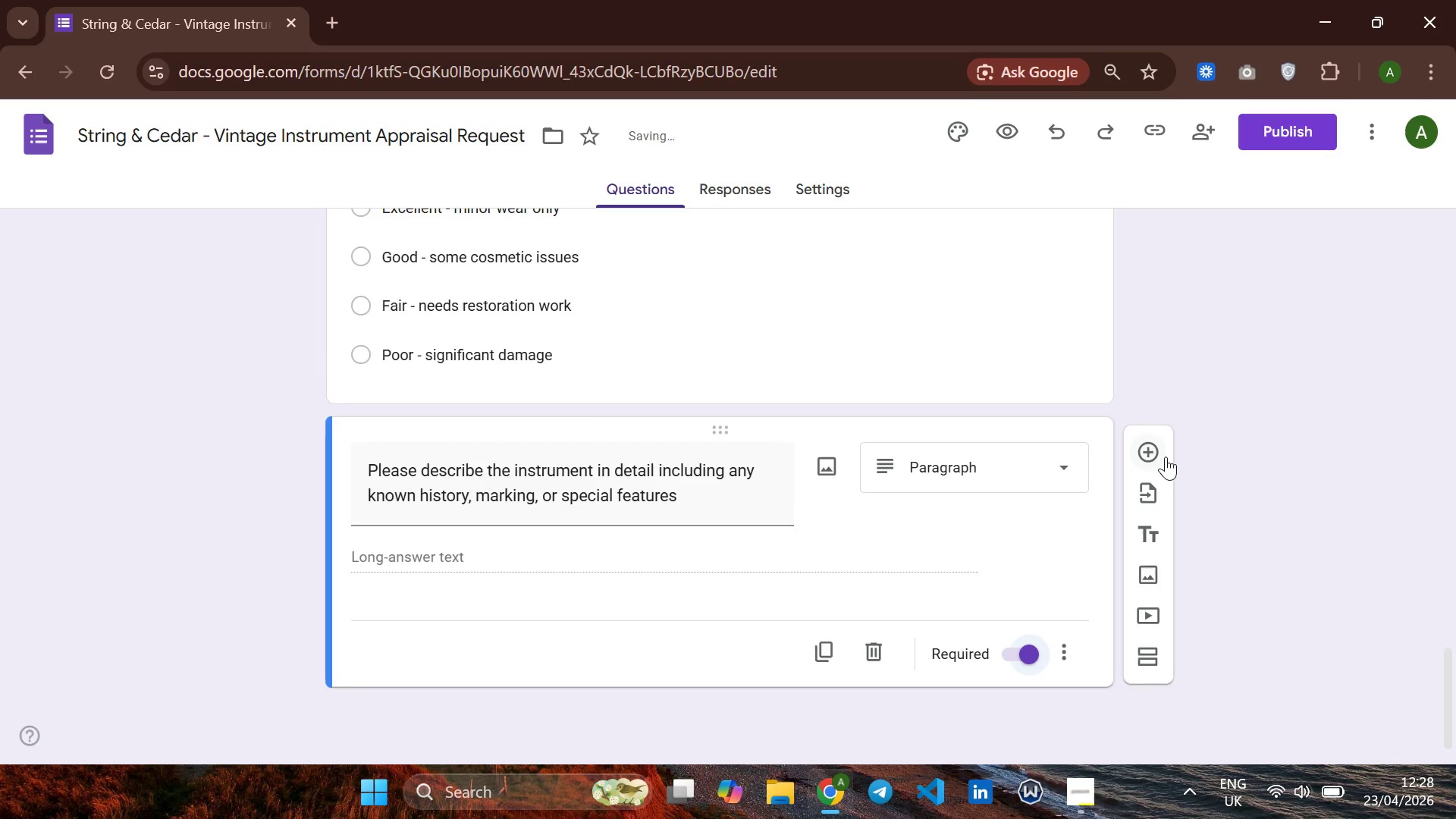 
left_click([1142, 453])
 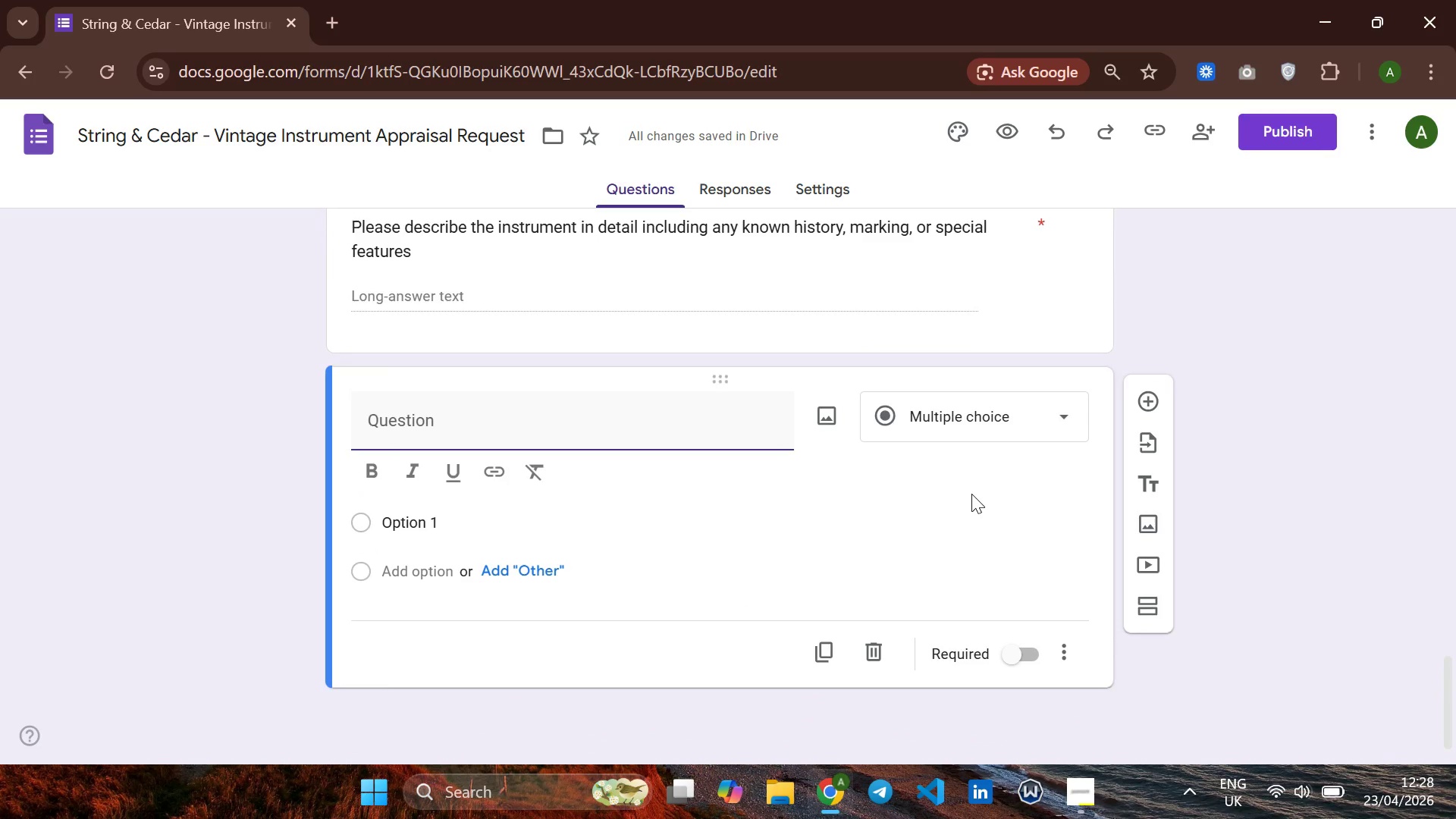 
wait(5.23)
 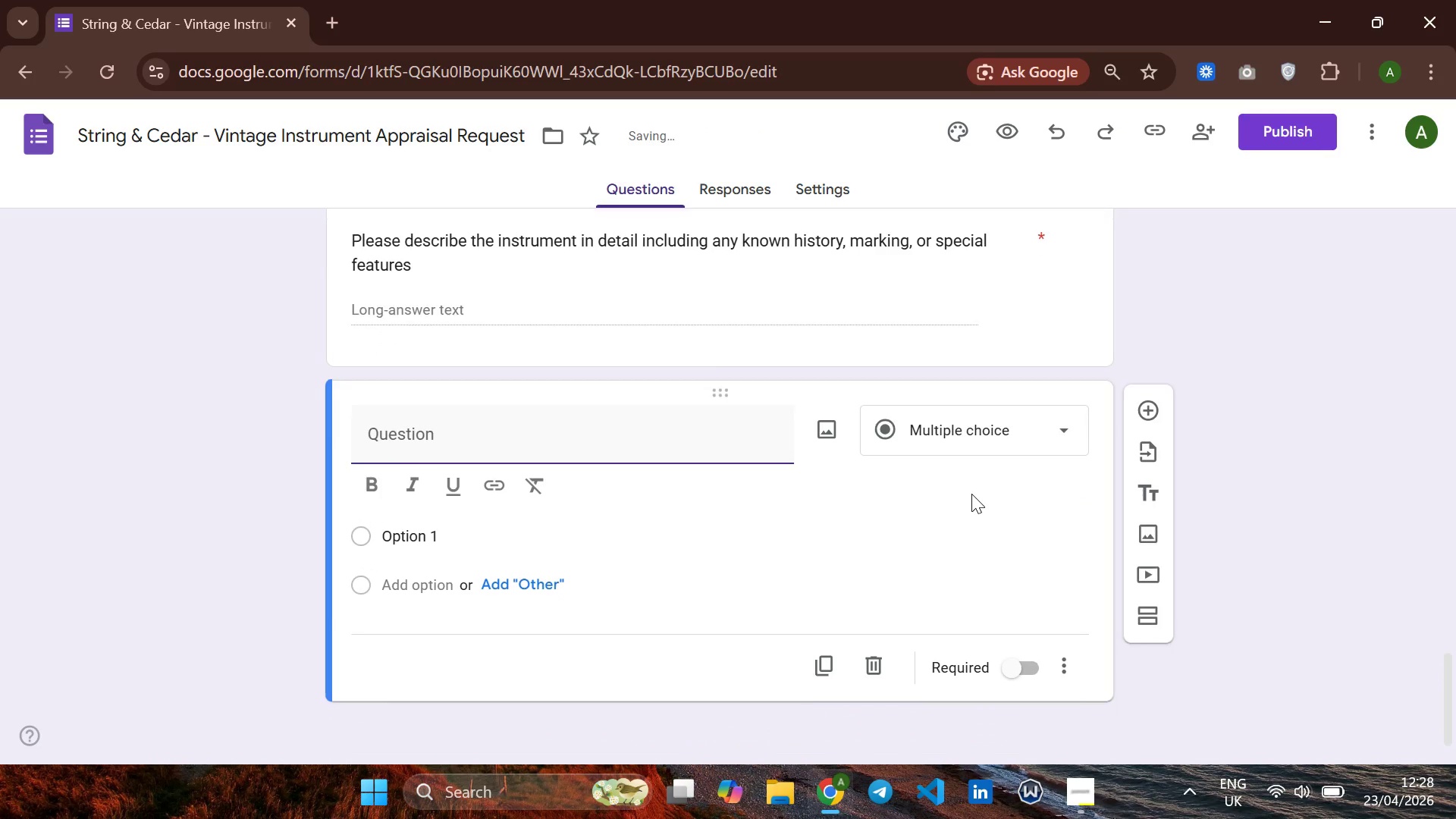 
type(How g)
key(Backspace)
type(id)
key(Backspace)
key(Backspace)
type(did  you hear an)
key(Backspace)
type(bout Strimg )
key(Backspace)
key(Backspace)
key(Backspace)
key(Backspace)
type(ing )
 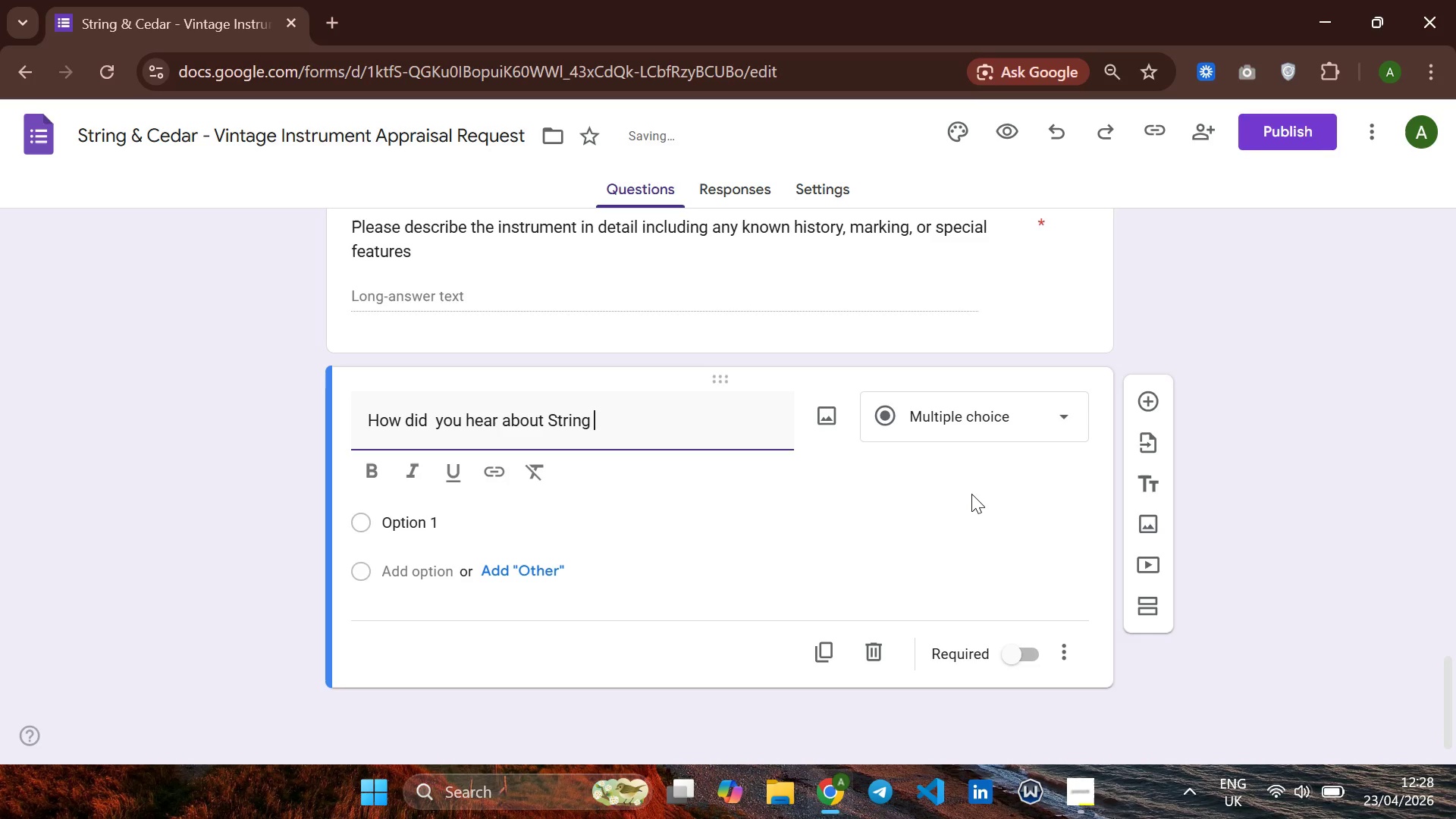 
type(& Cedar )
key(Backspace)
type(?)
 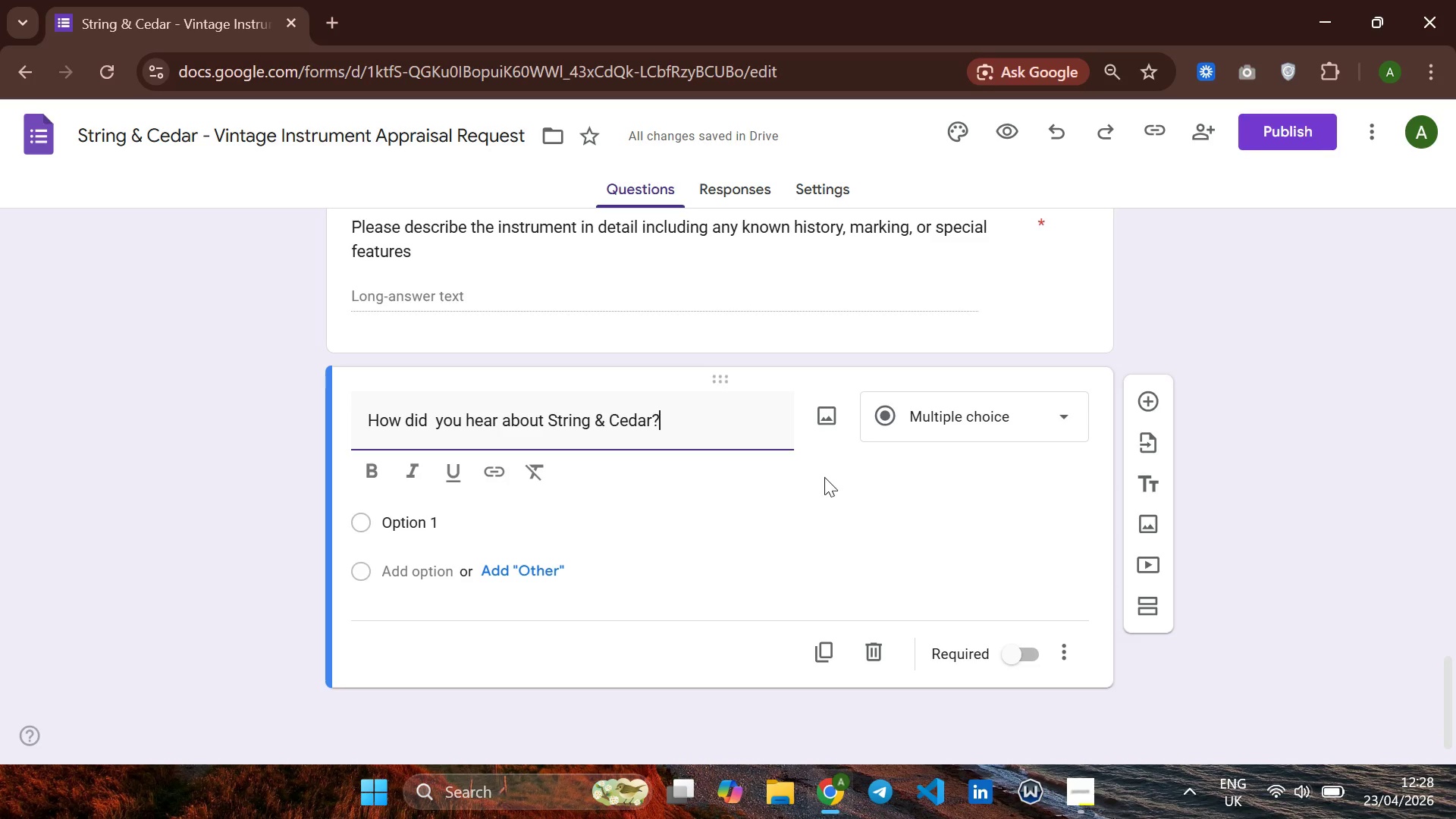 
wait(7.55)
 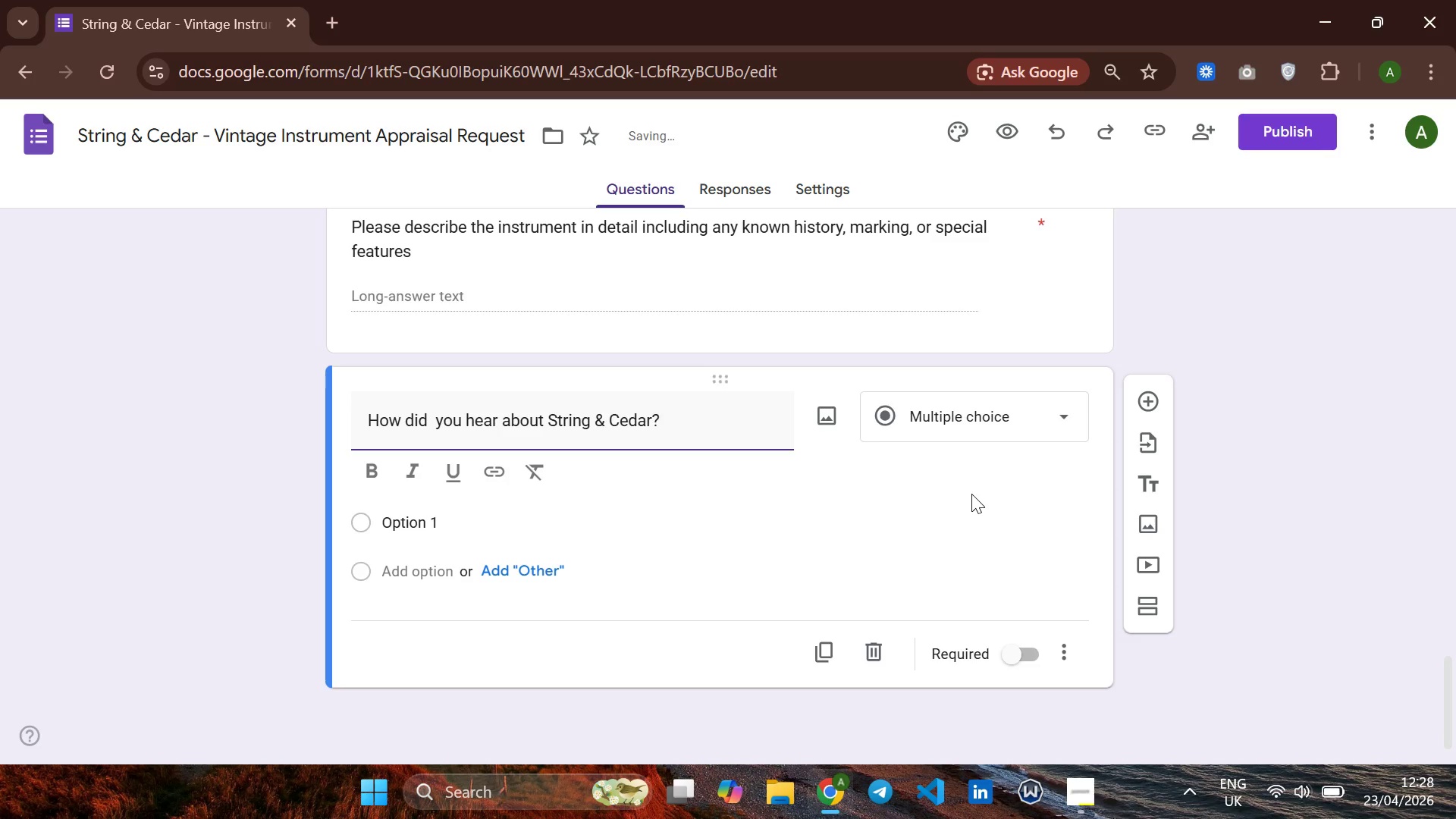 
left_click([396, 509])
 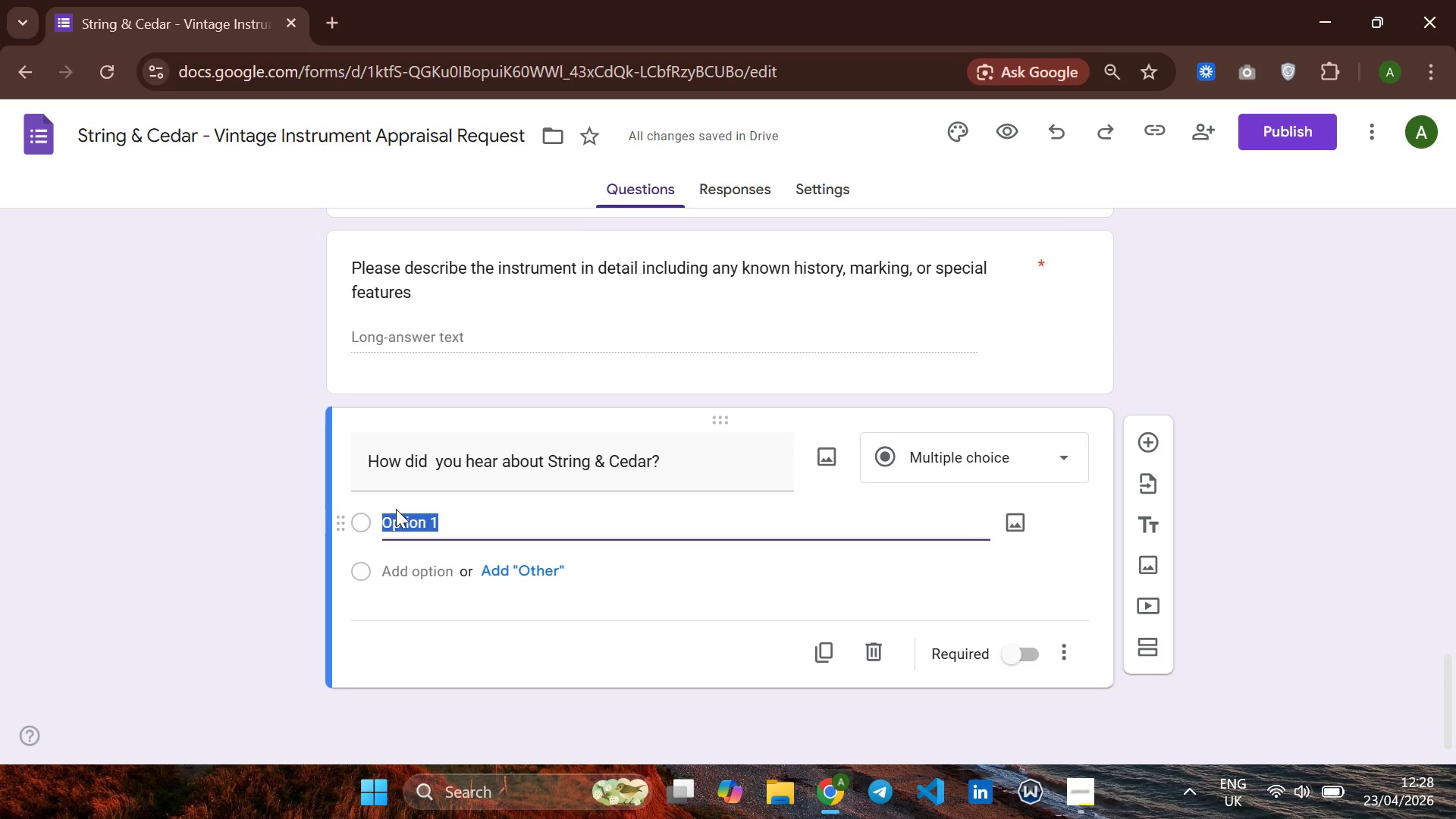 
type(Gooogle )
 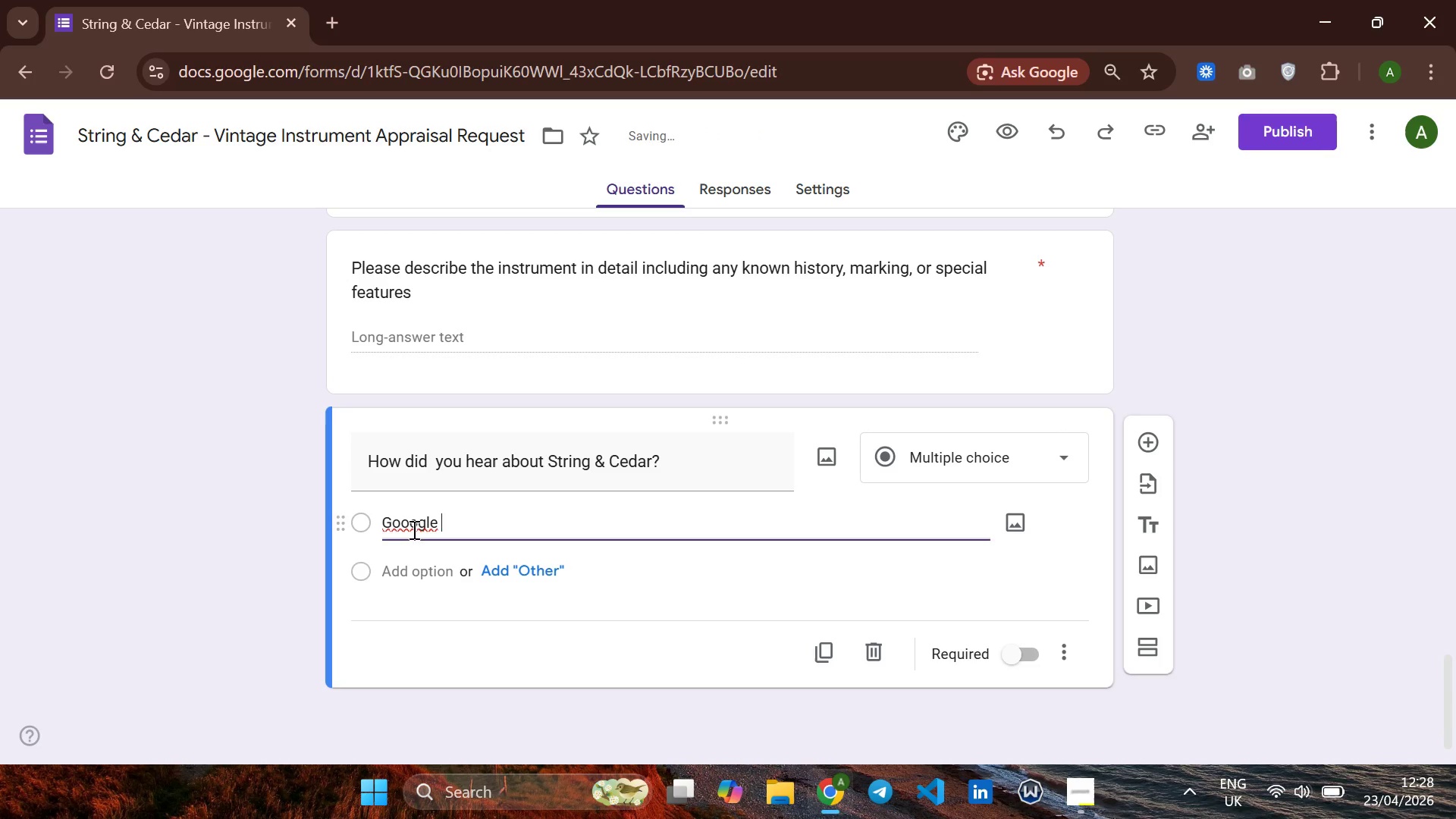 
left_click([413, 531])
 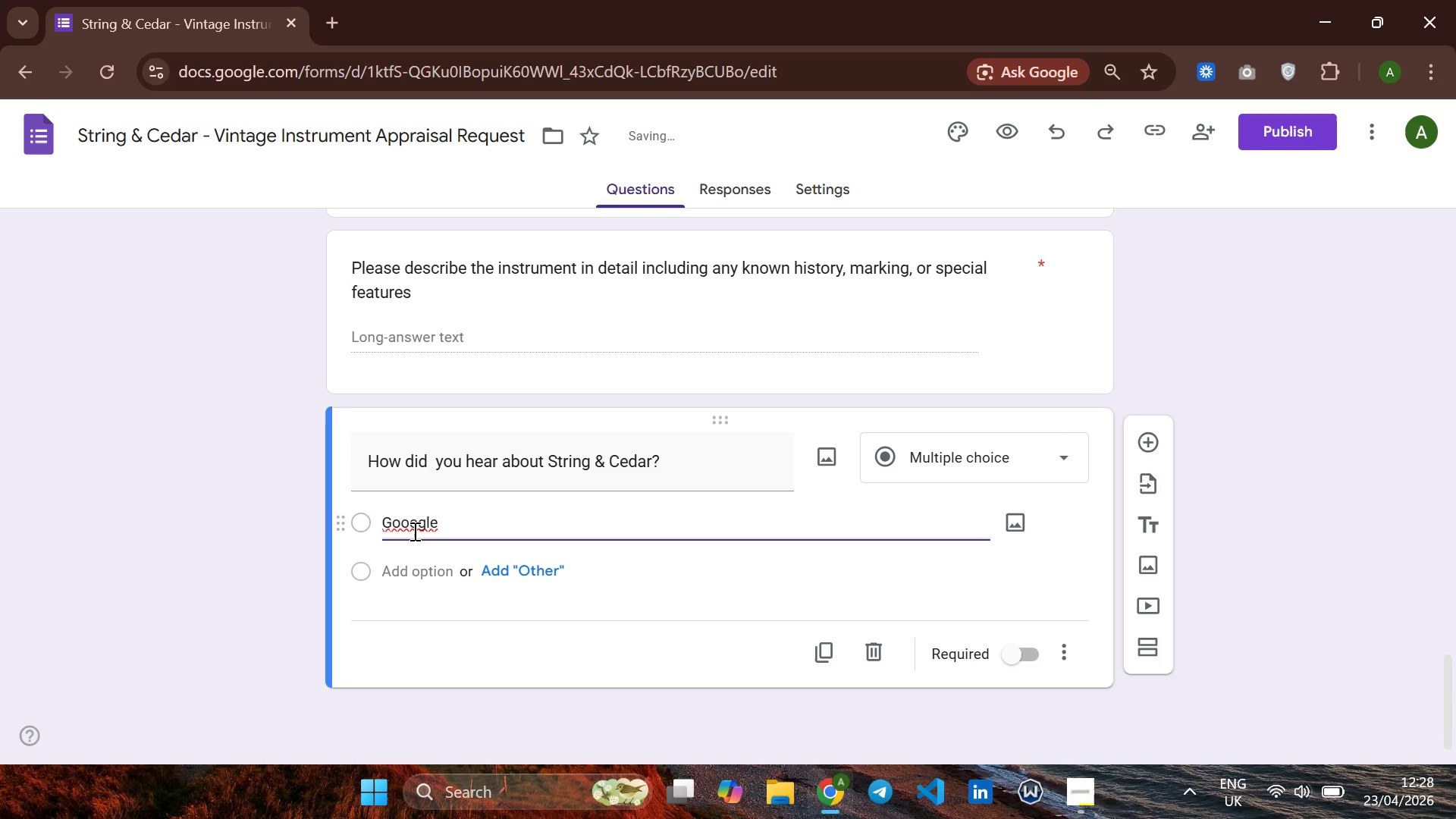 
key(Backspace)
 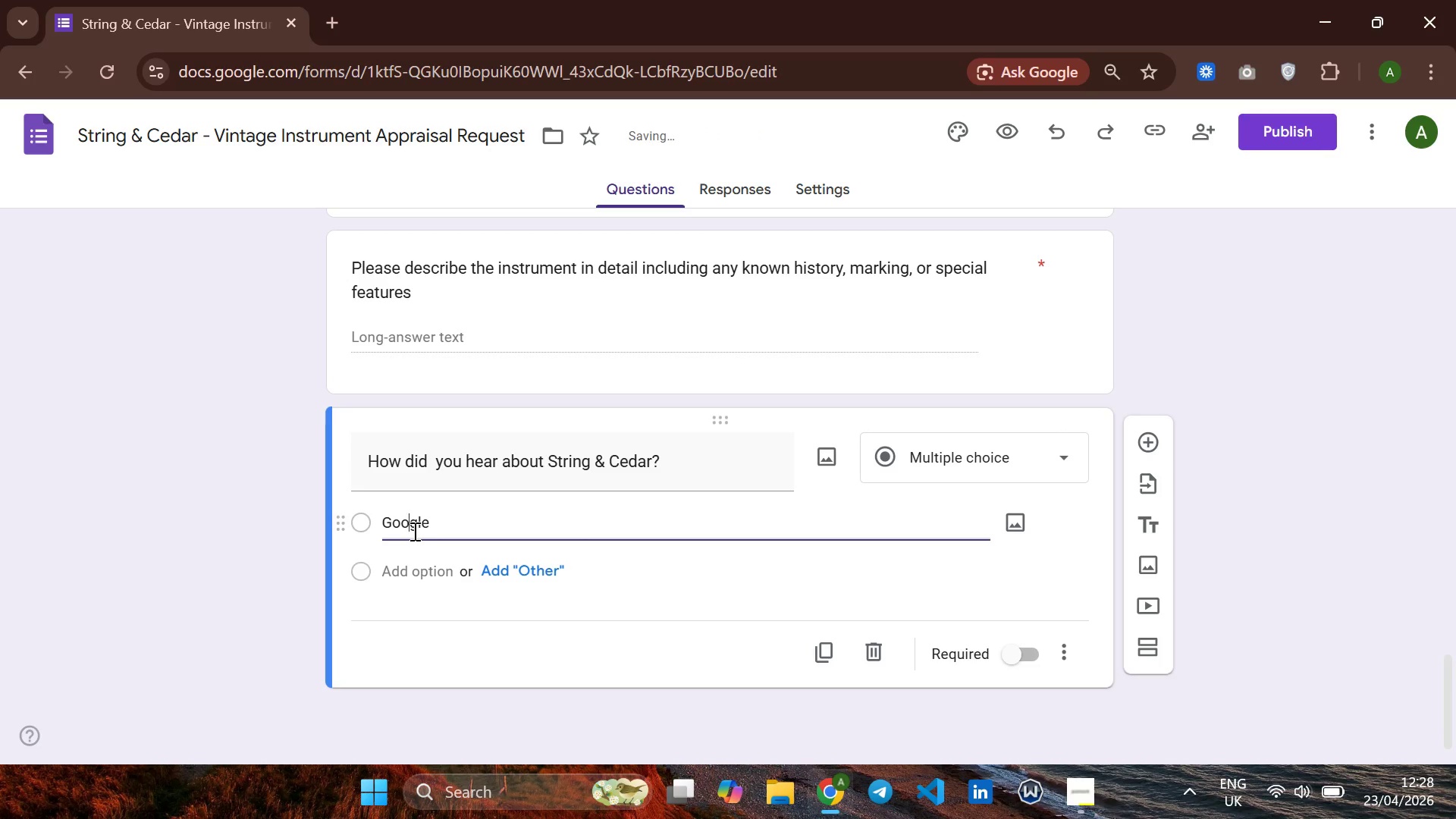 
key(ArrowRight)
 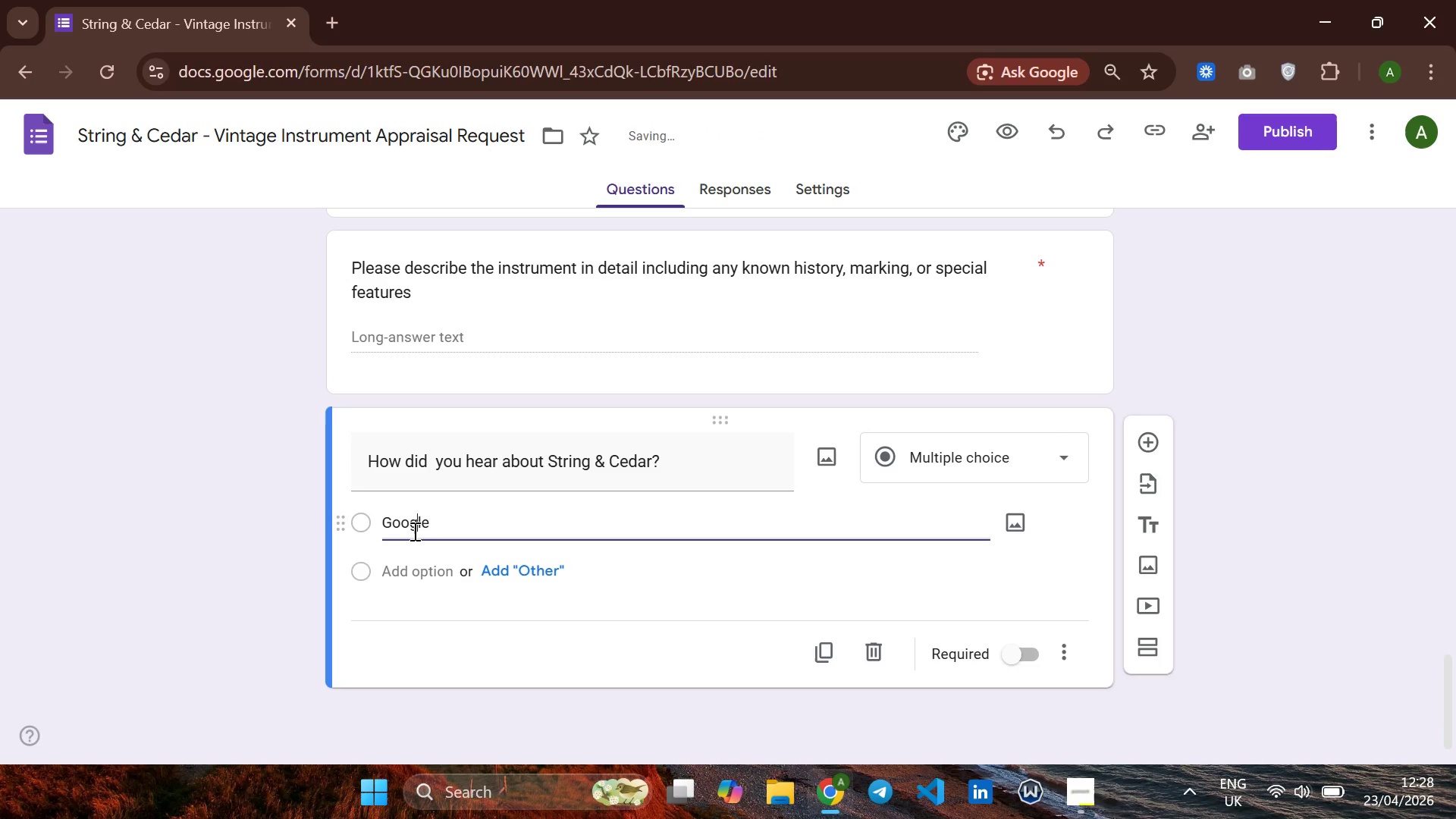 
key(ArrowRight)
 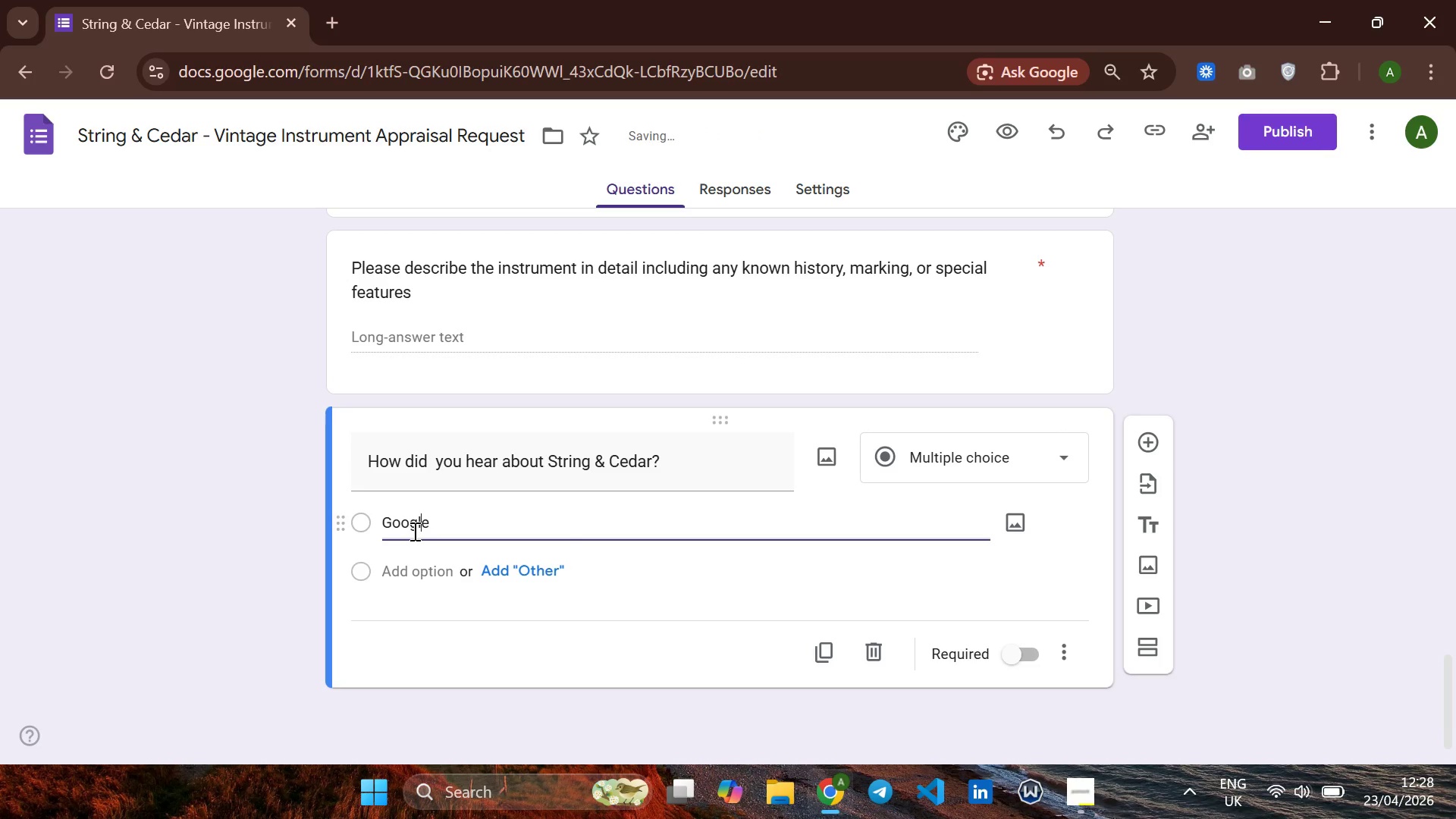 
key(ArrowRight)
 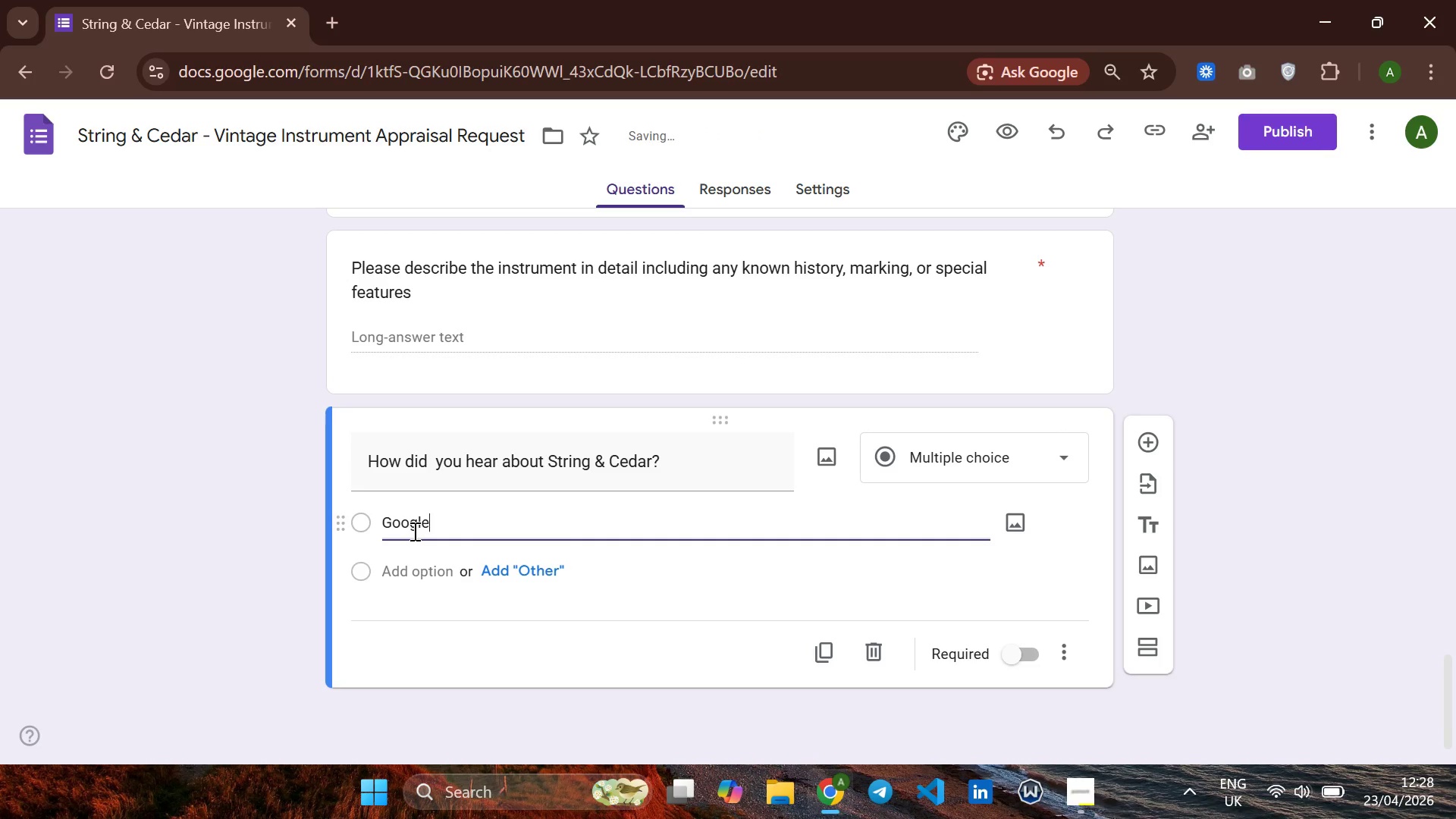 
key(ArrowRight)
 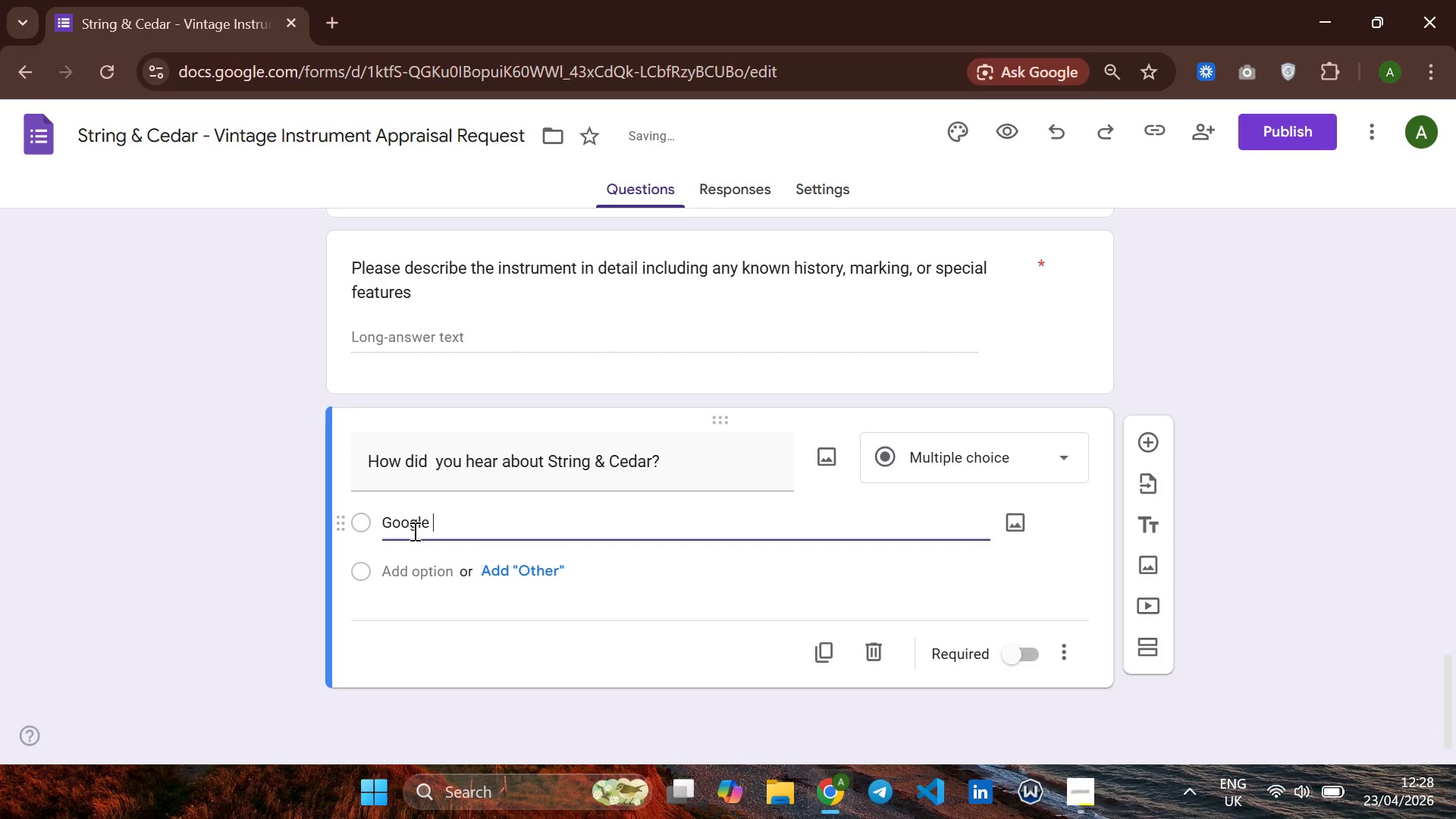 
type( Search )
key(Backspace)
 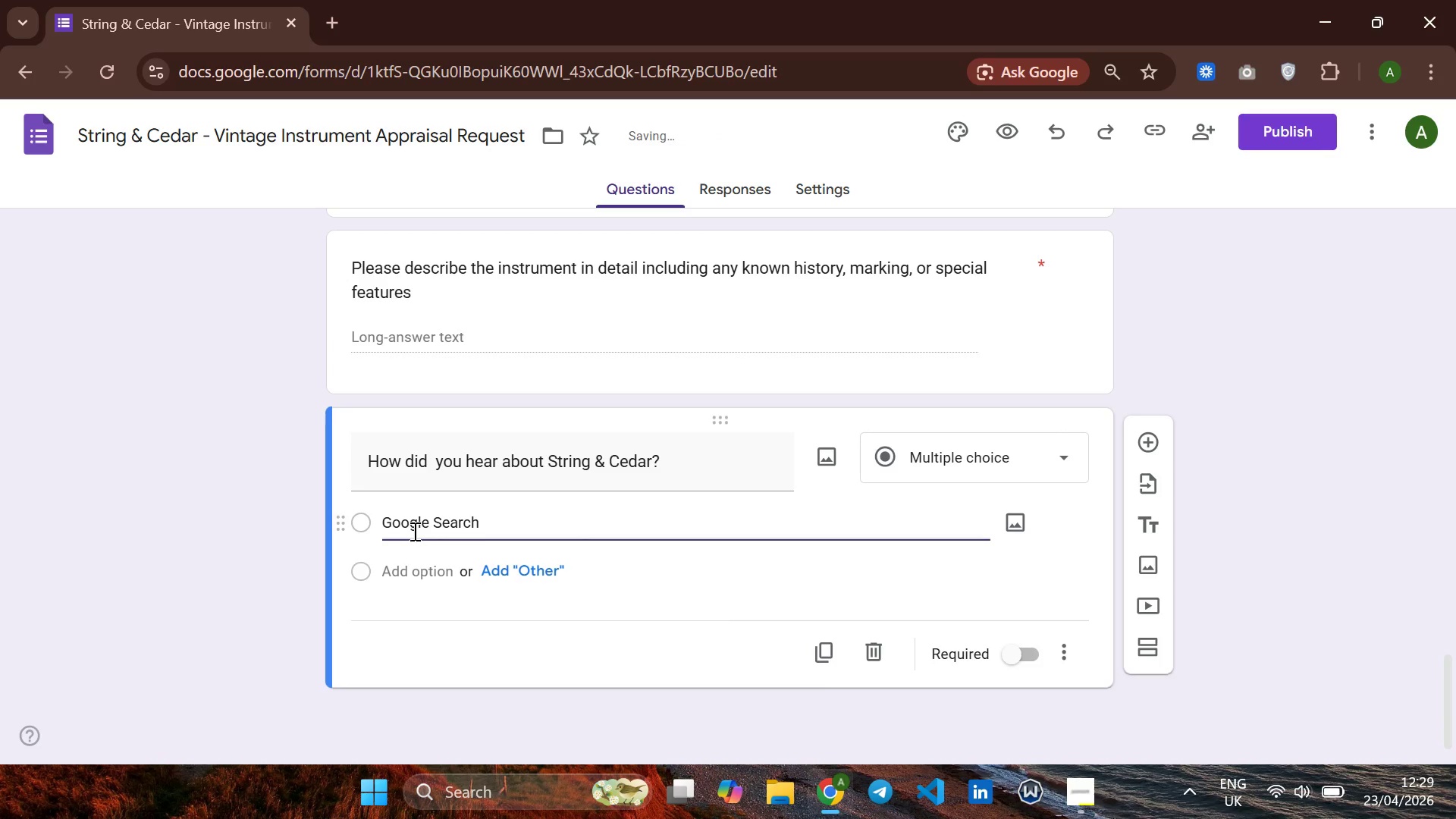 
key(Enter)
 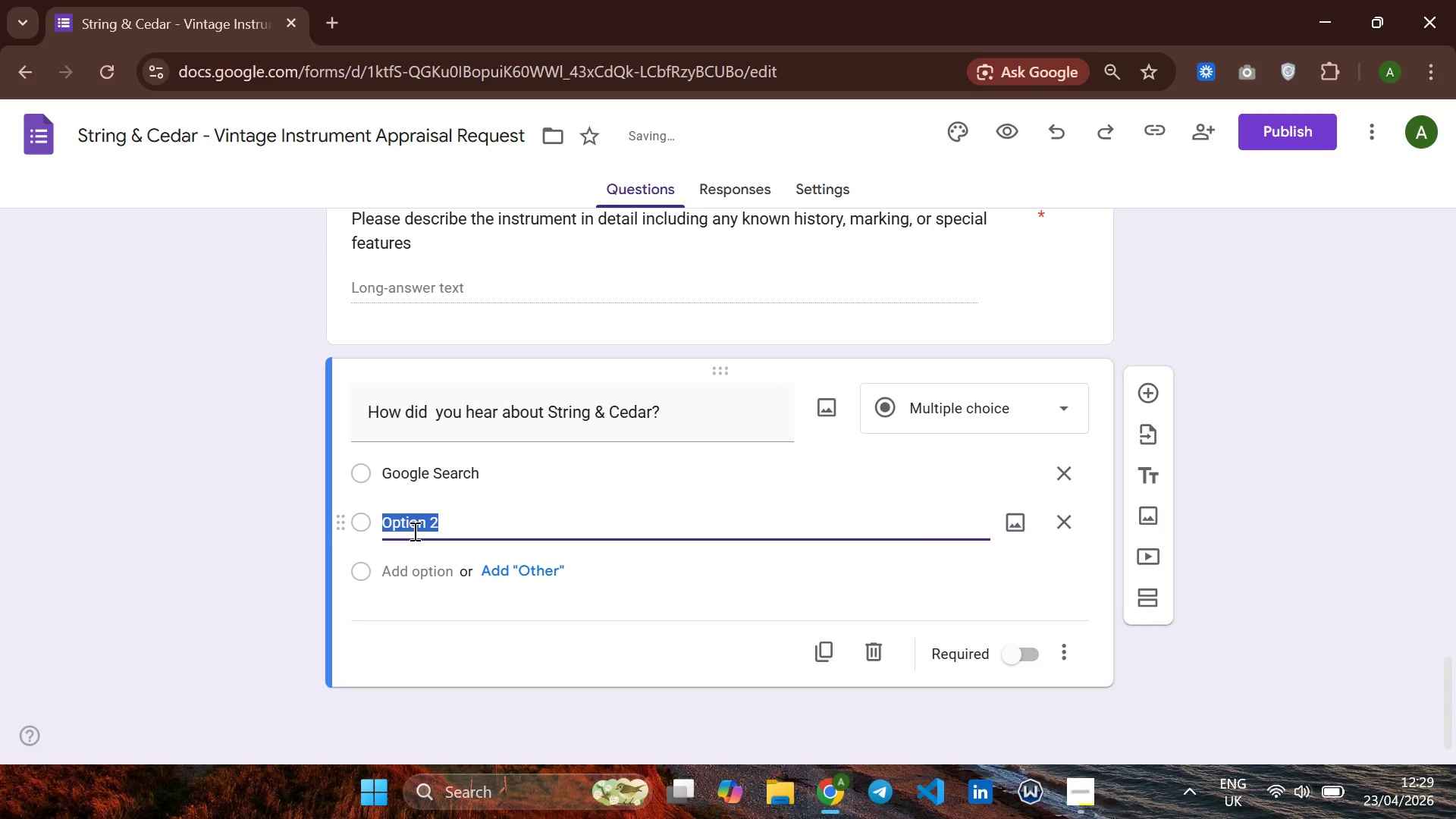 
type(Social Meda)
key(Backspace)
type(ia)
 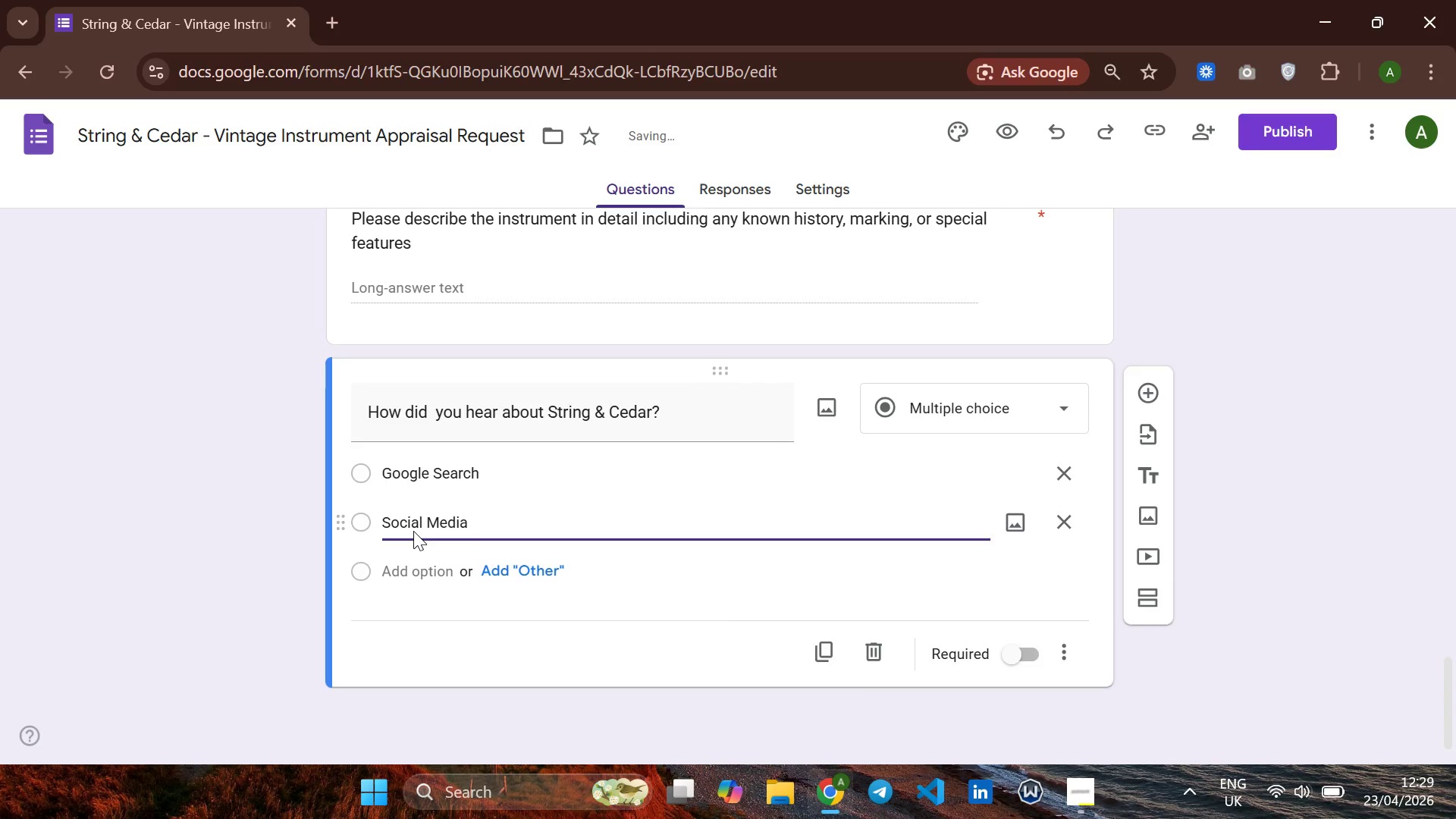 
key(Enter)
 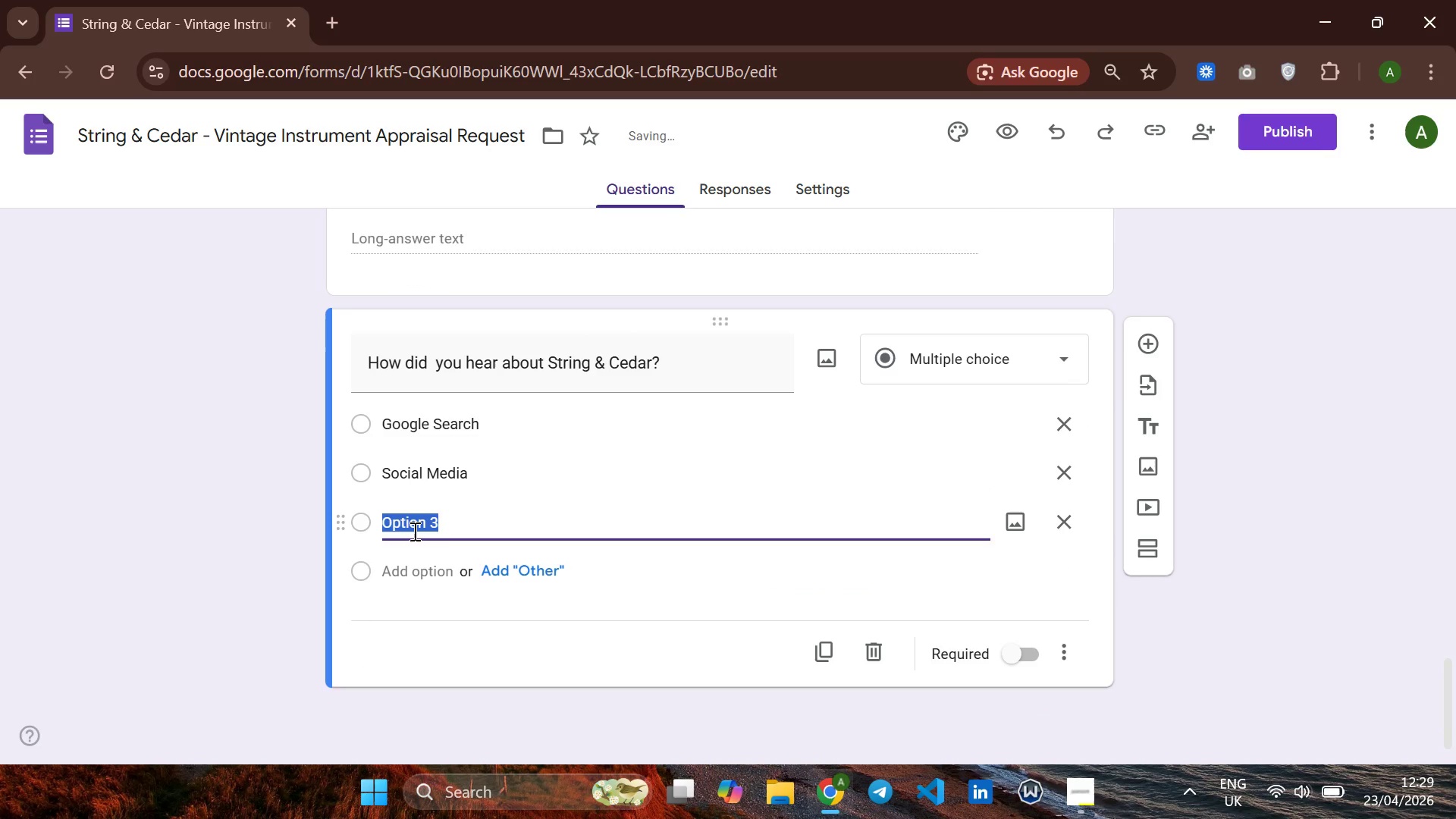 
type(Word )
 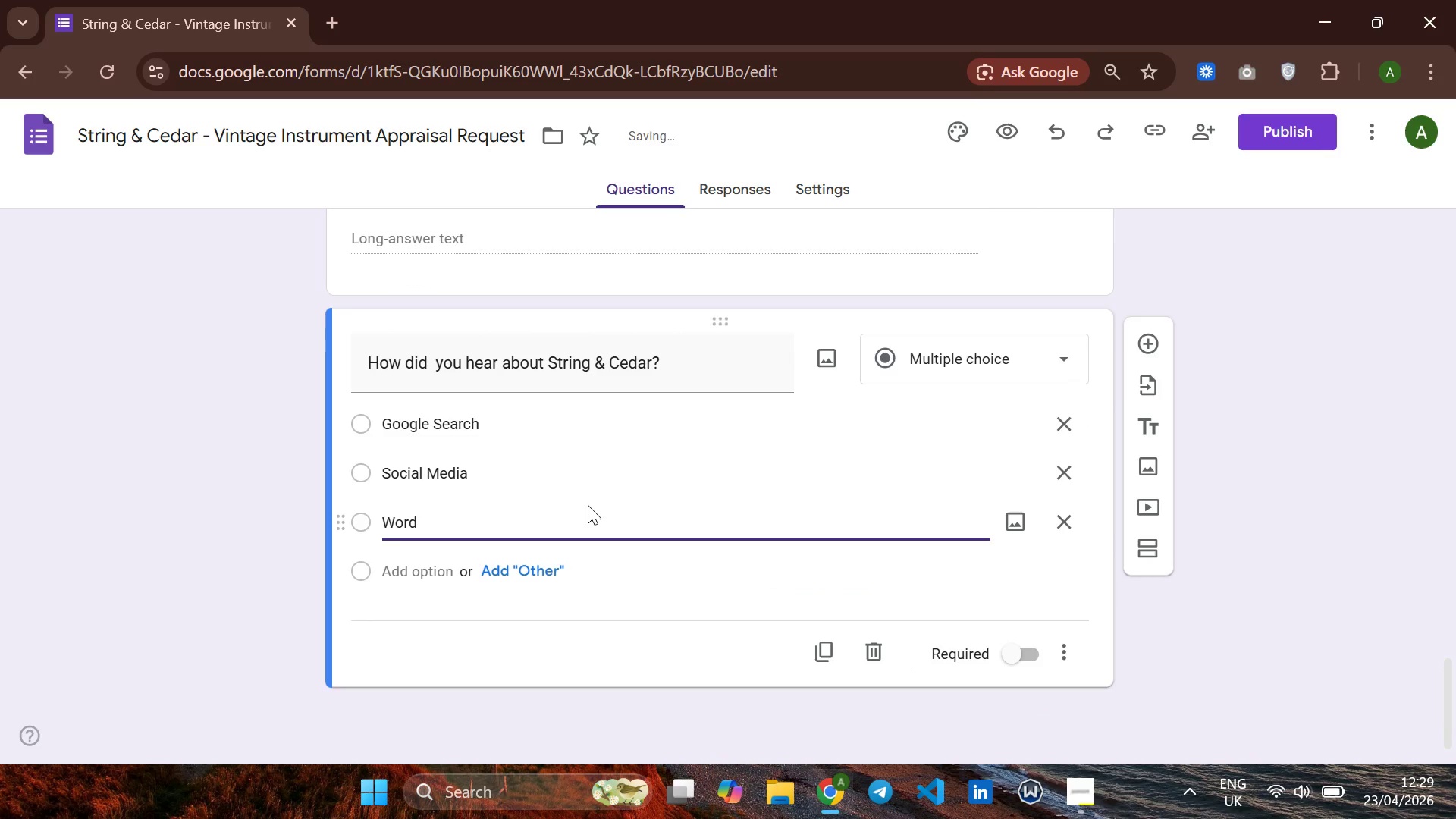 
type(of mouth)
key(Backspace)
key(Backspace)
key(Backspace)
key(Backspace)
key(Backspace)
type(Mouth)
 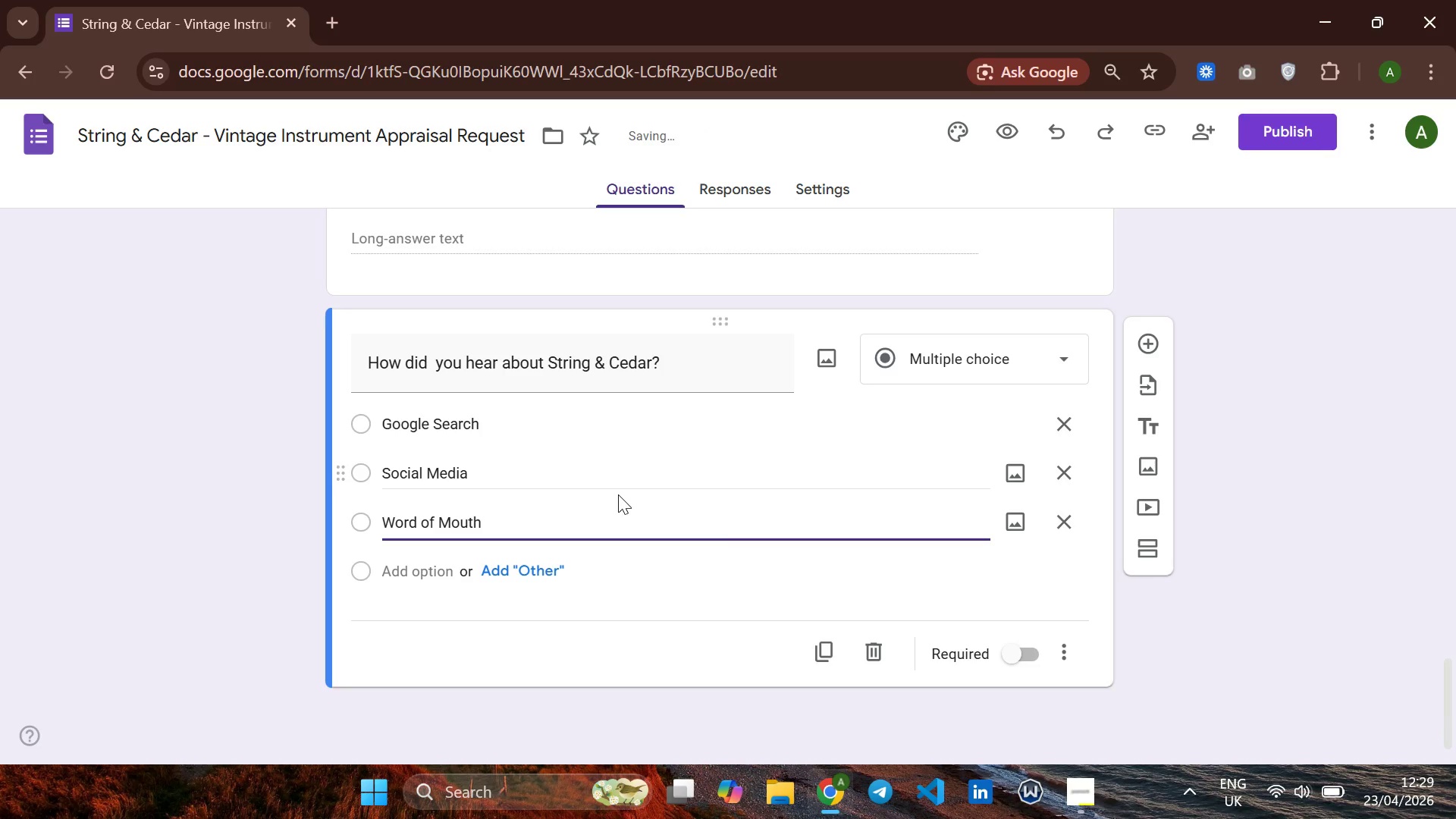 
key(Enter)
 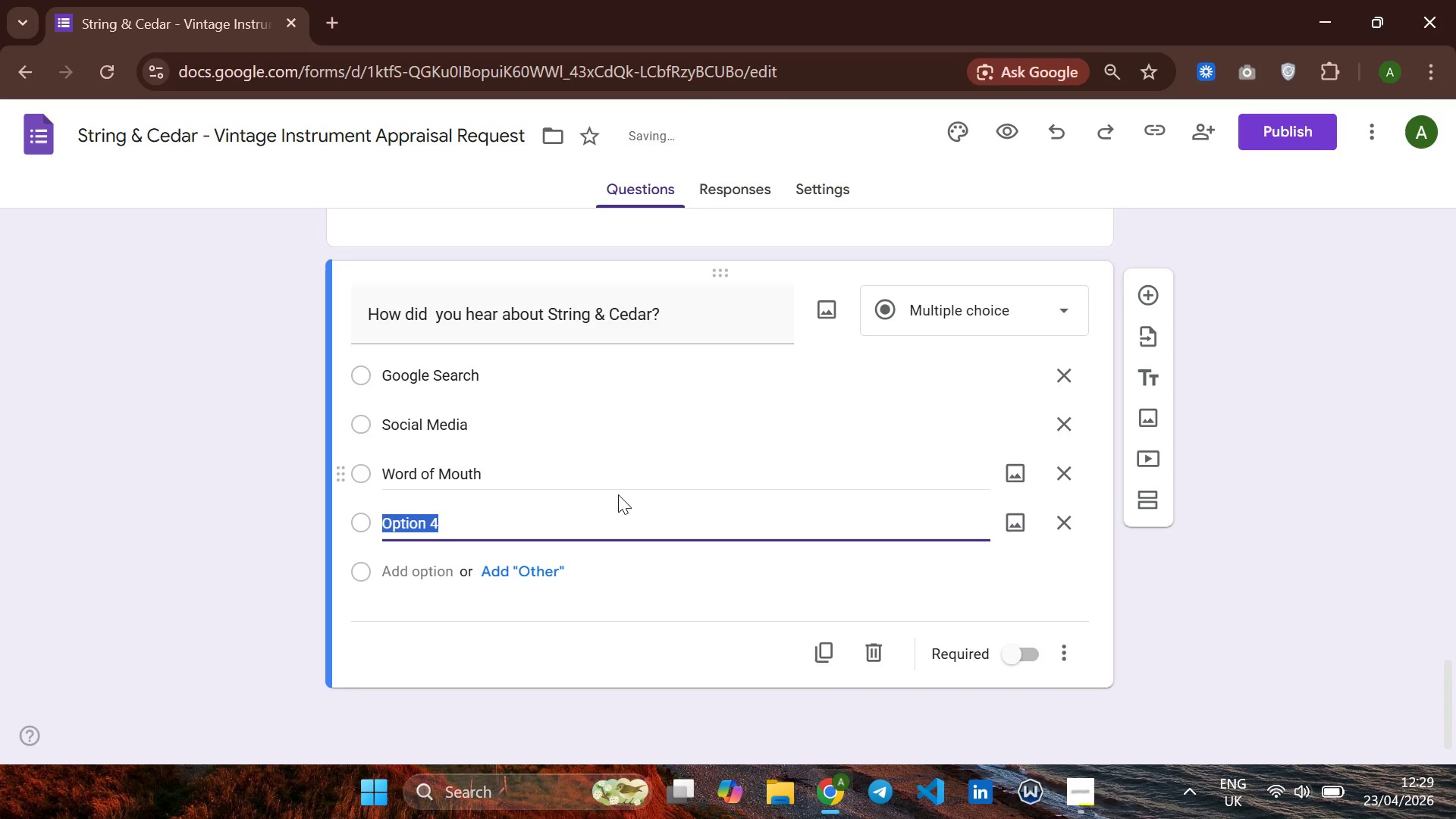 
type(Returning c)
key(Backspace)
type(Cust)
 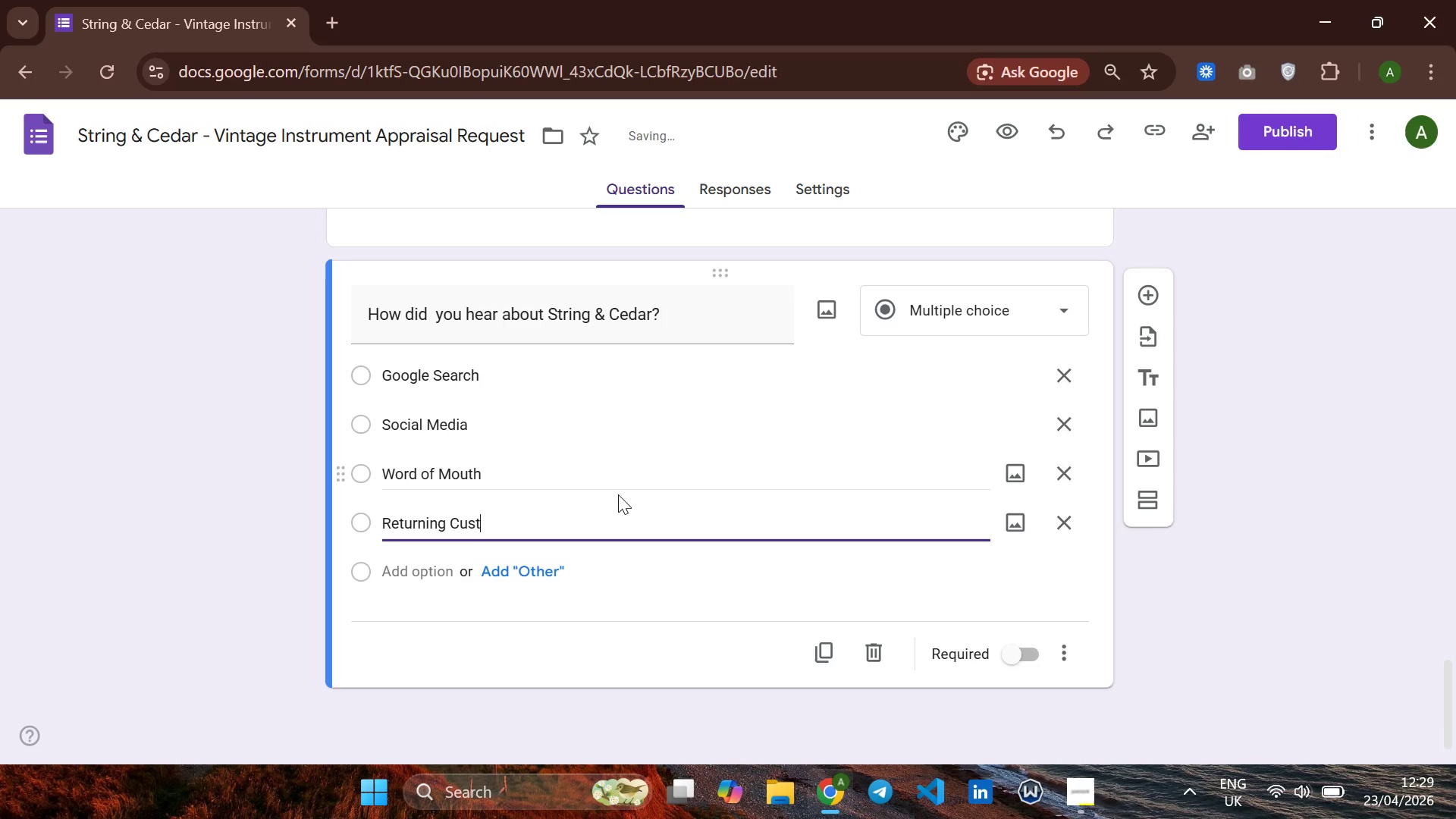 
type(omer )
key(Backspace)
 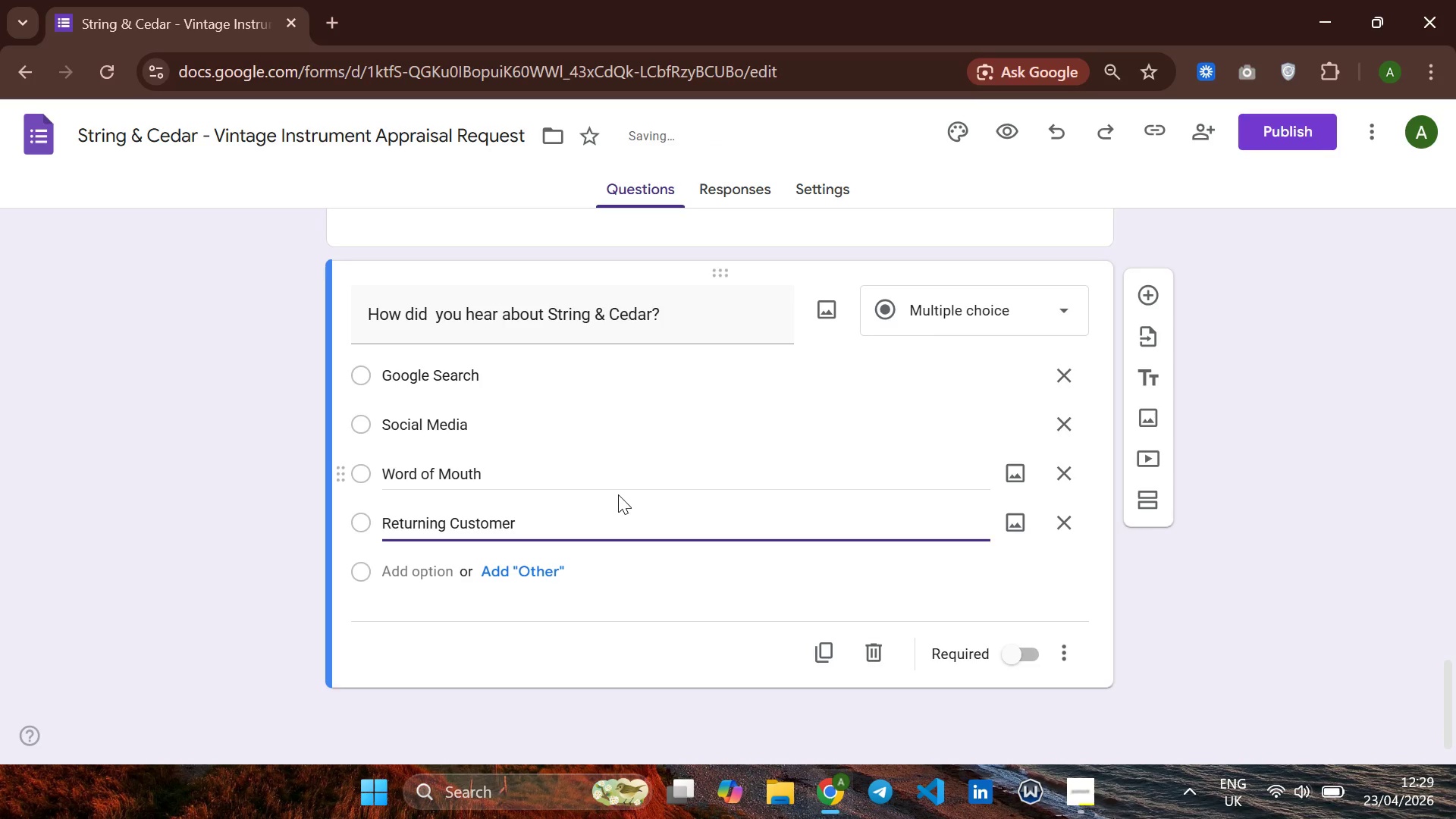 
key(Enter)
 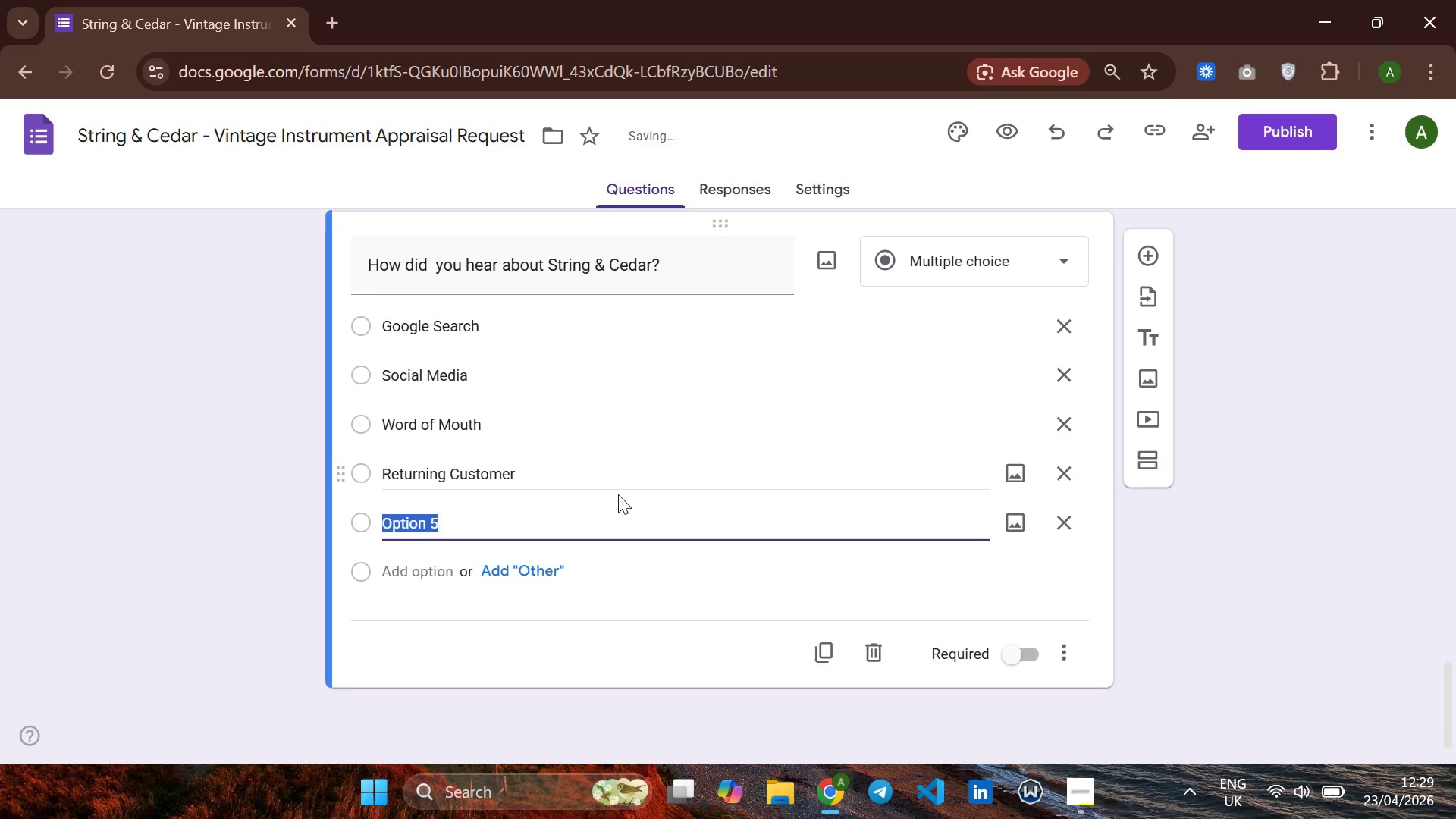 
type(Other)
 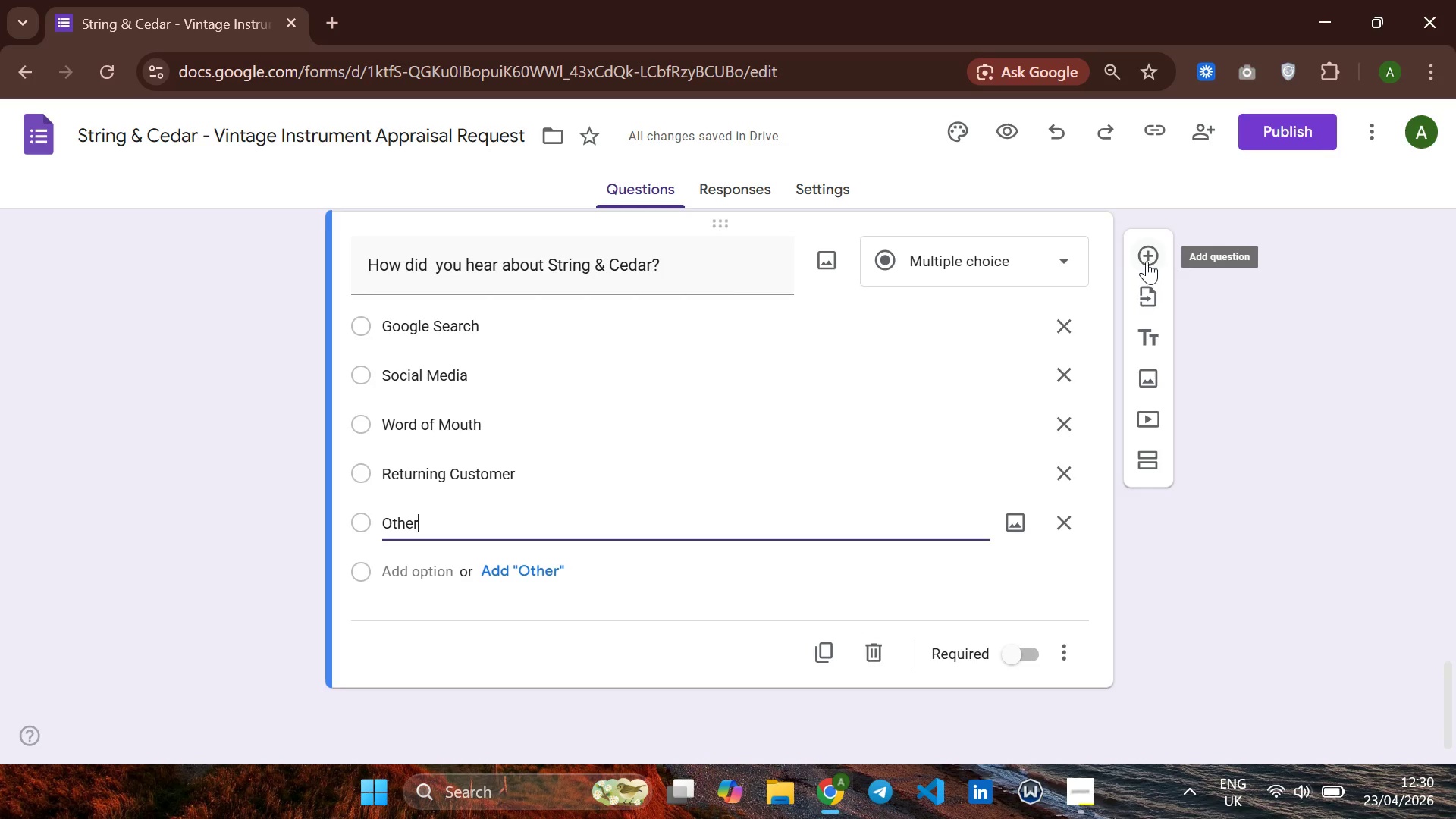 
wait(18.81)
 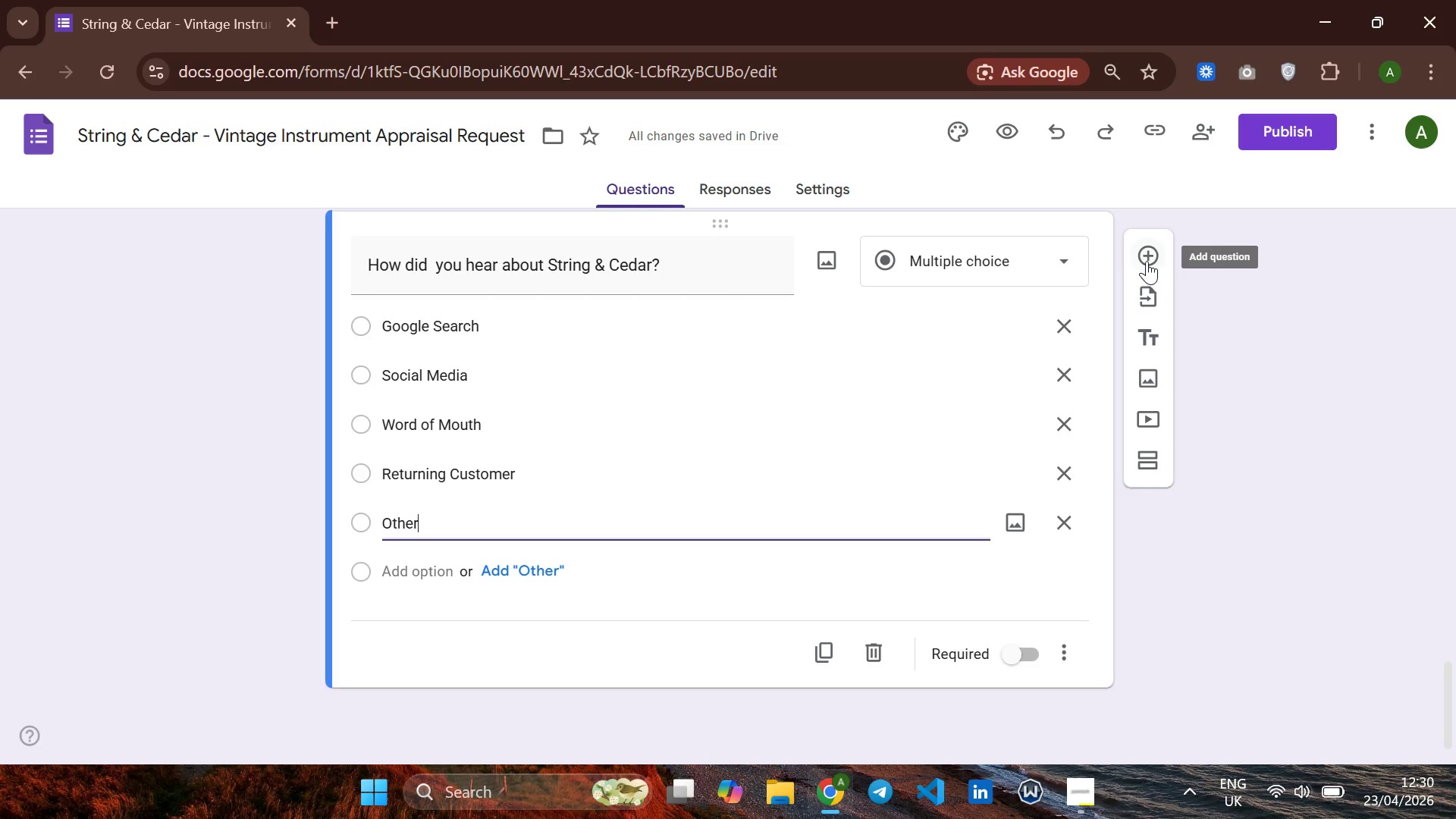 
left_click([1269, 321])
 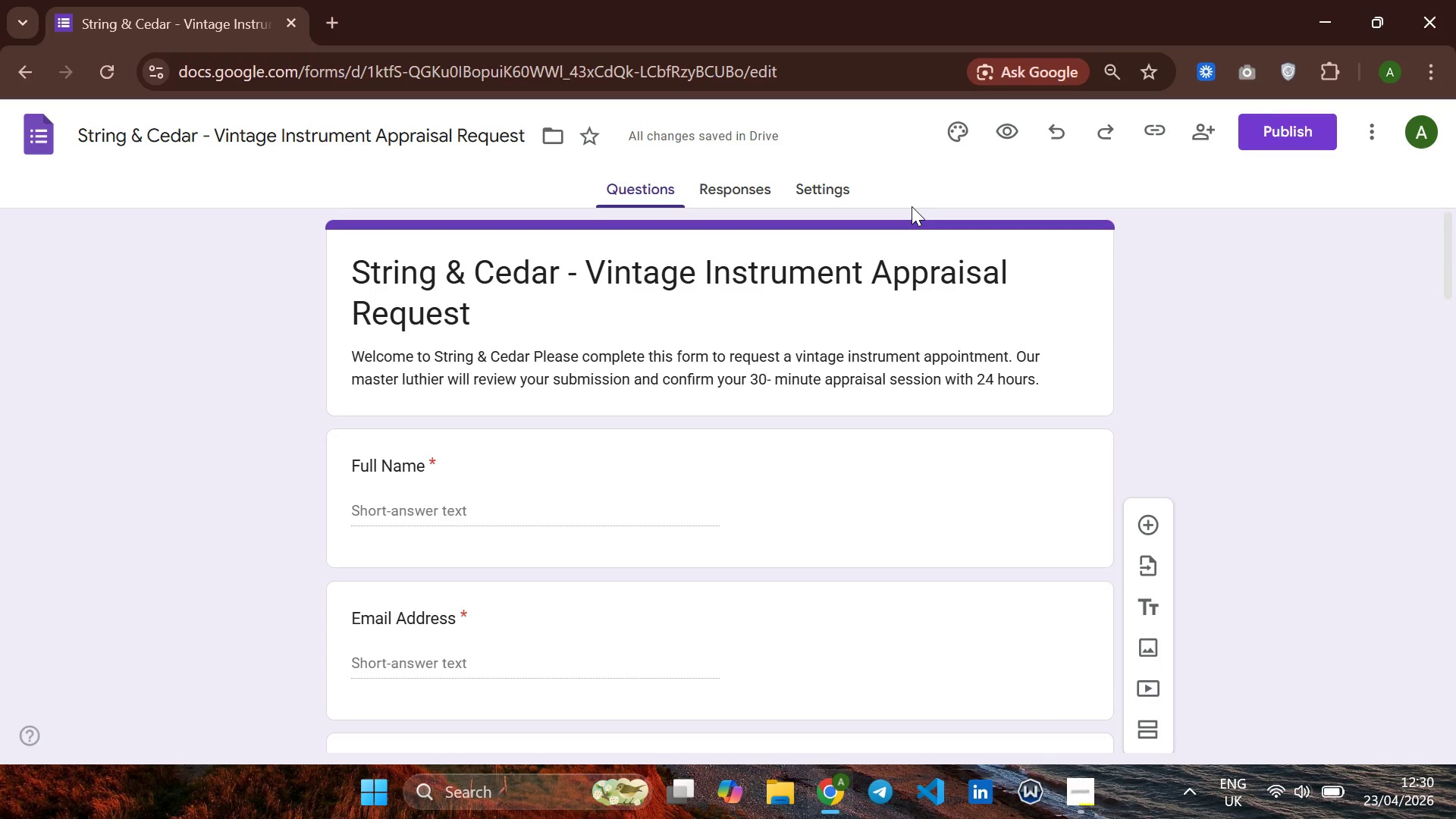 
wait(20.81)
 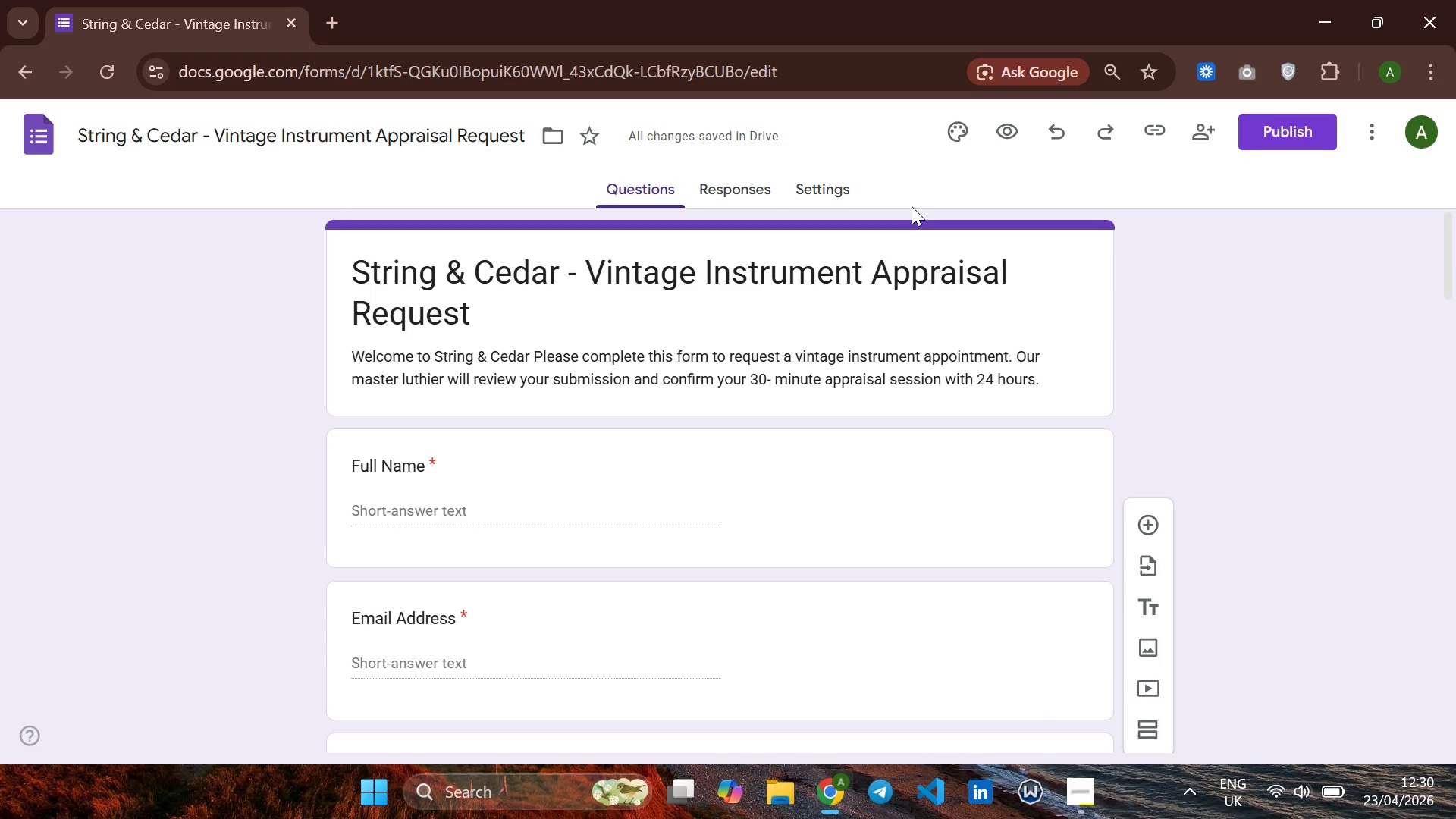 
left_click([964, 126])
 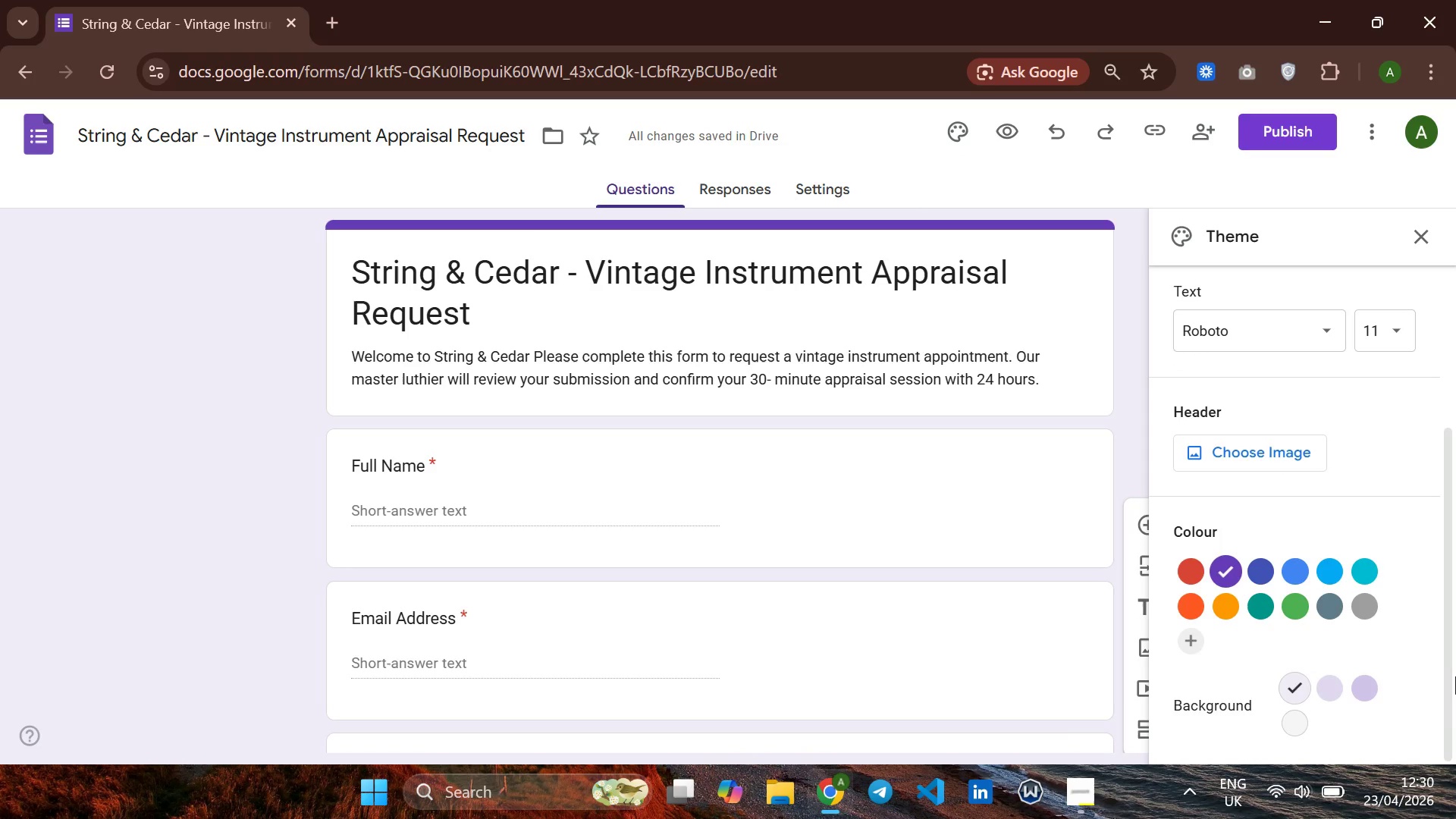 
mouse_move([1404, 661])
 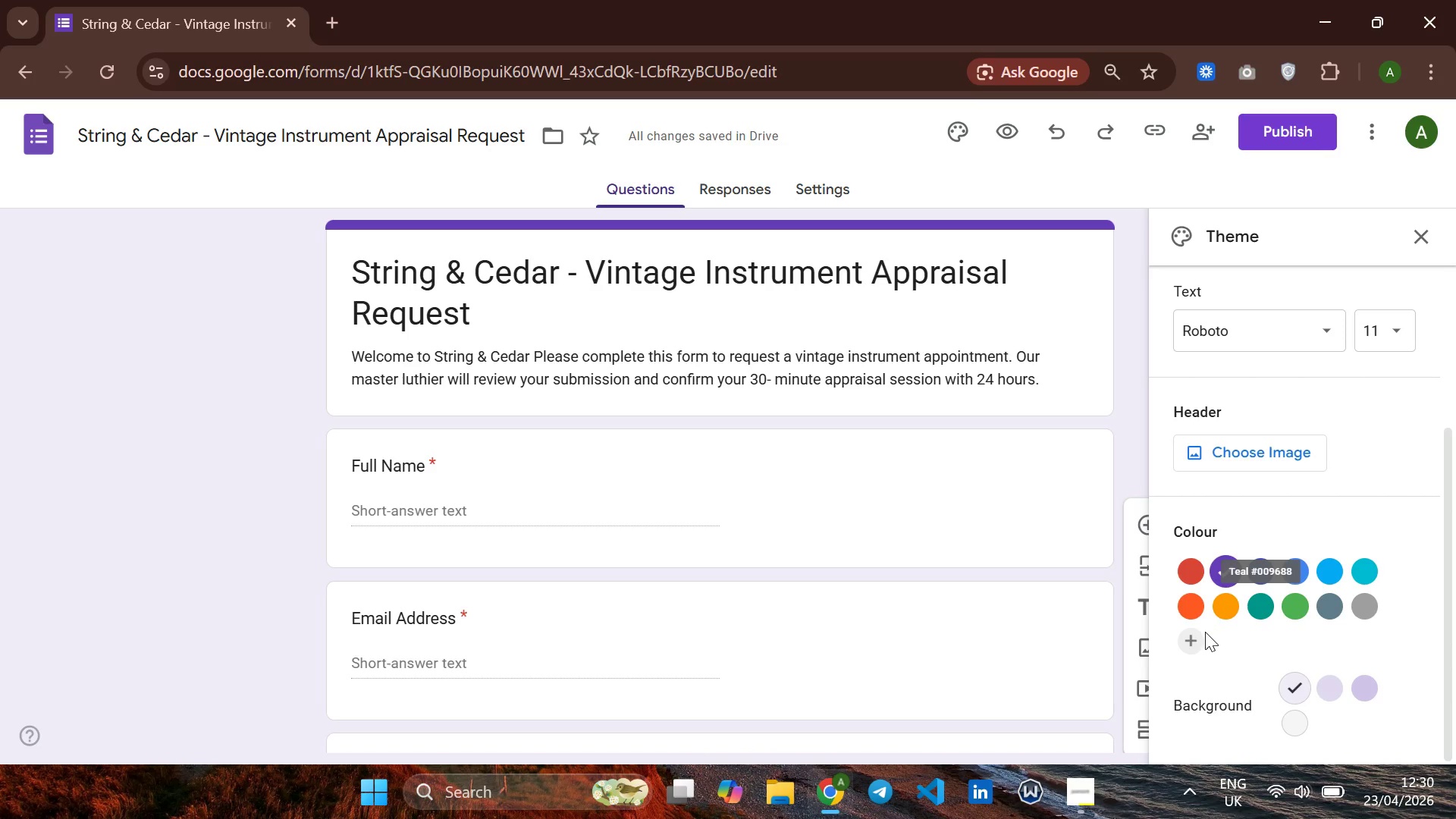 
left_click([1189, 642])
 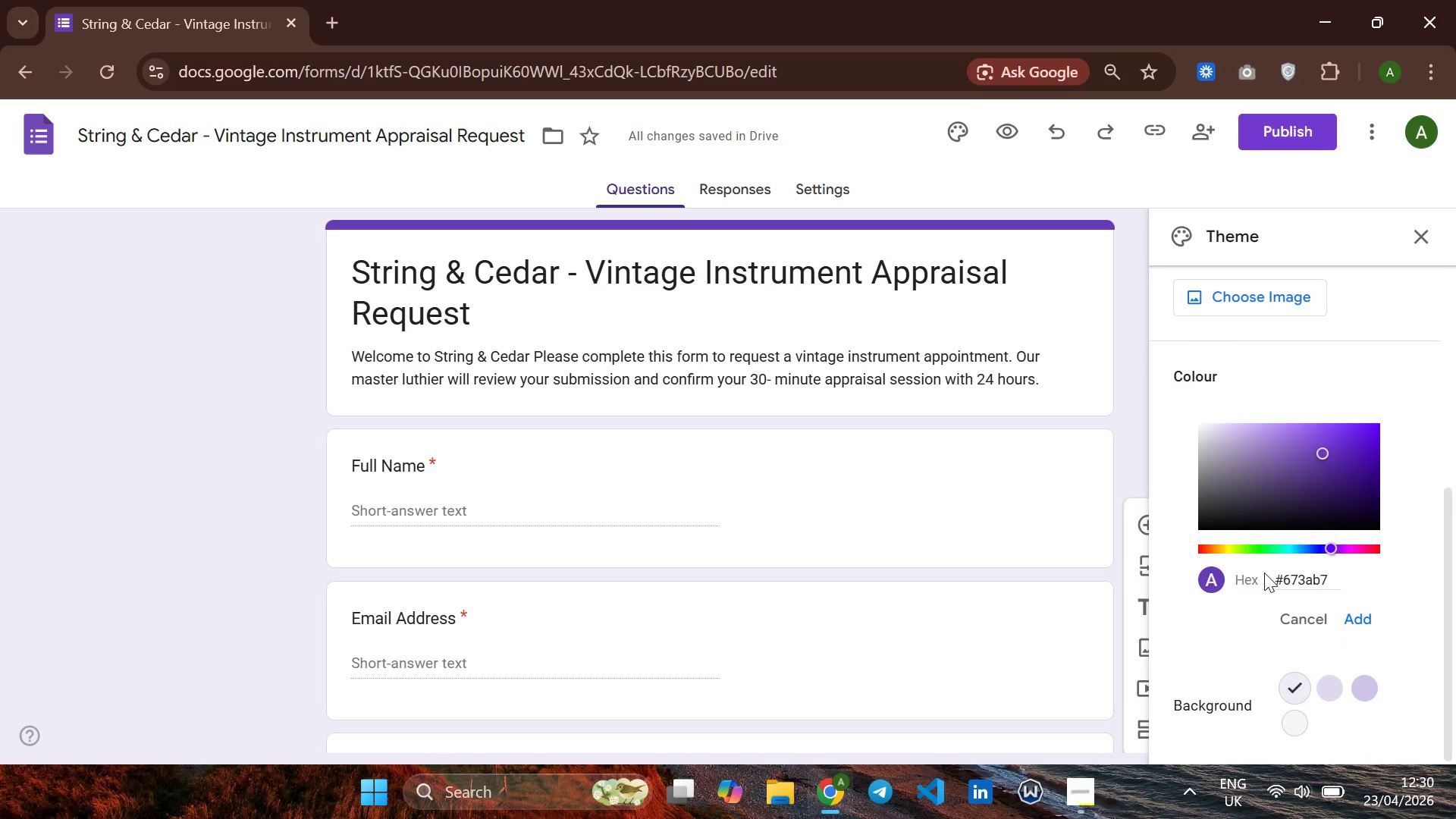 
left_click([1297, 576])
 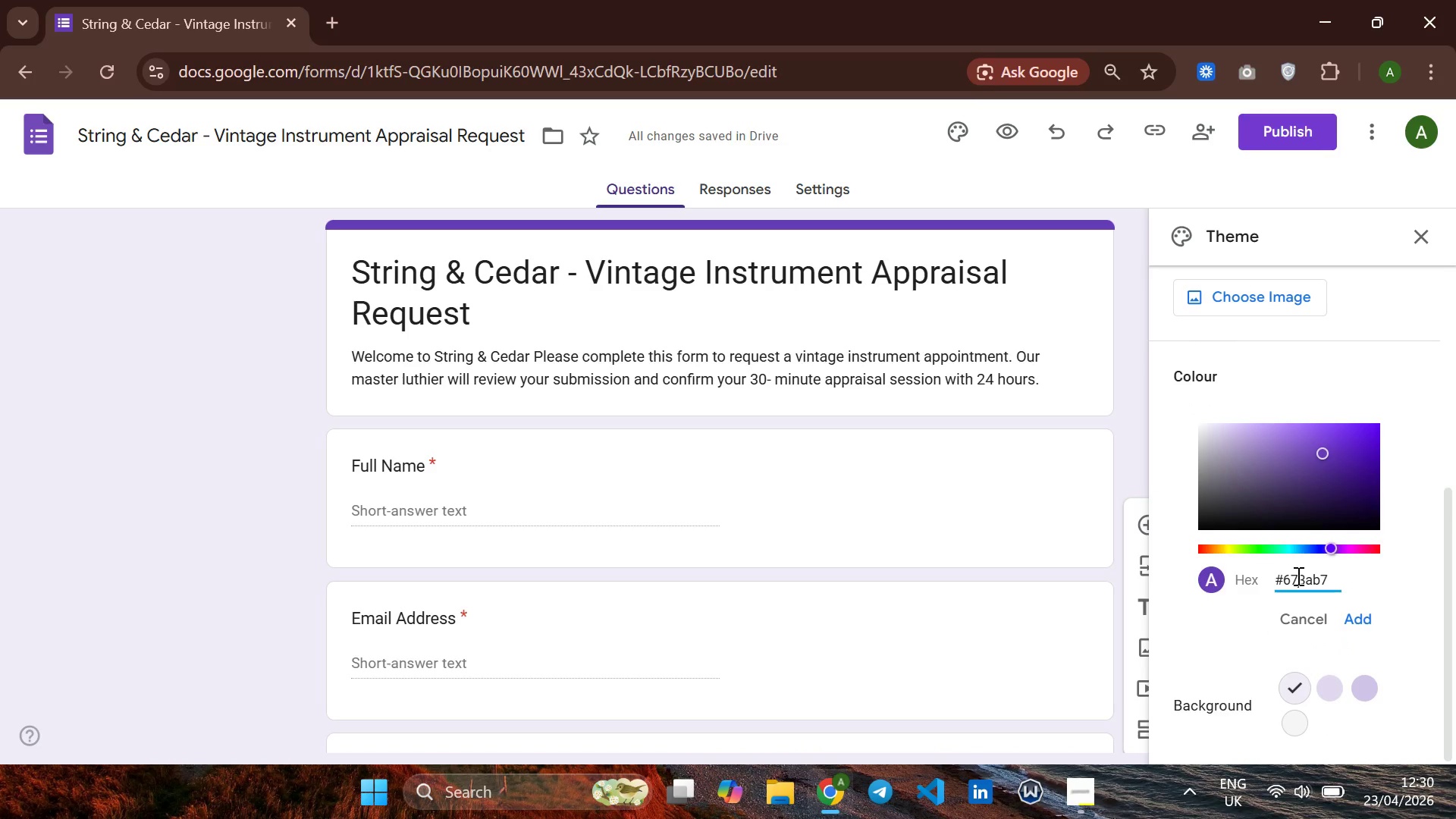 
key(CapsLock)
 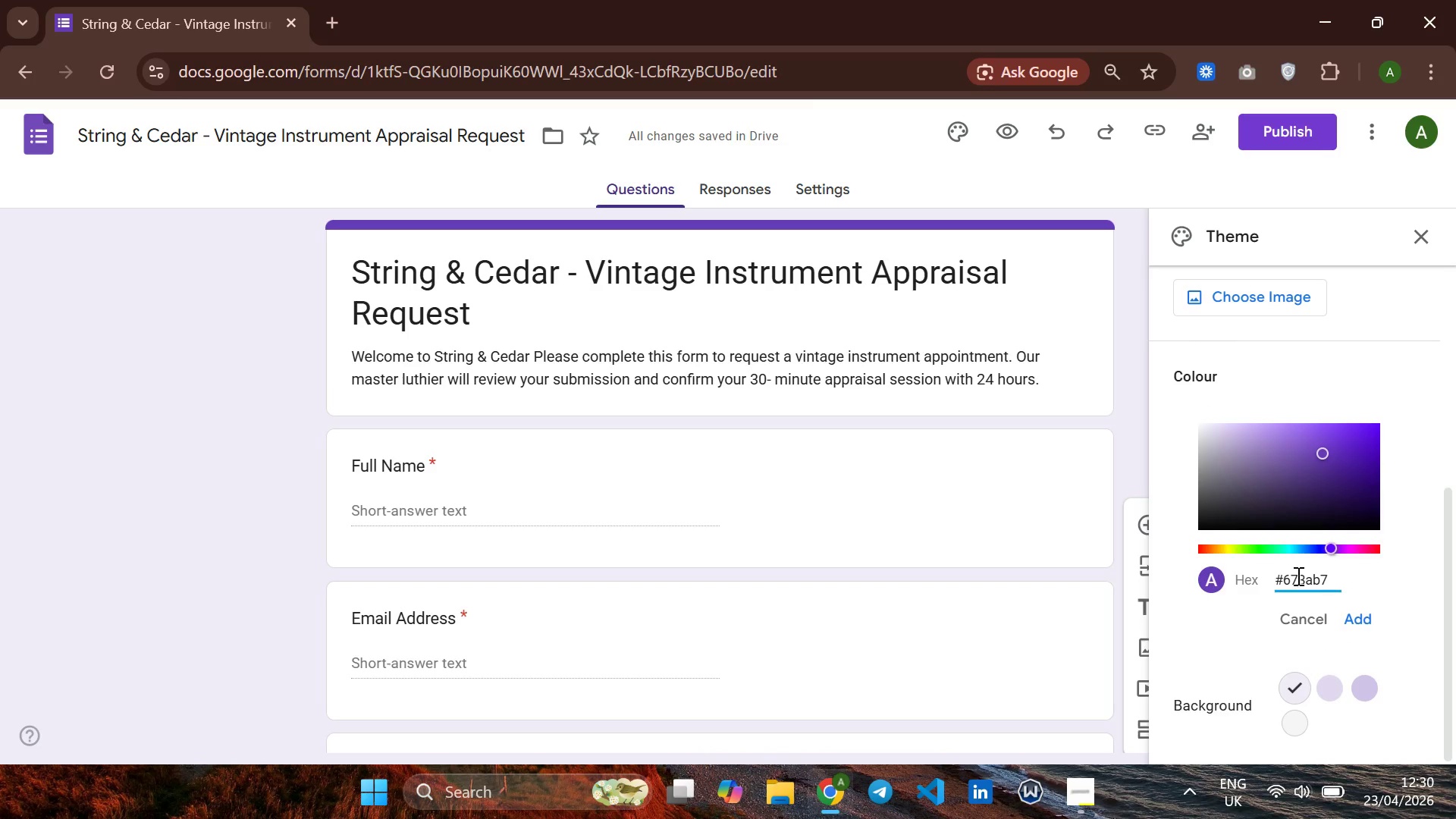 
key(B)
 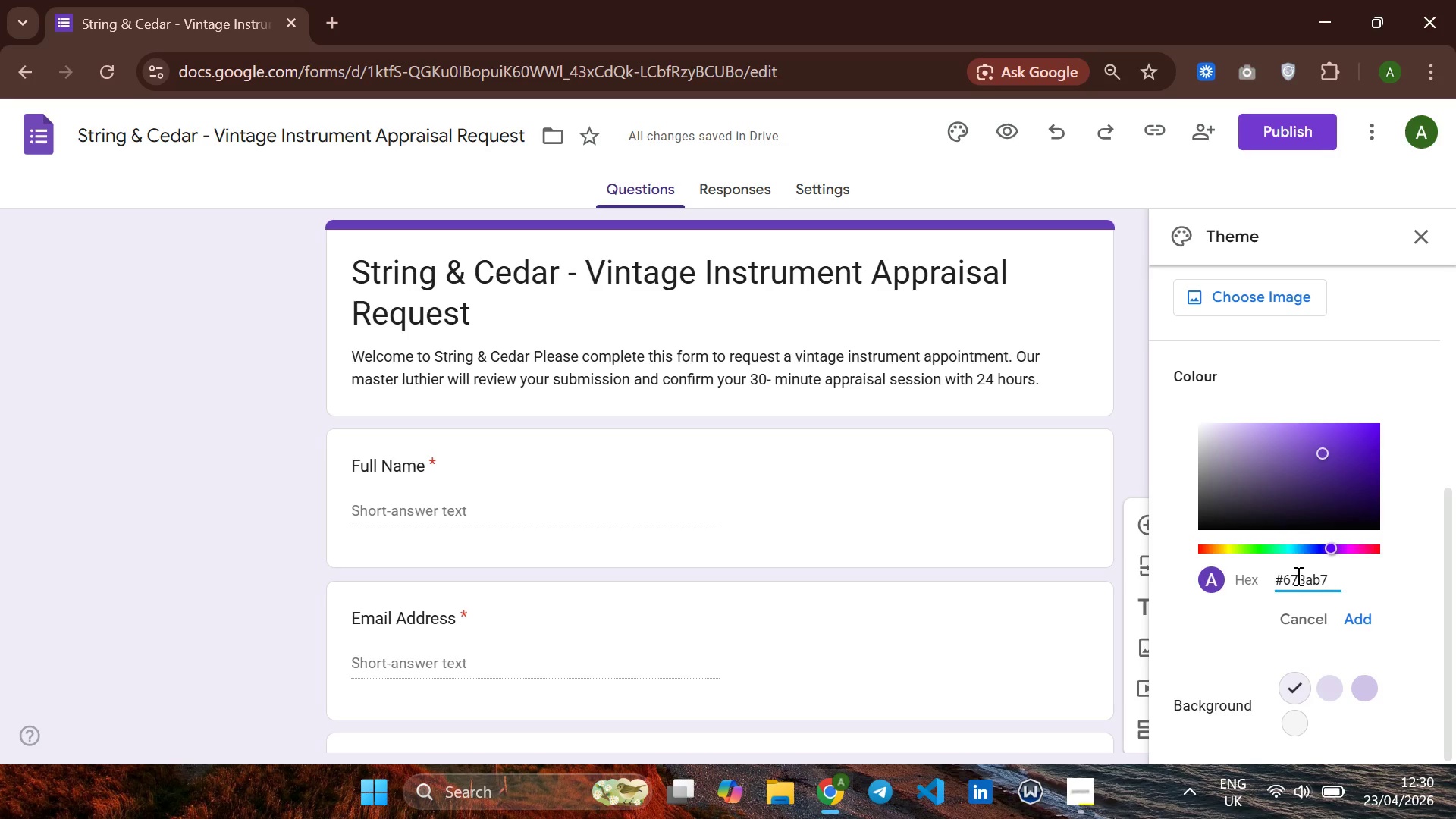 
key(CapsLock)
 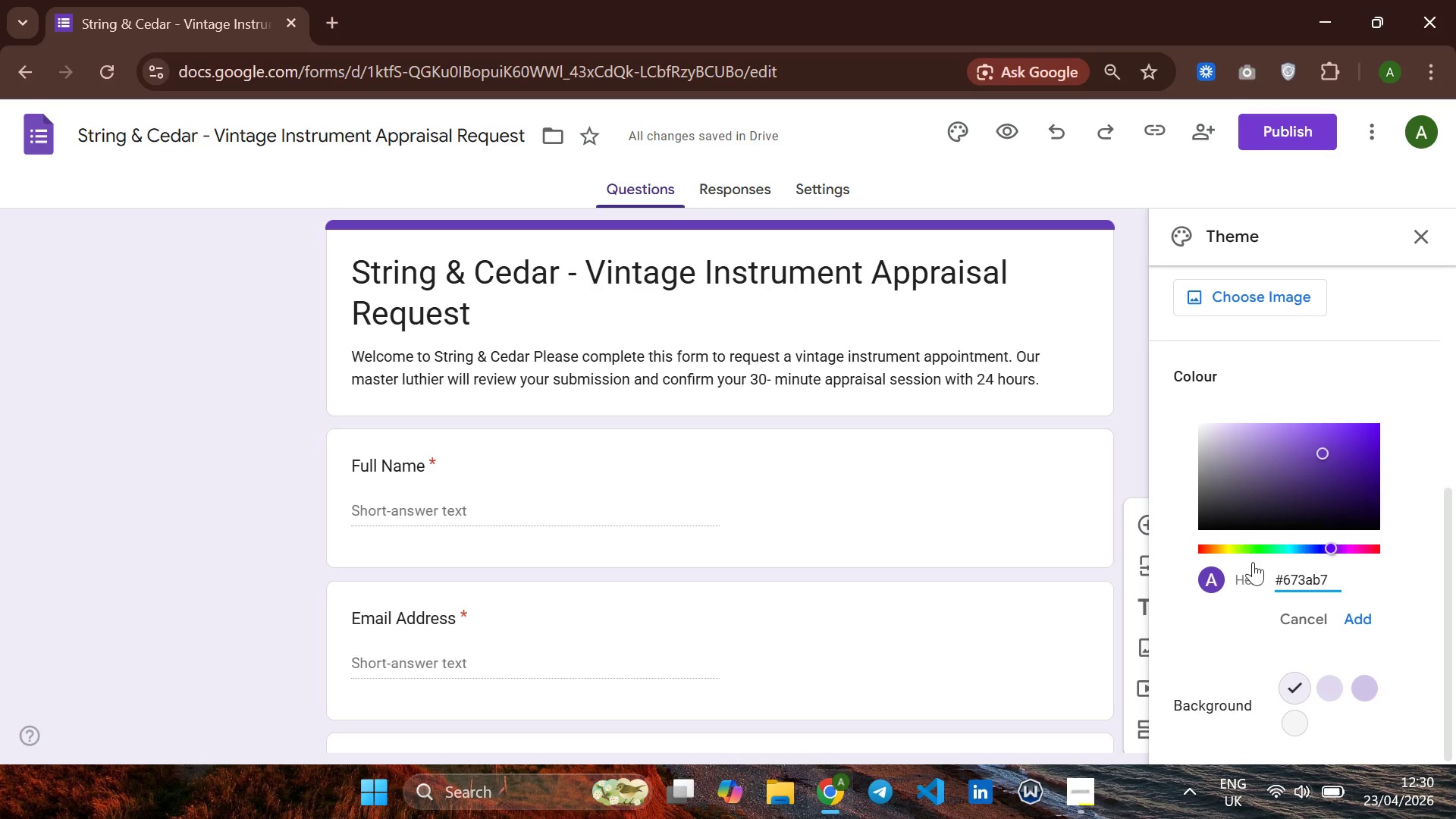 
left_click([1289, 610])
 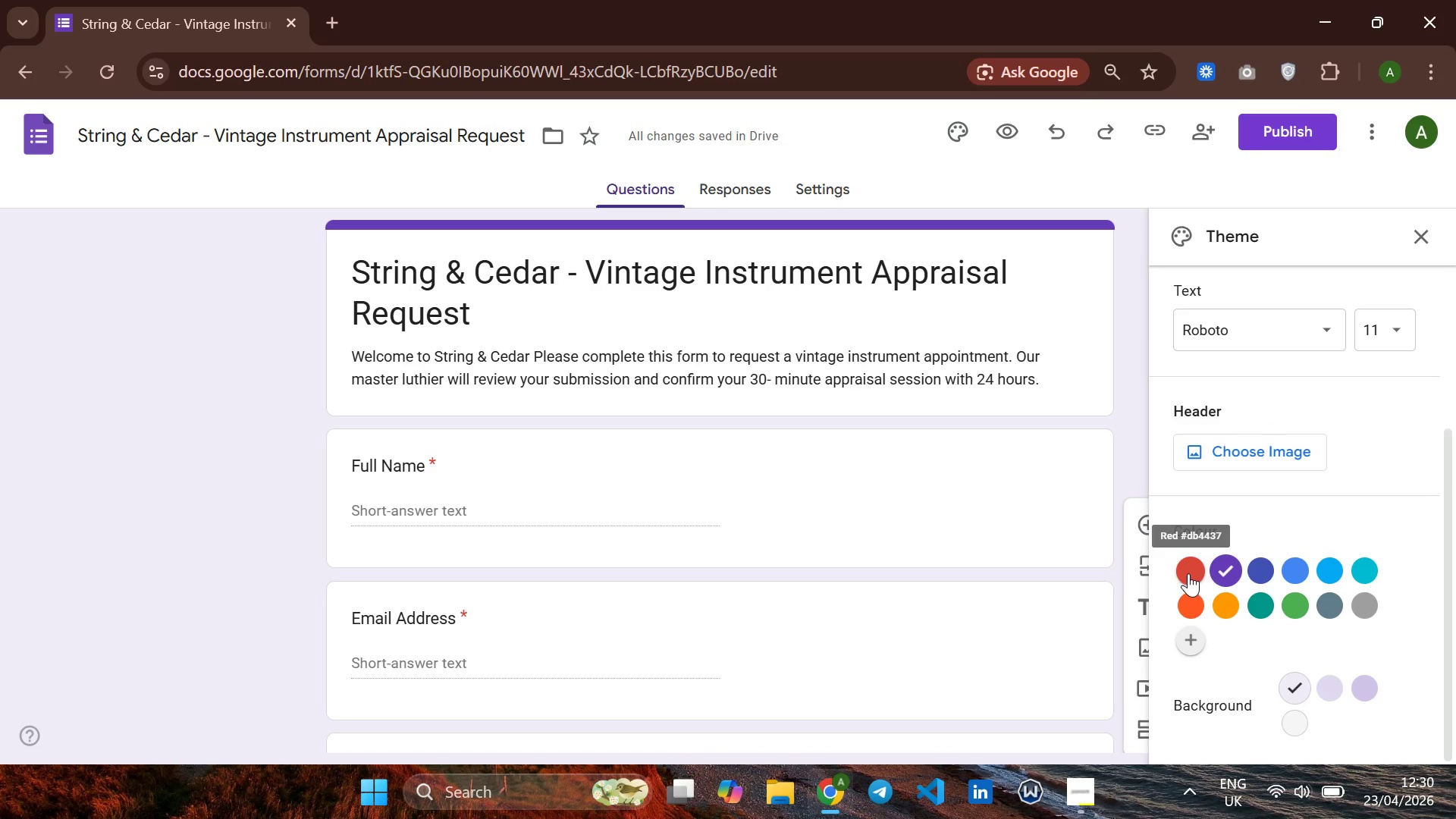 
left_click([1188, 573])
 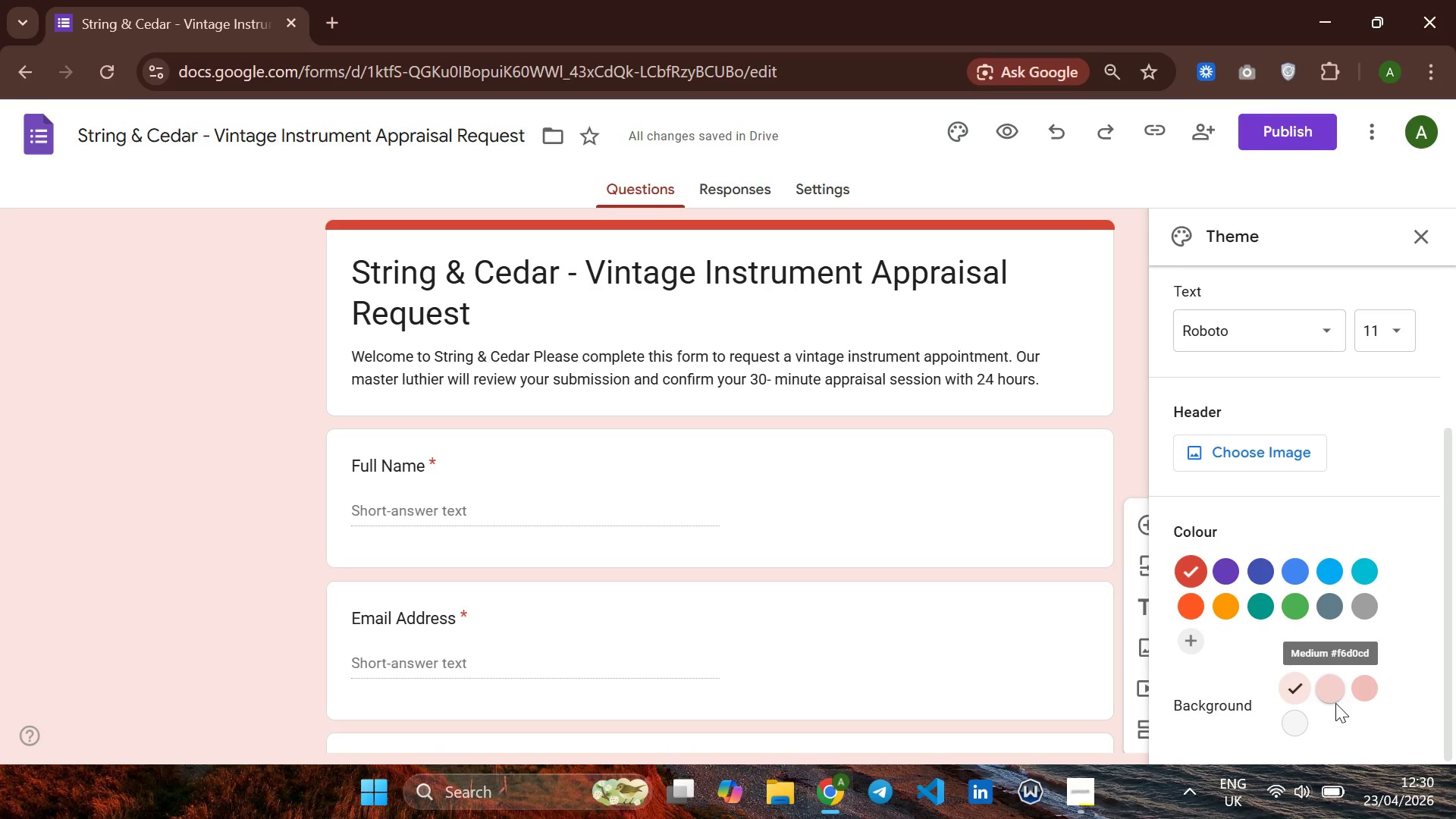 
left_click([1335, 703])
 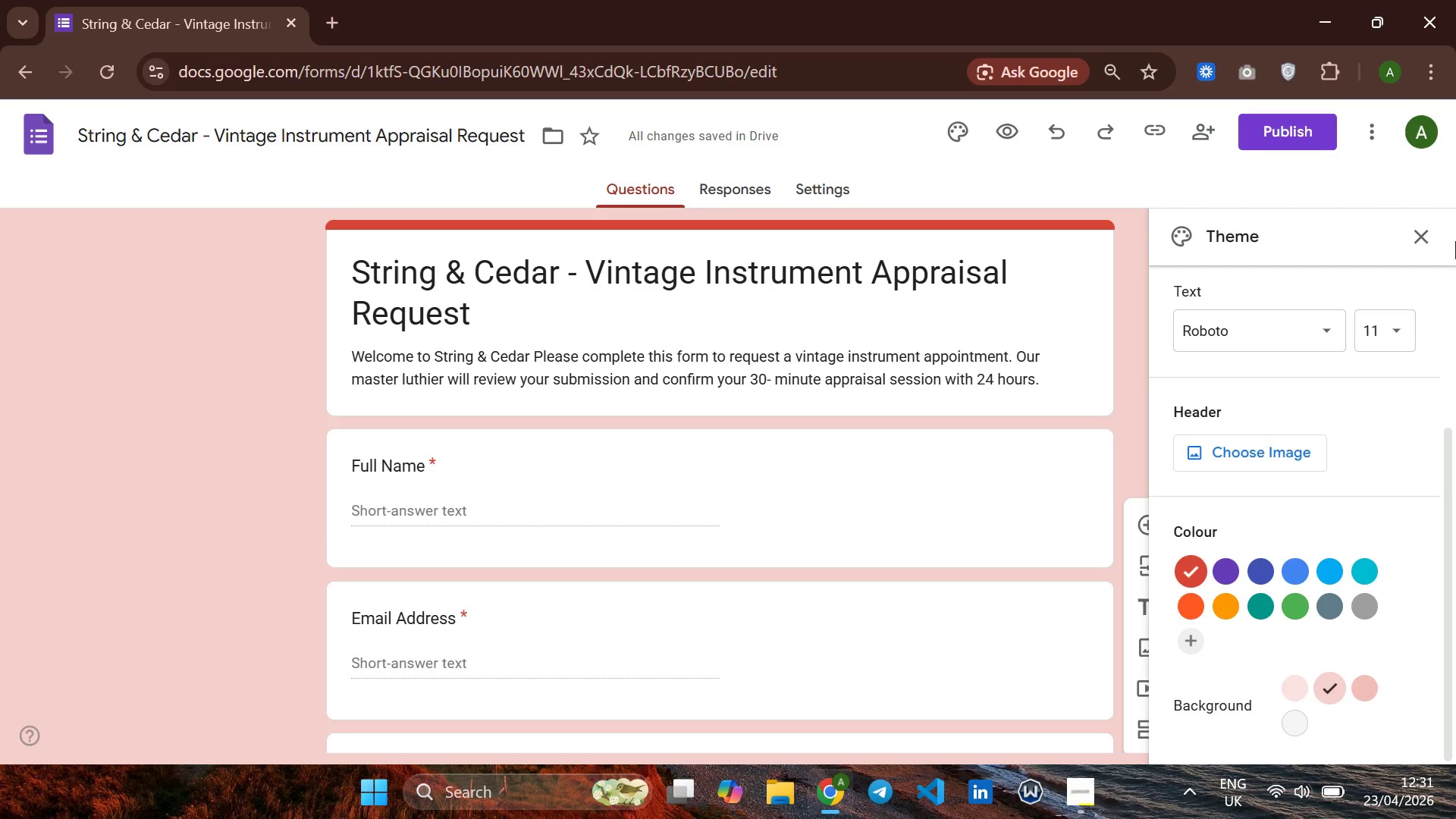 
wait(19.11)
 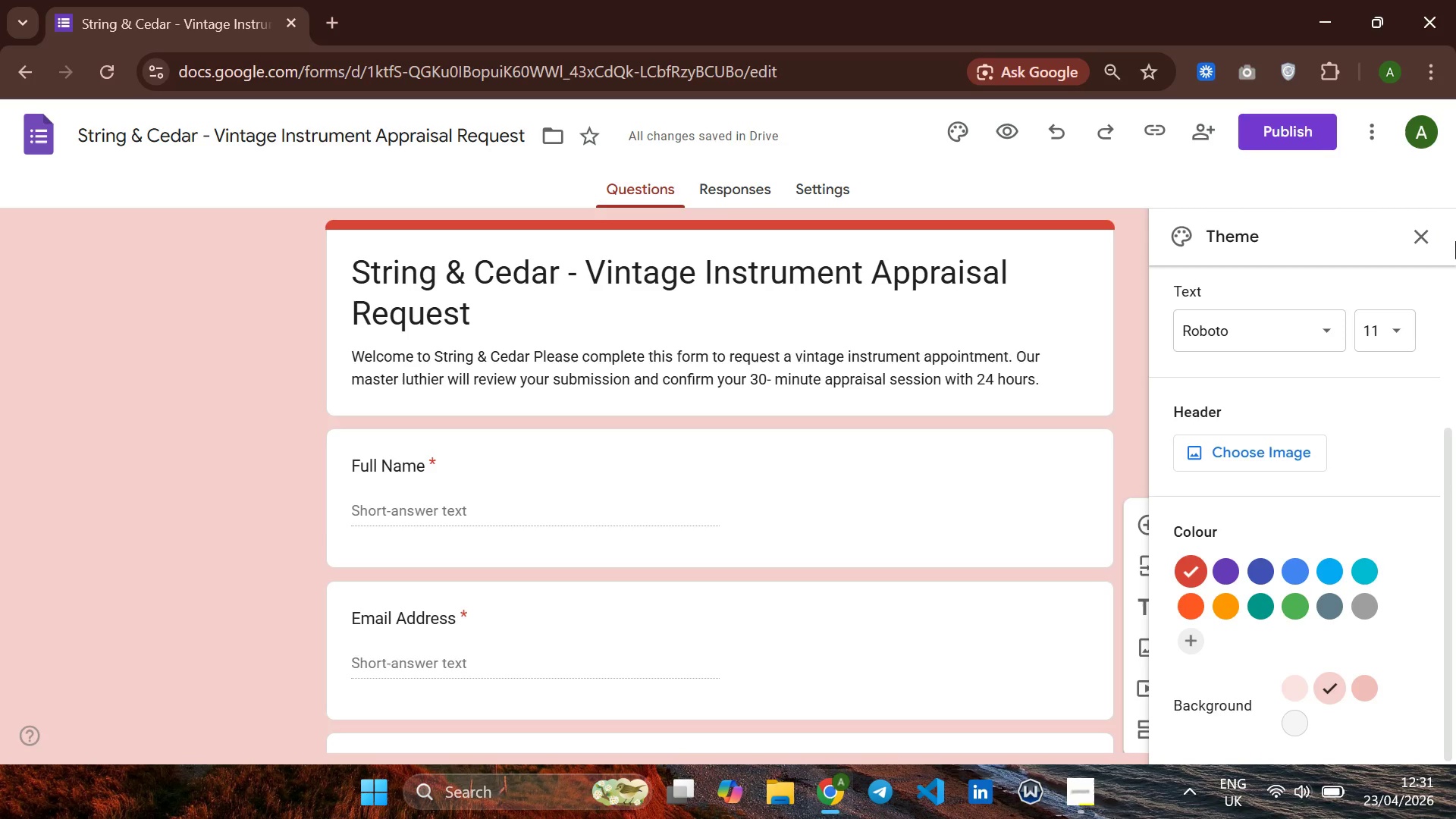 
left_click([1430, 226])
 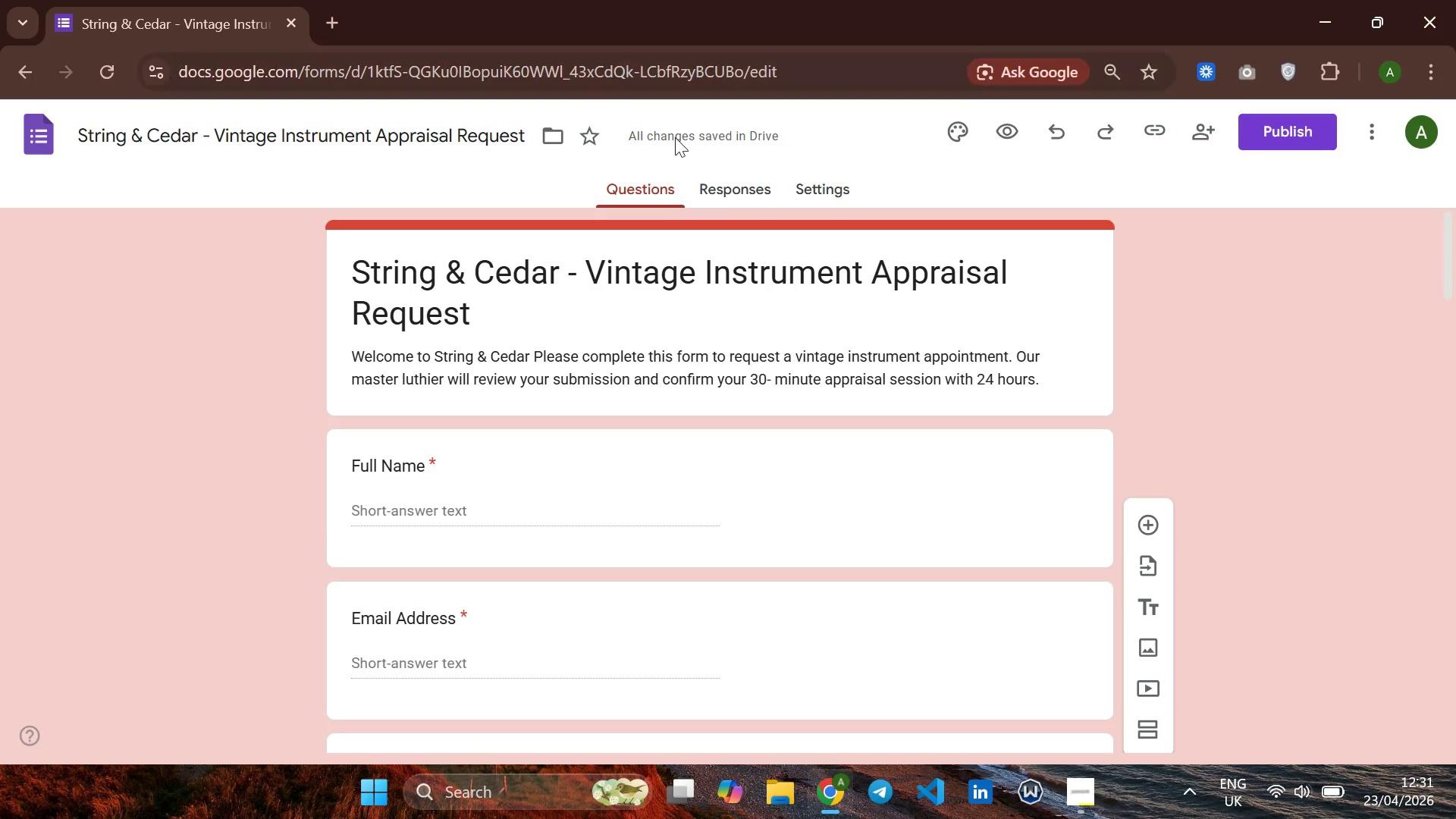 
wait(20.14)
 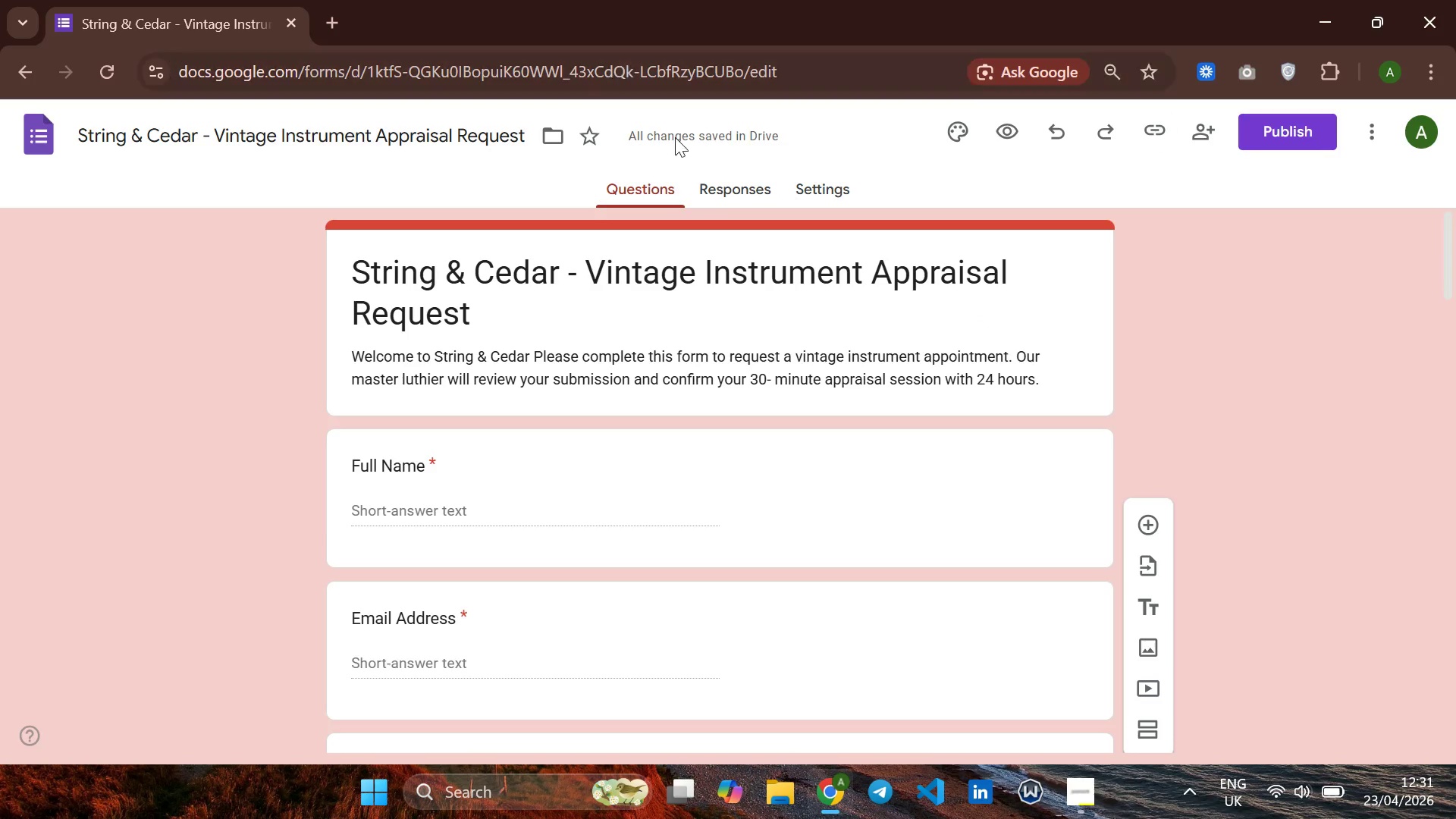 
left_click([476, 279])
 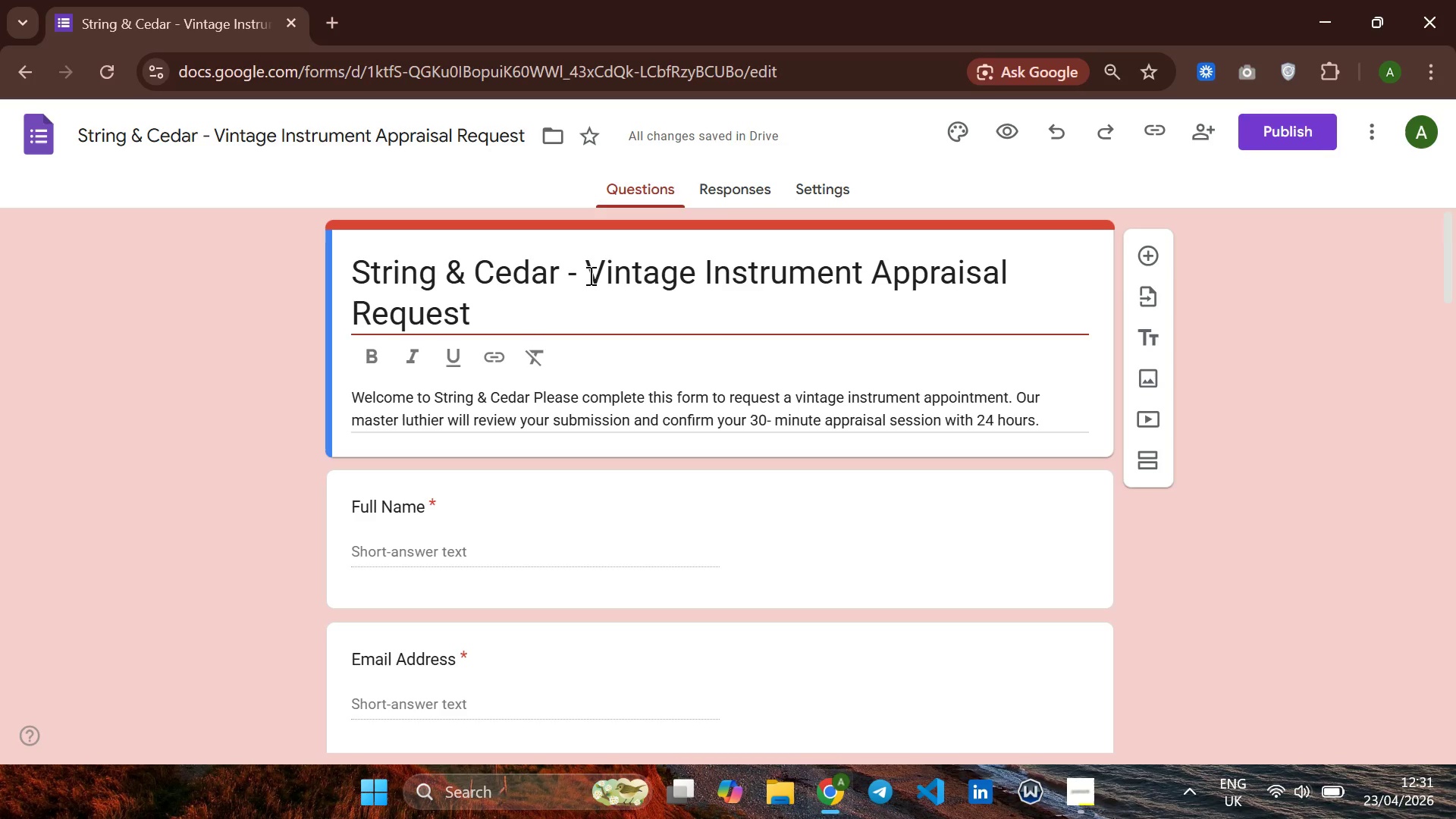 
wait(5.48)
 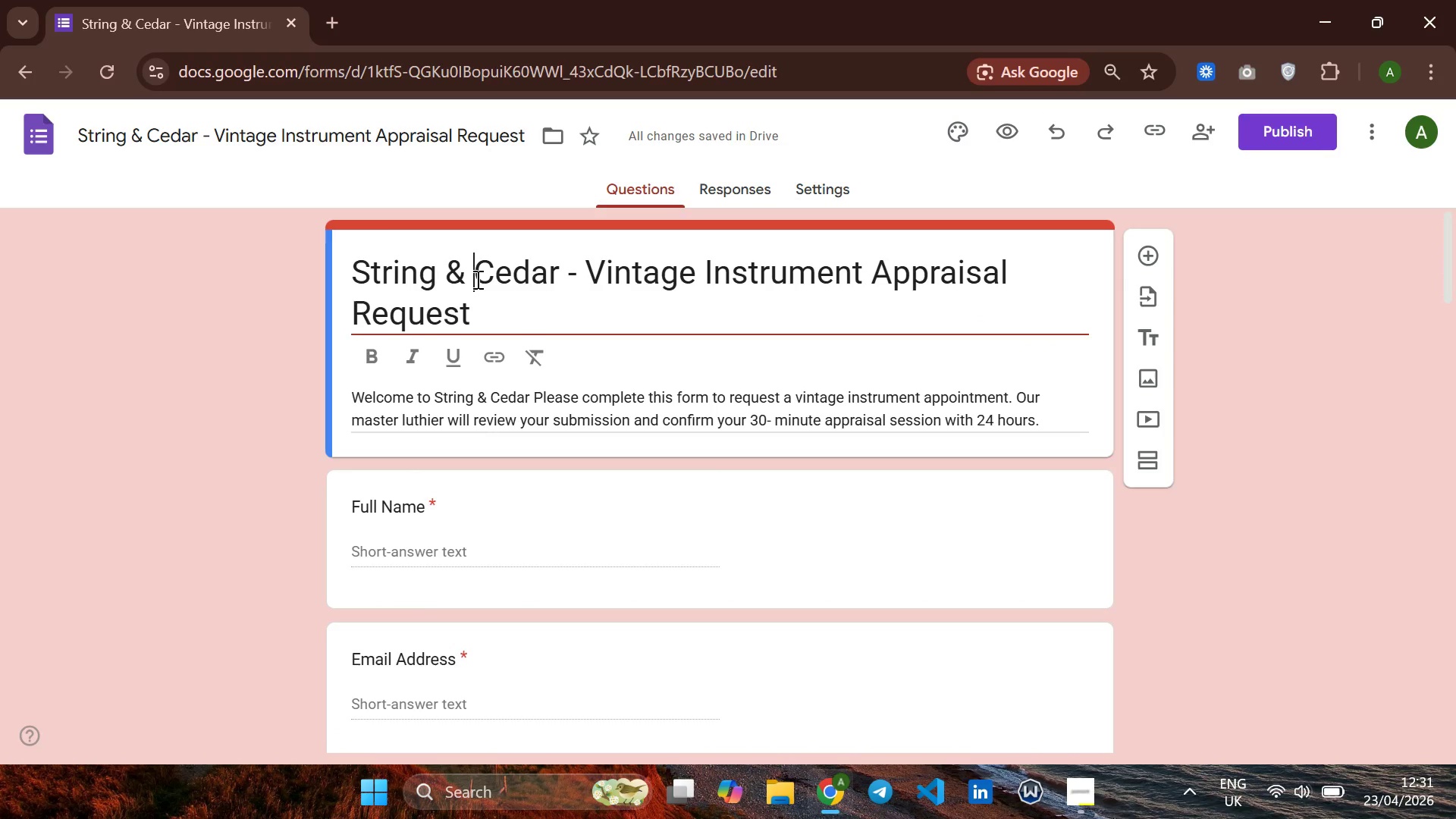 
left_click([1270, 215])
 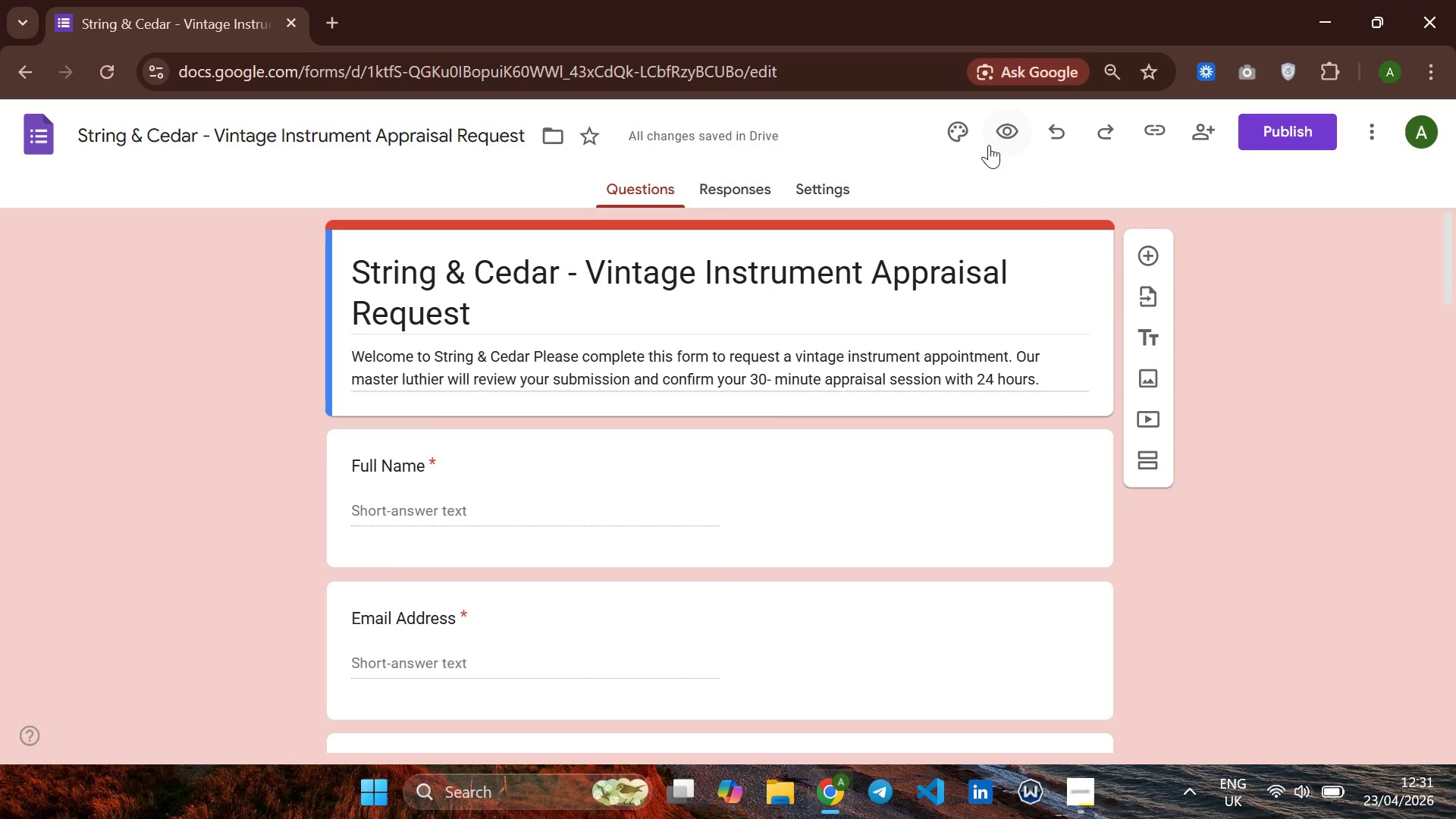 
left_click([968, 131])
 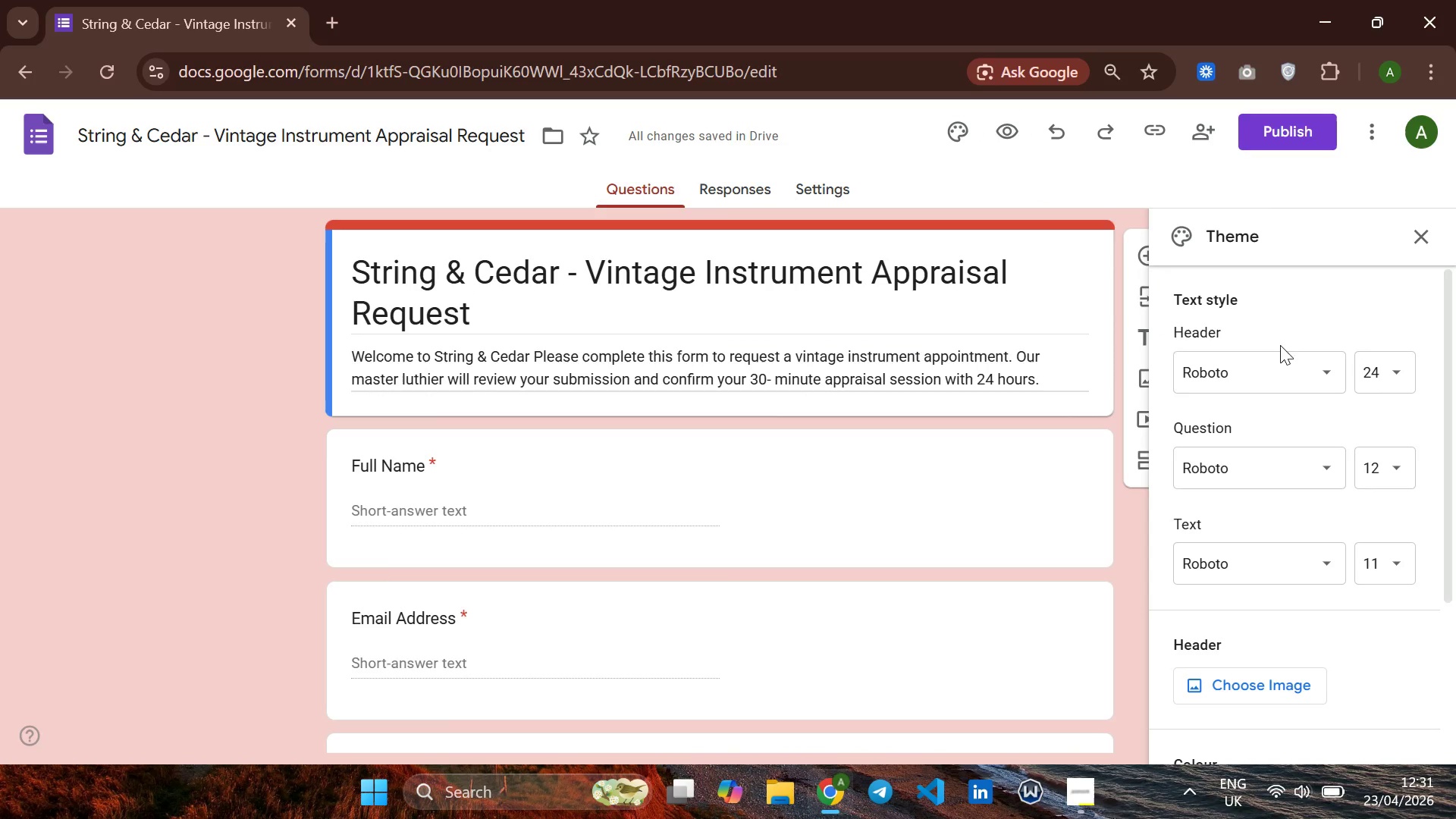 
left_click([1292, 378])
 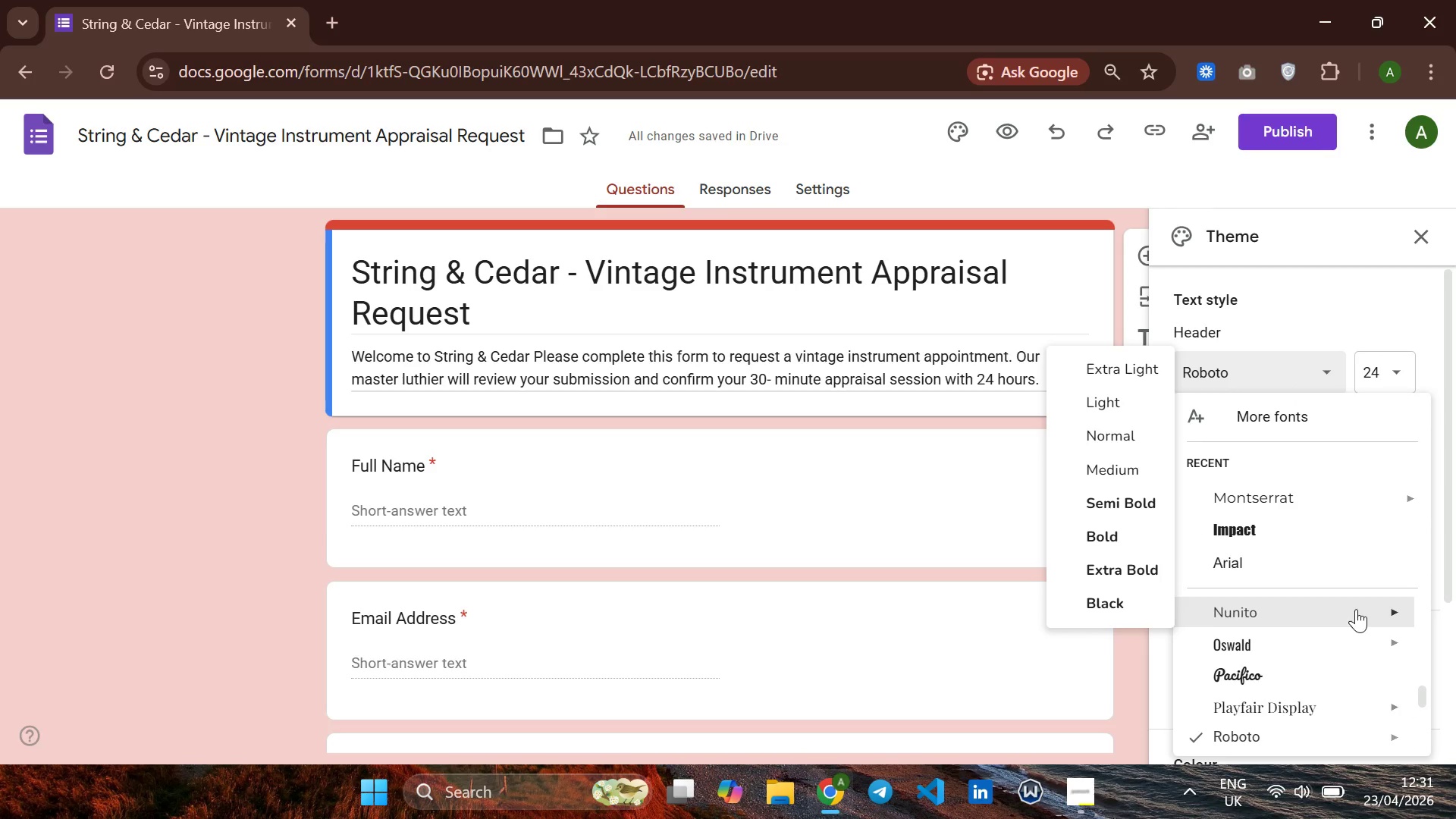 
wait(8.48)
 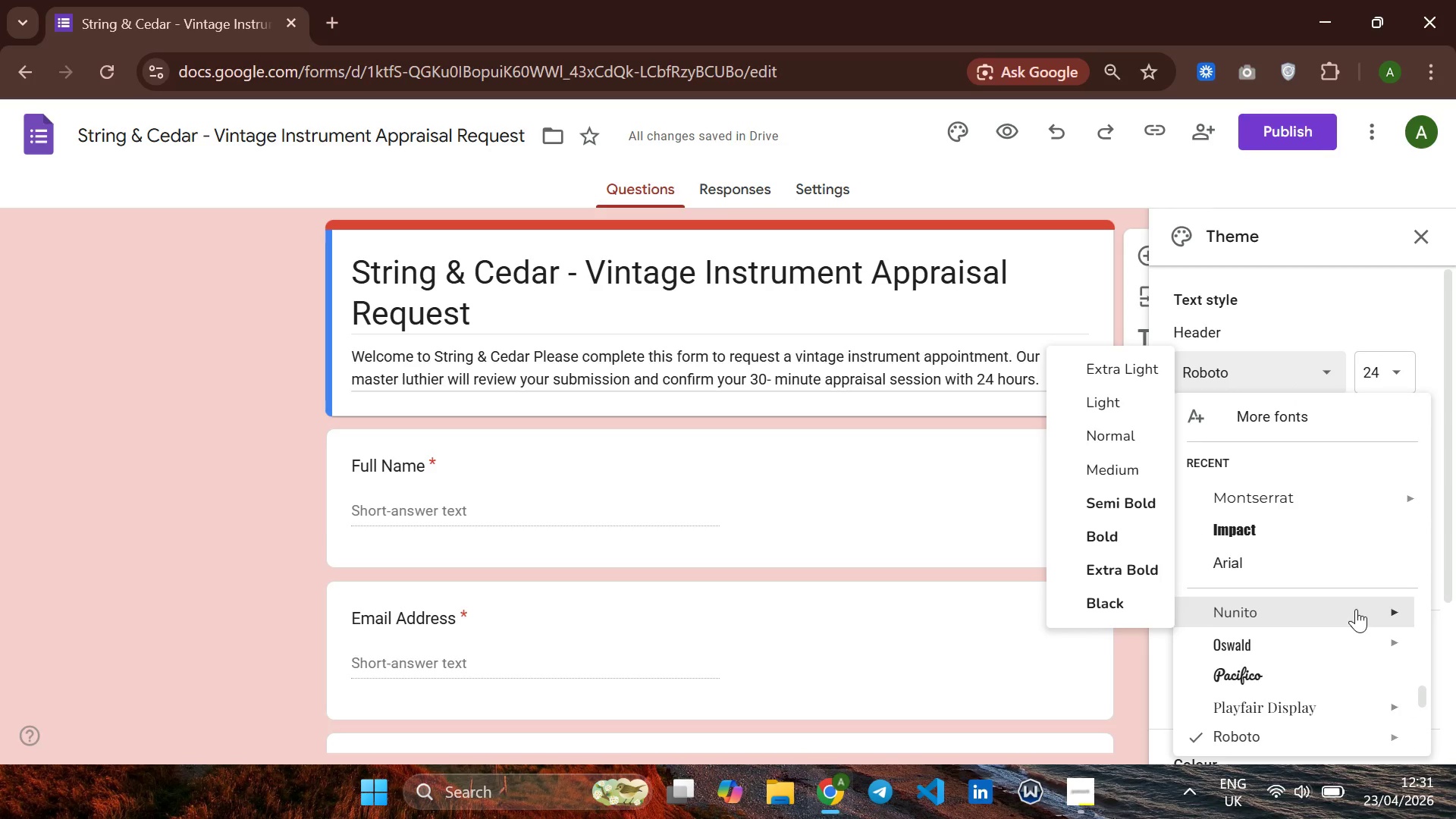 
left_click([1312, 591])
 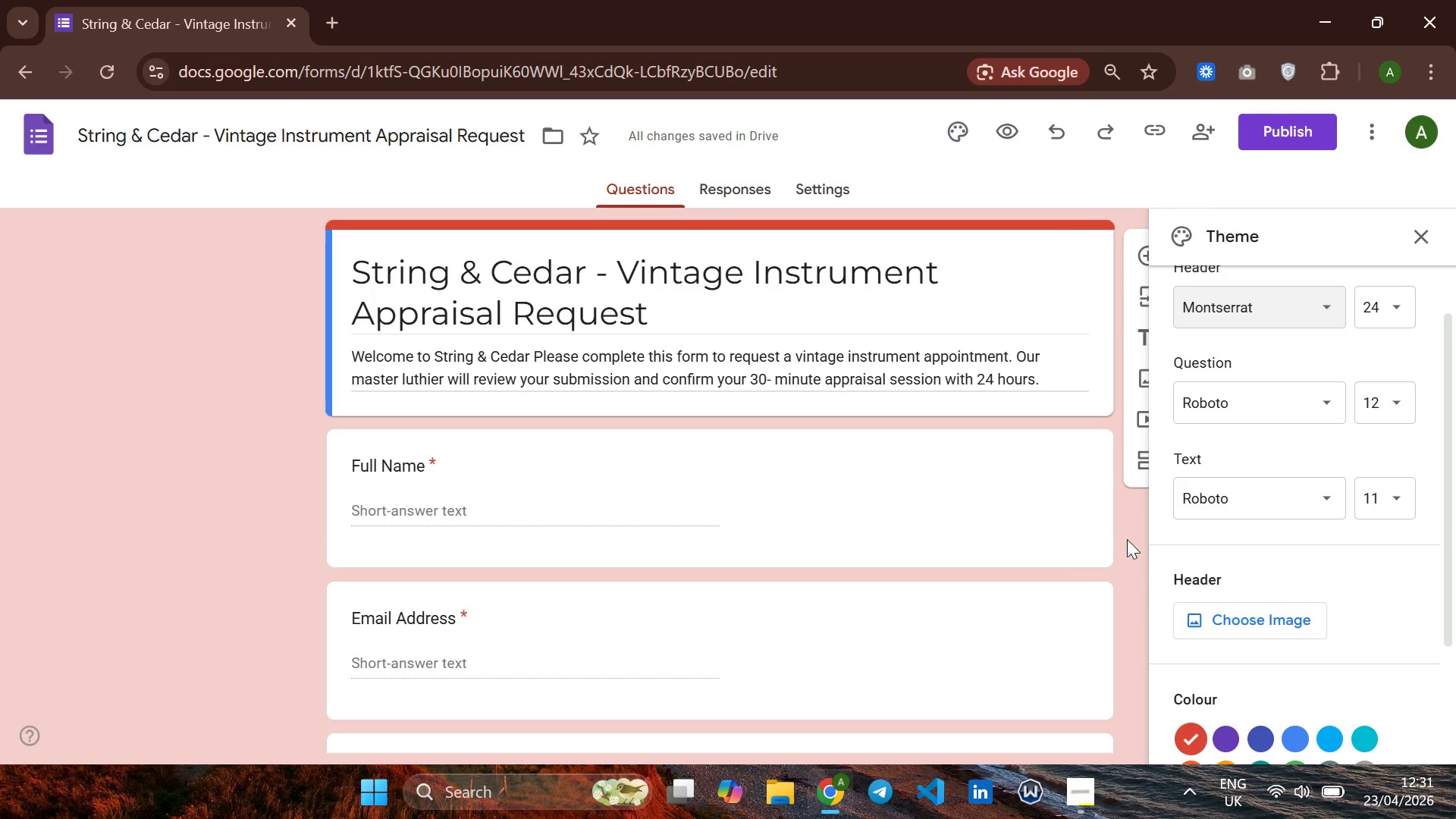 
wait(5.23)
 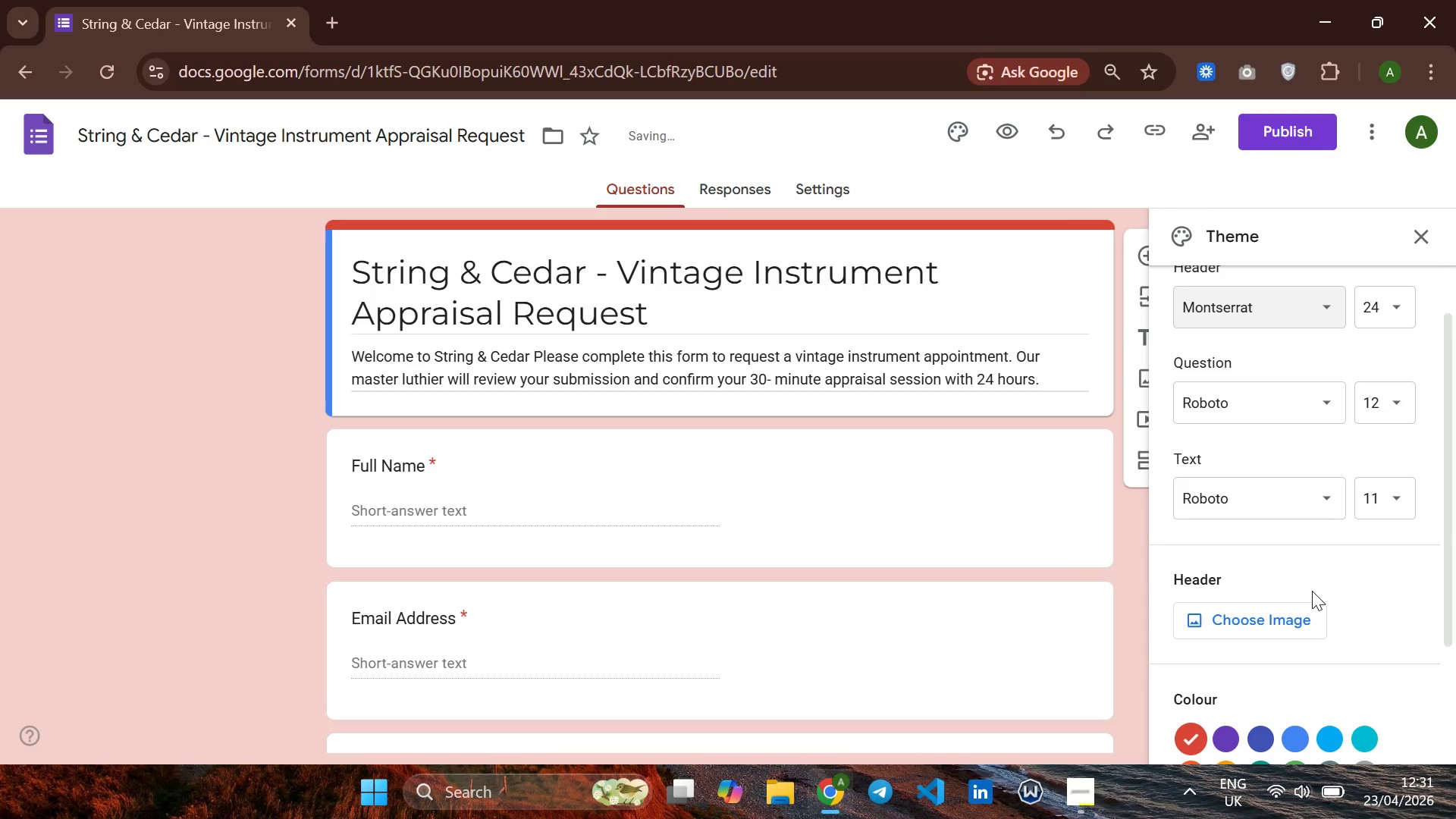 
left_click([1127, 539])
 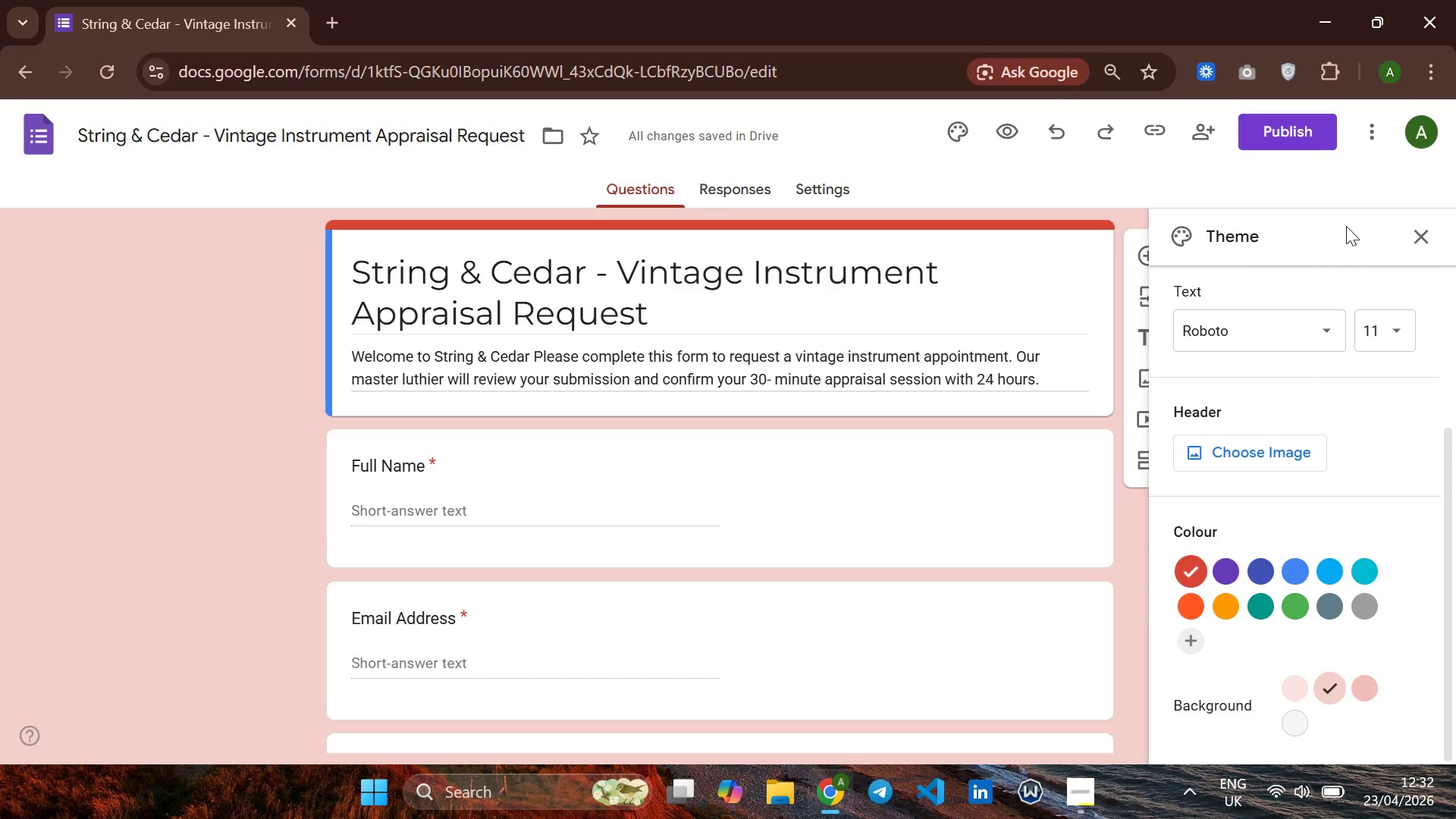 
left_click([1429, 233])
 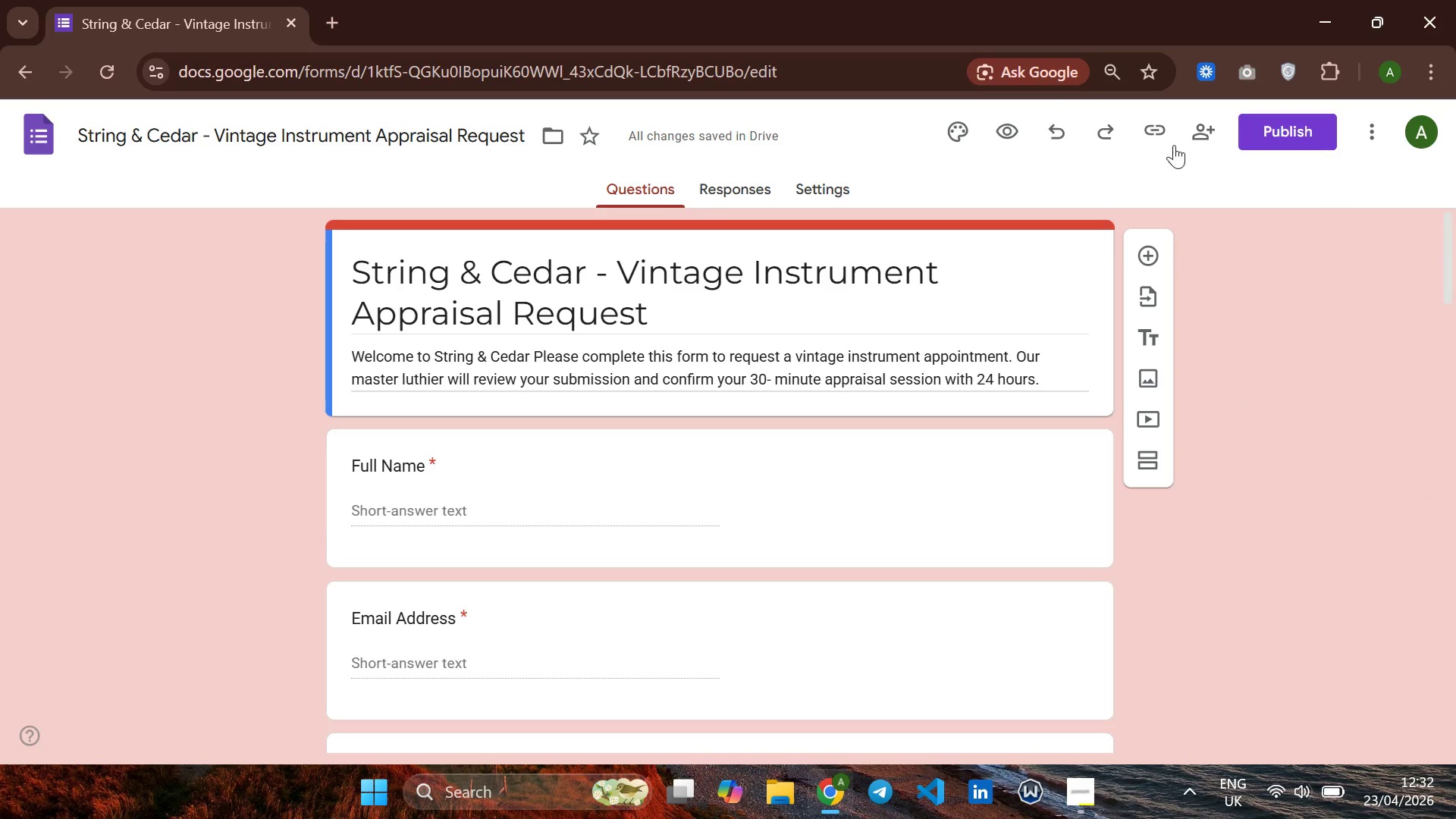 
left_click([1163, 127])
 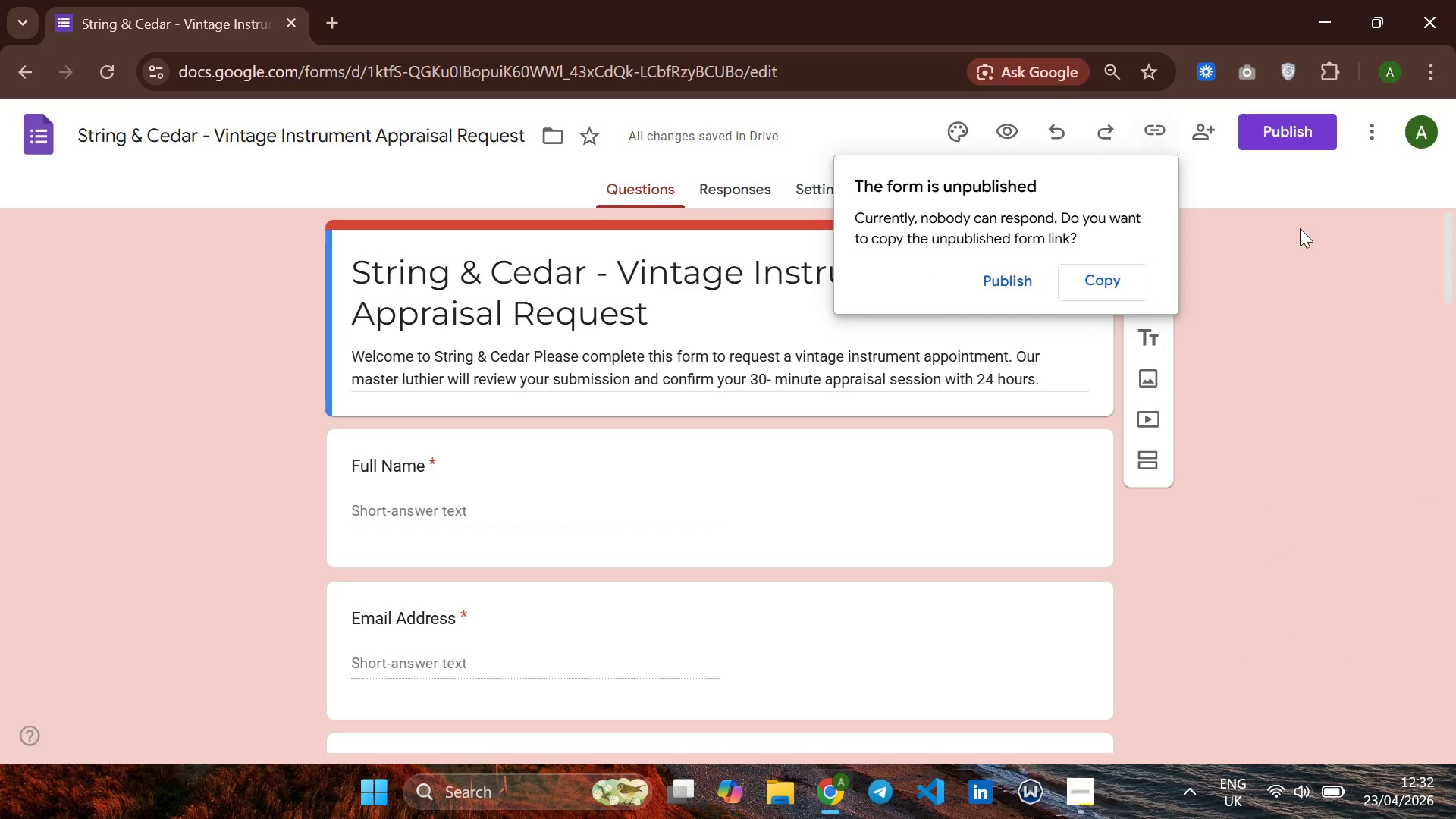 
left_click([1309, 234])
 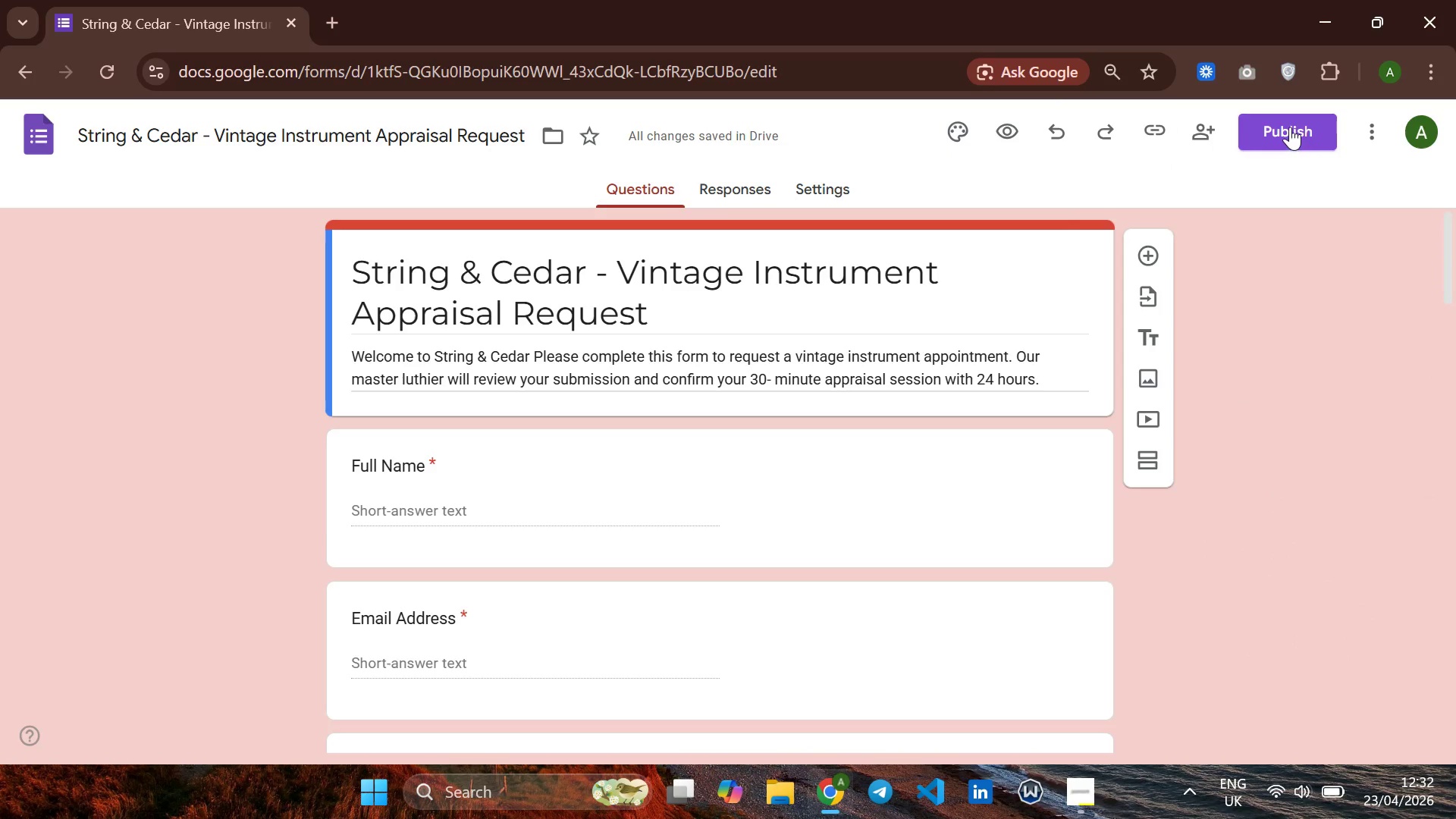 
left_click([1290, 127])
 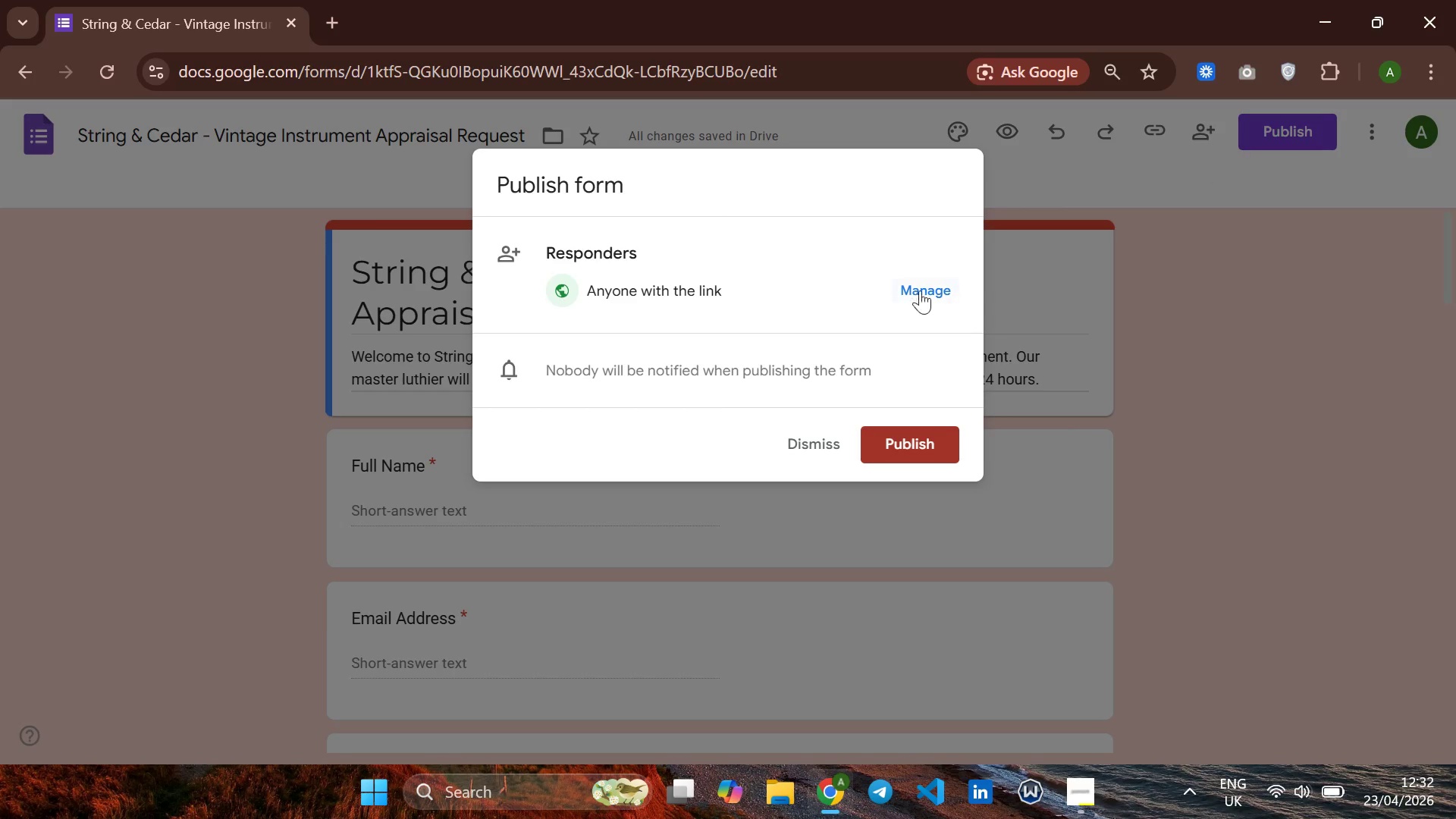 
left_click([918, 440])
 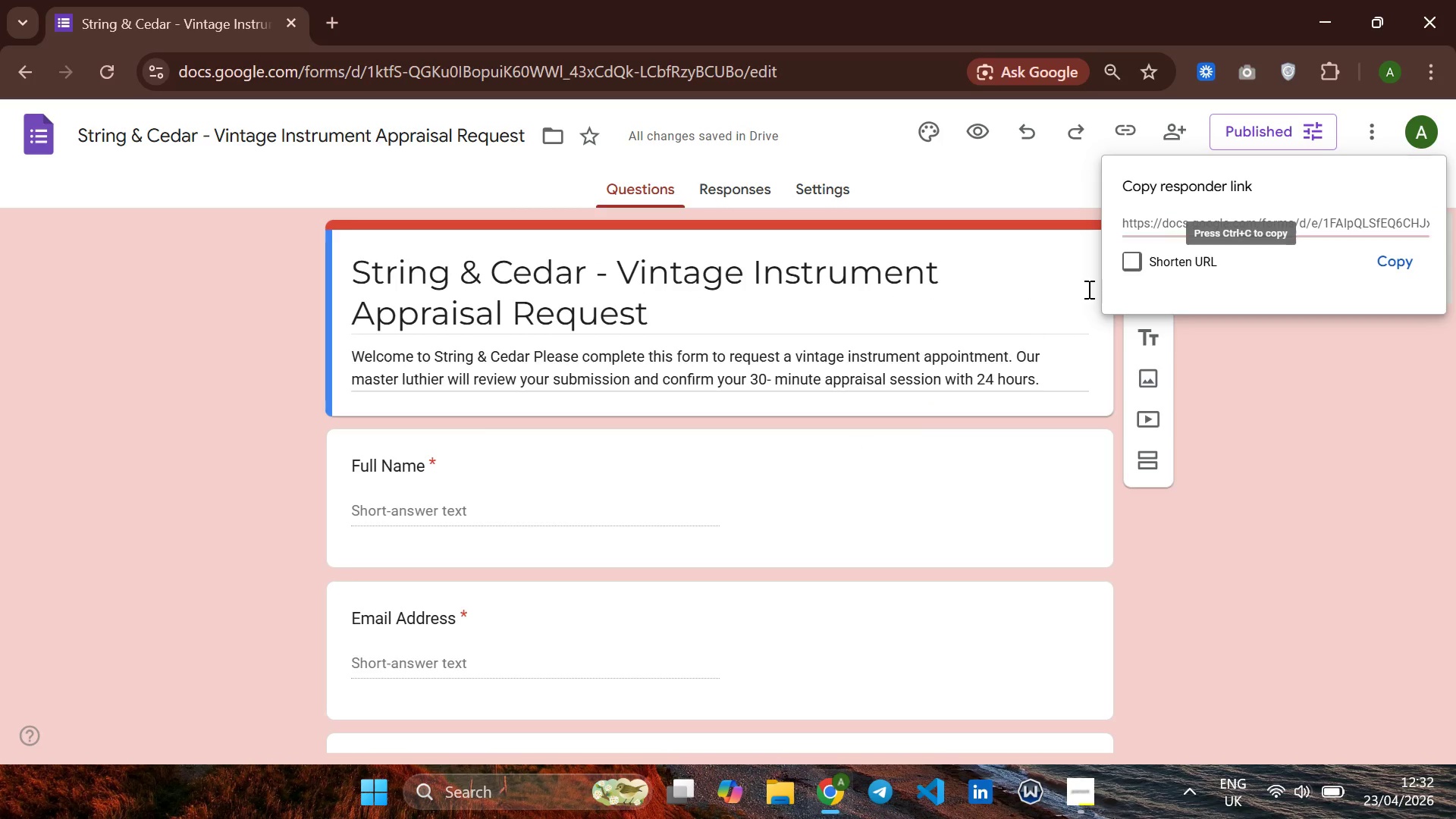 
left_click([1125, 255])
 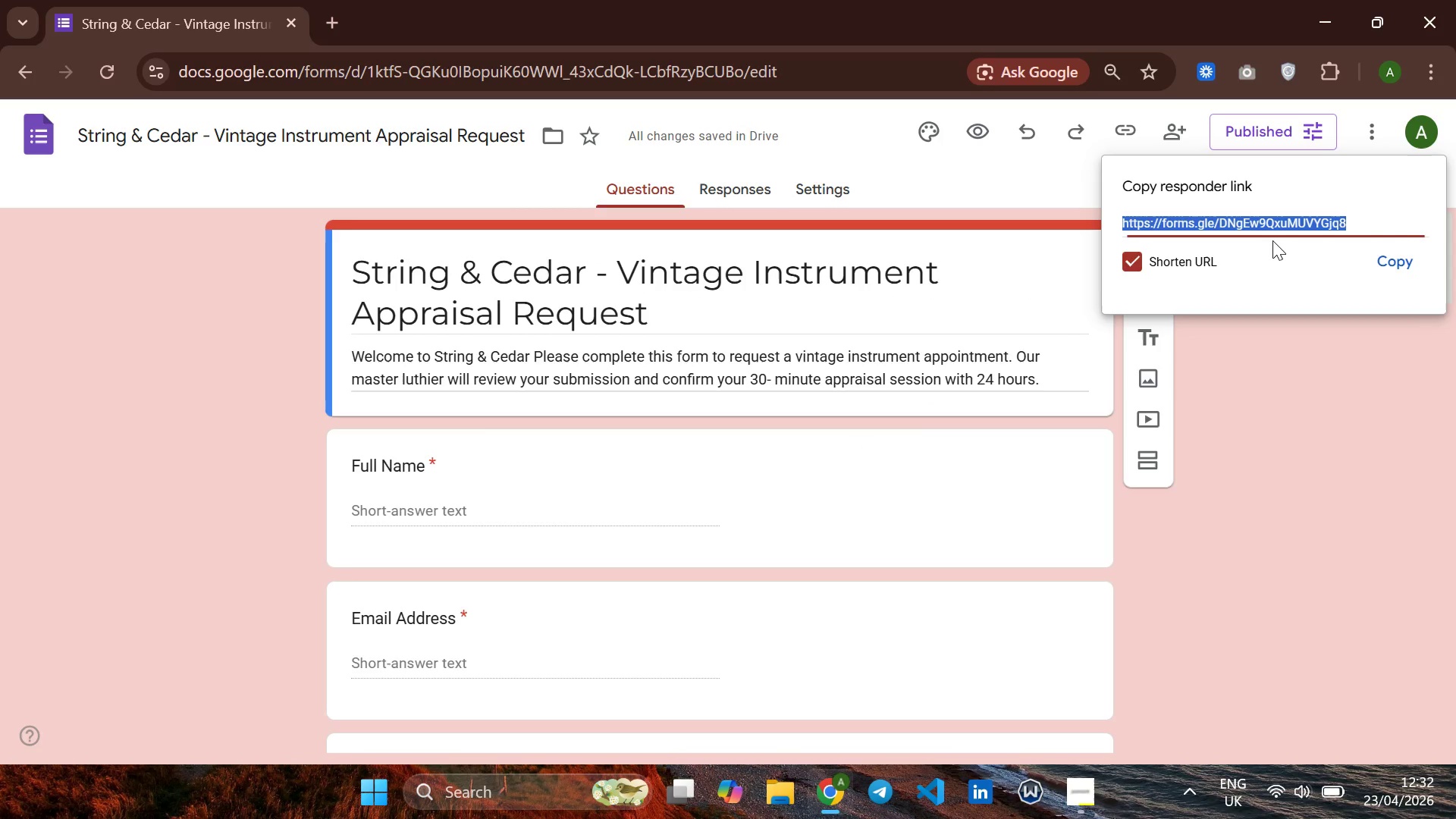 
hold_key(key=ControlLeft, duration=1.11)
 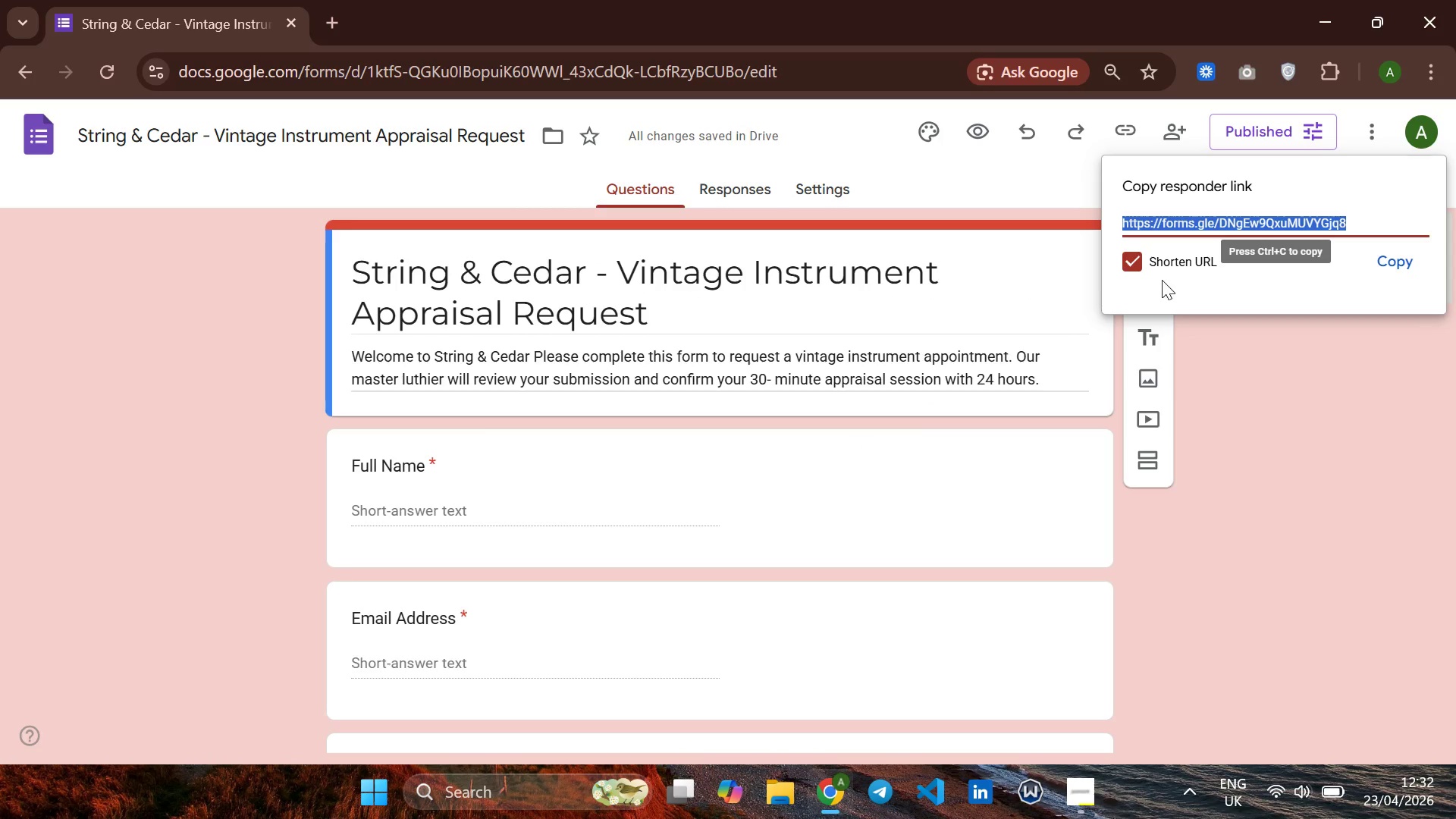 
hold_key(key=C, duration=0.34)
 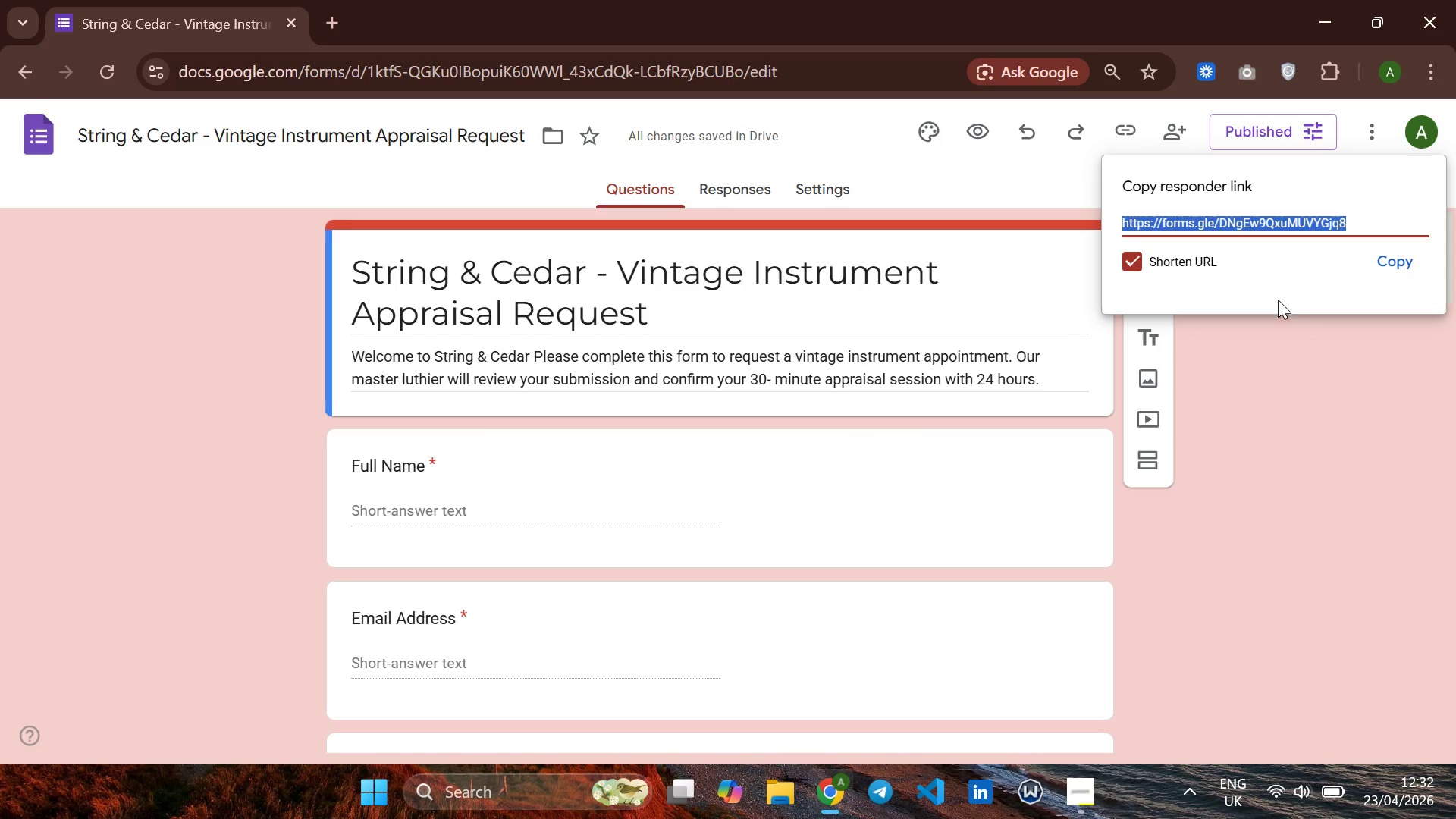 
left_click([1348, 403])
 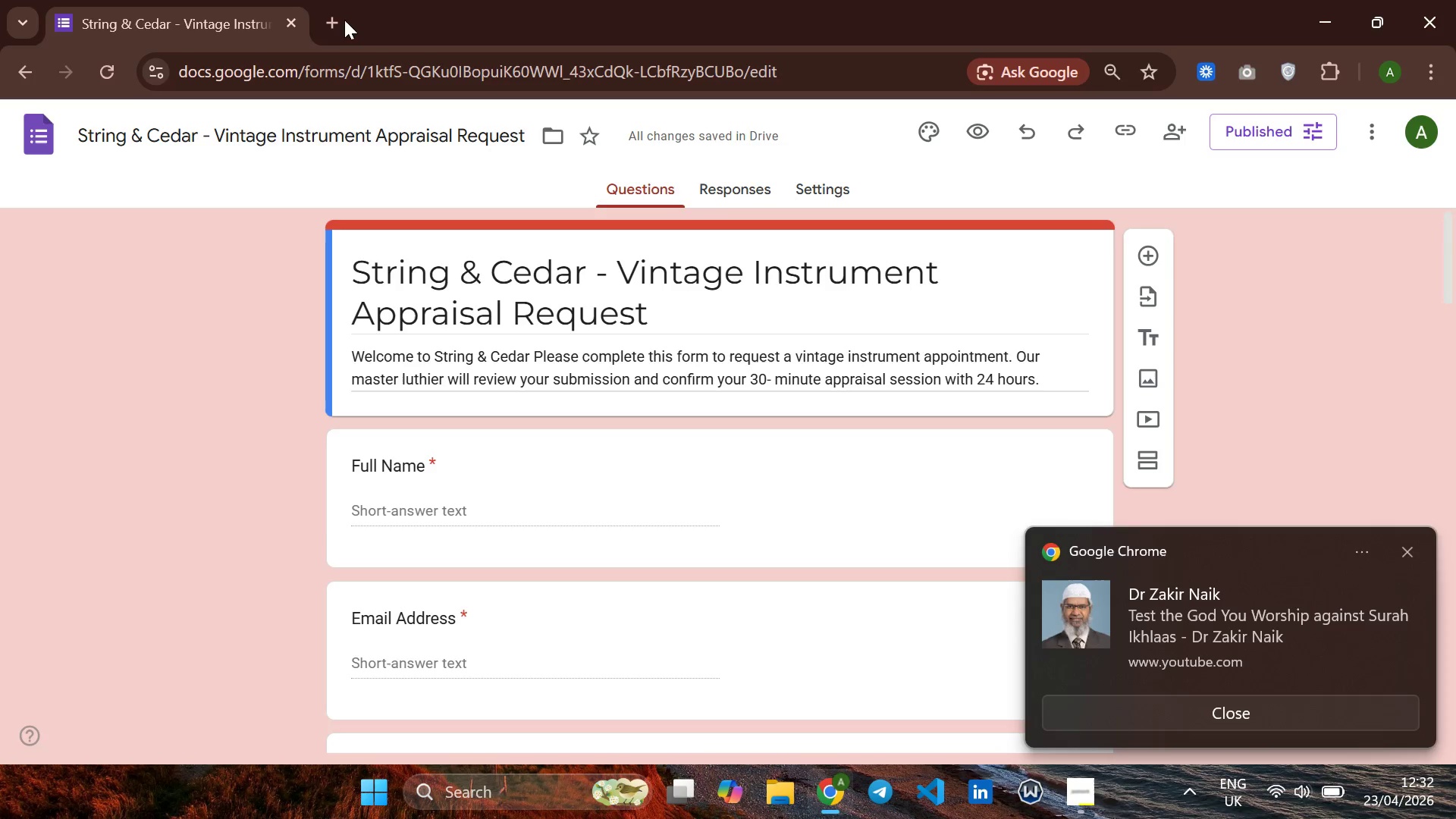 
left_click([335, 19])
 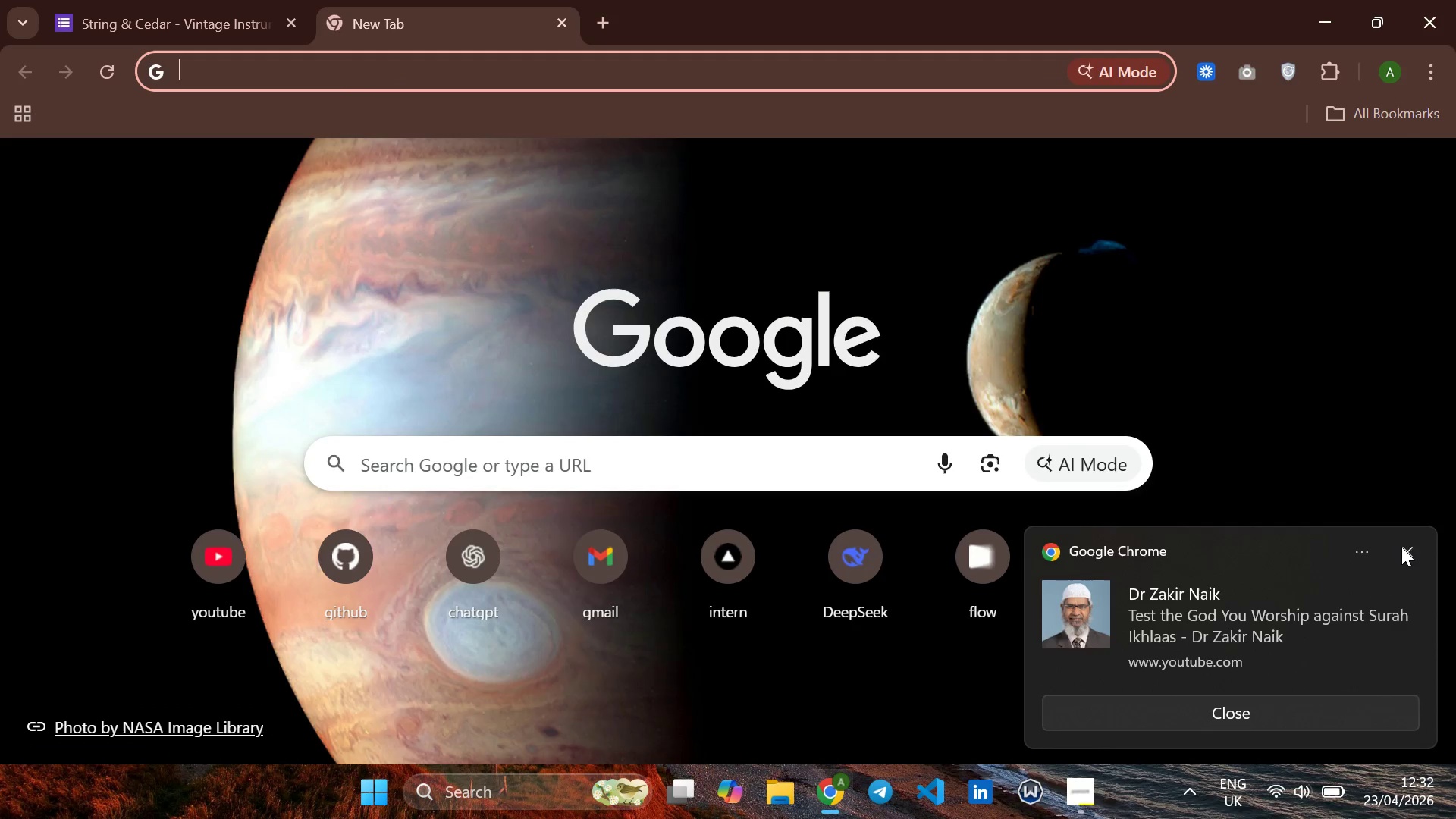 
left_click([1404, 547])
 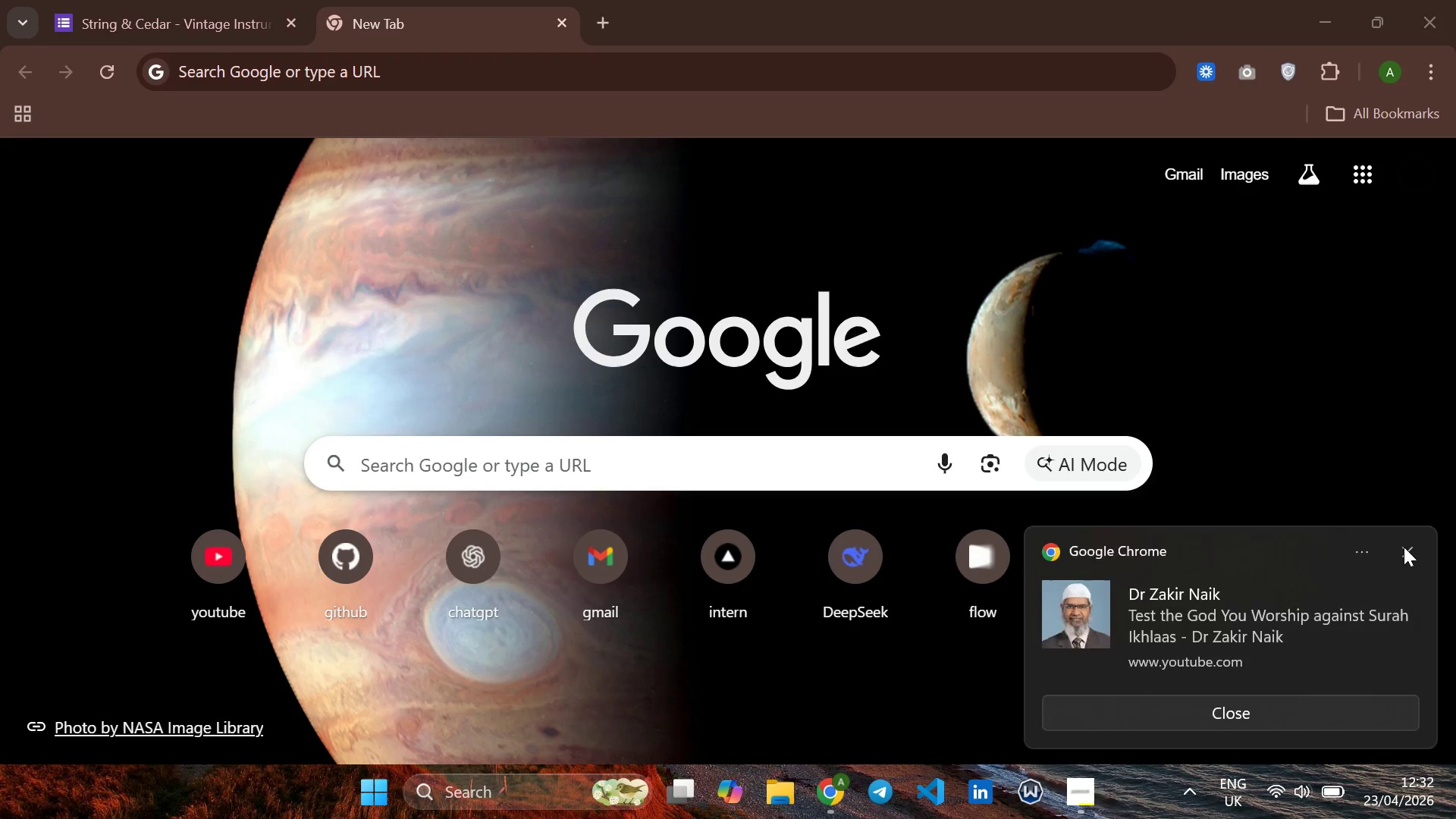 
key(Control+ControlLeft)
 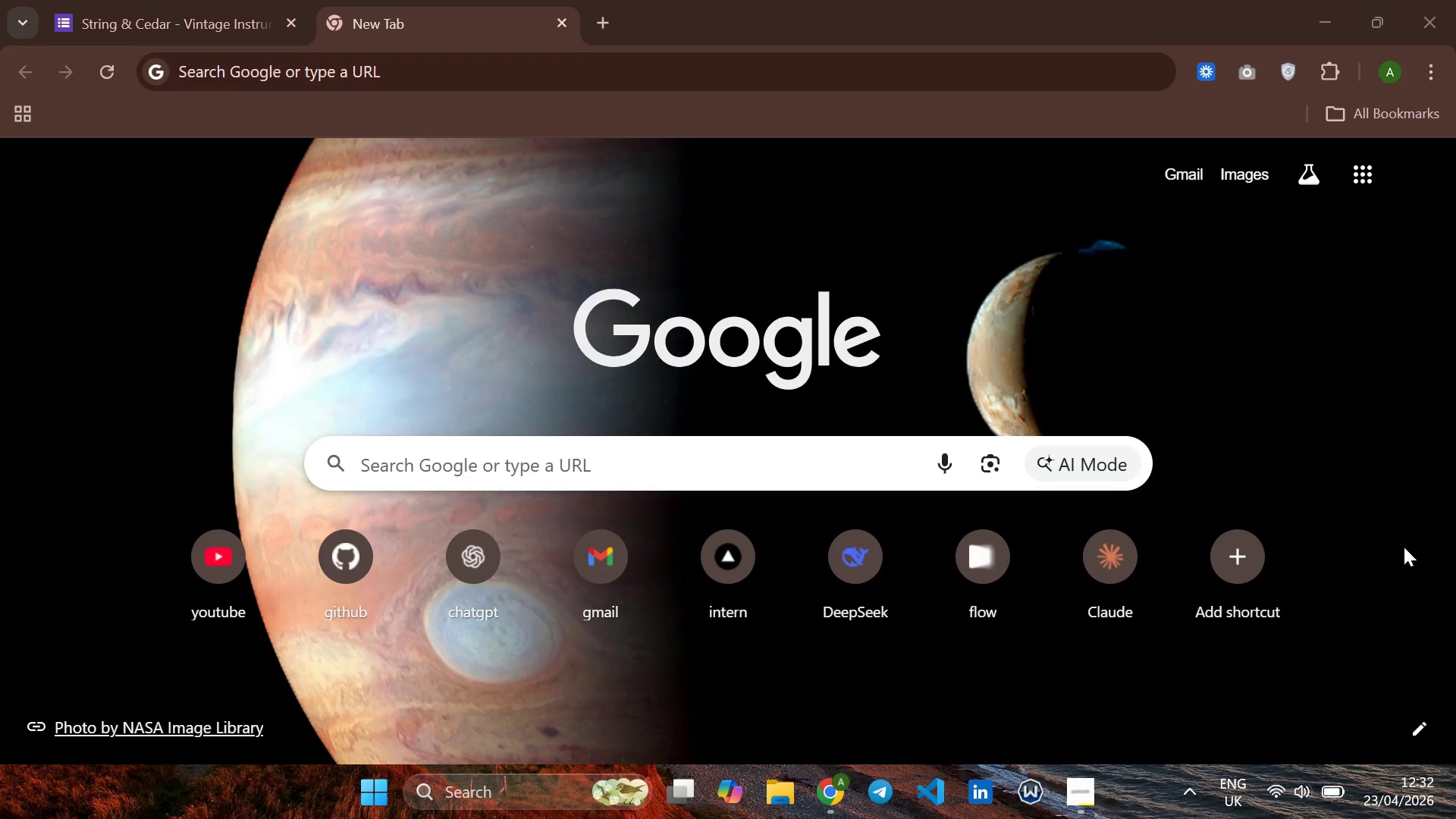 
key(Control+V)
 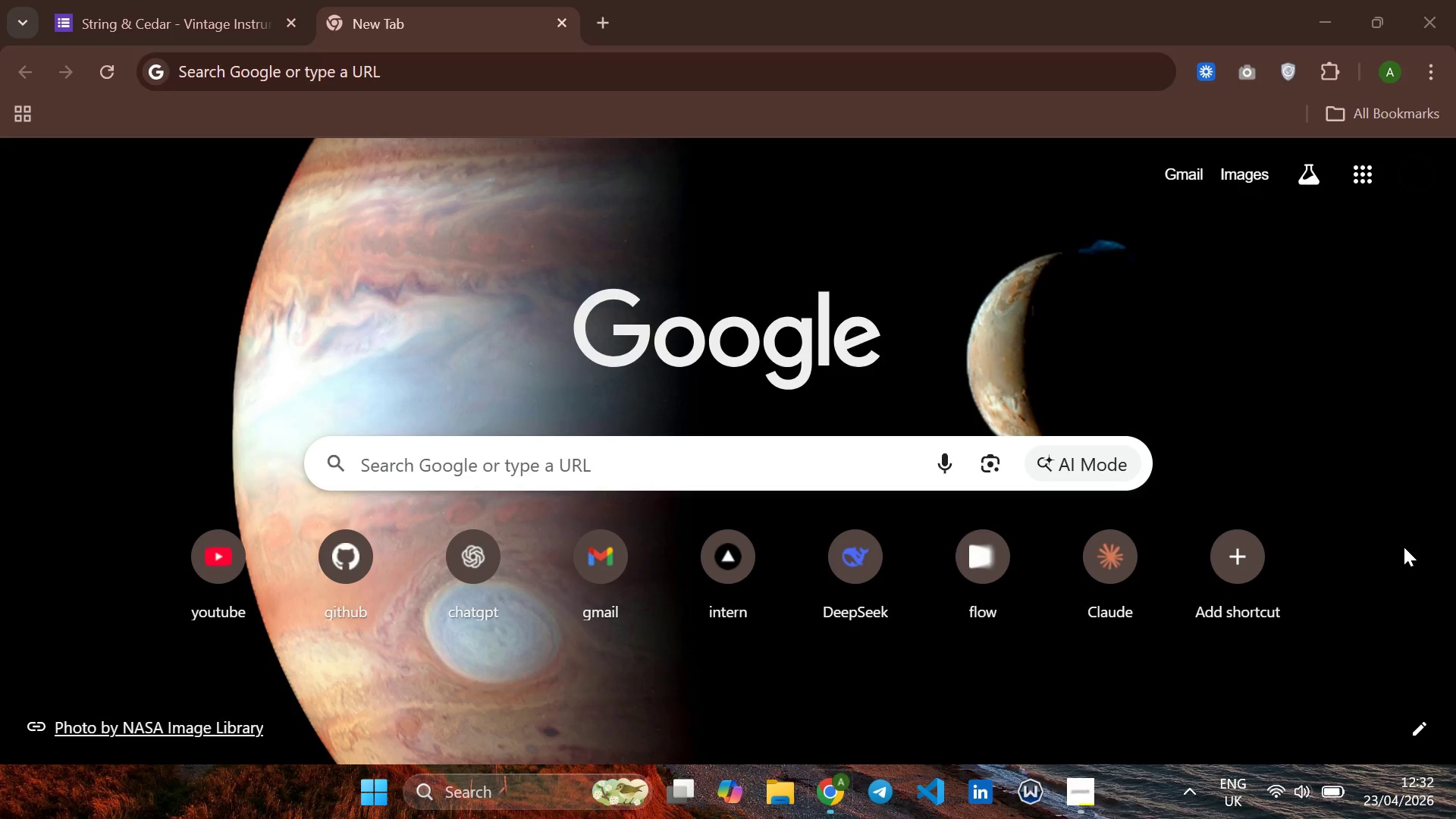 
key(Enter)
 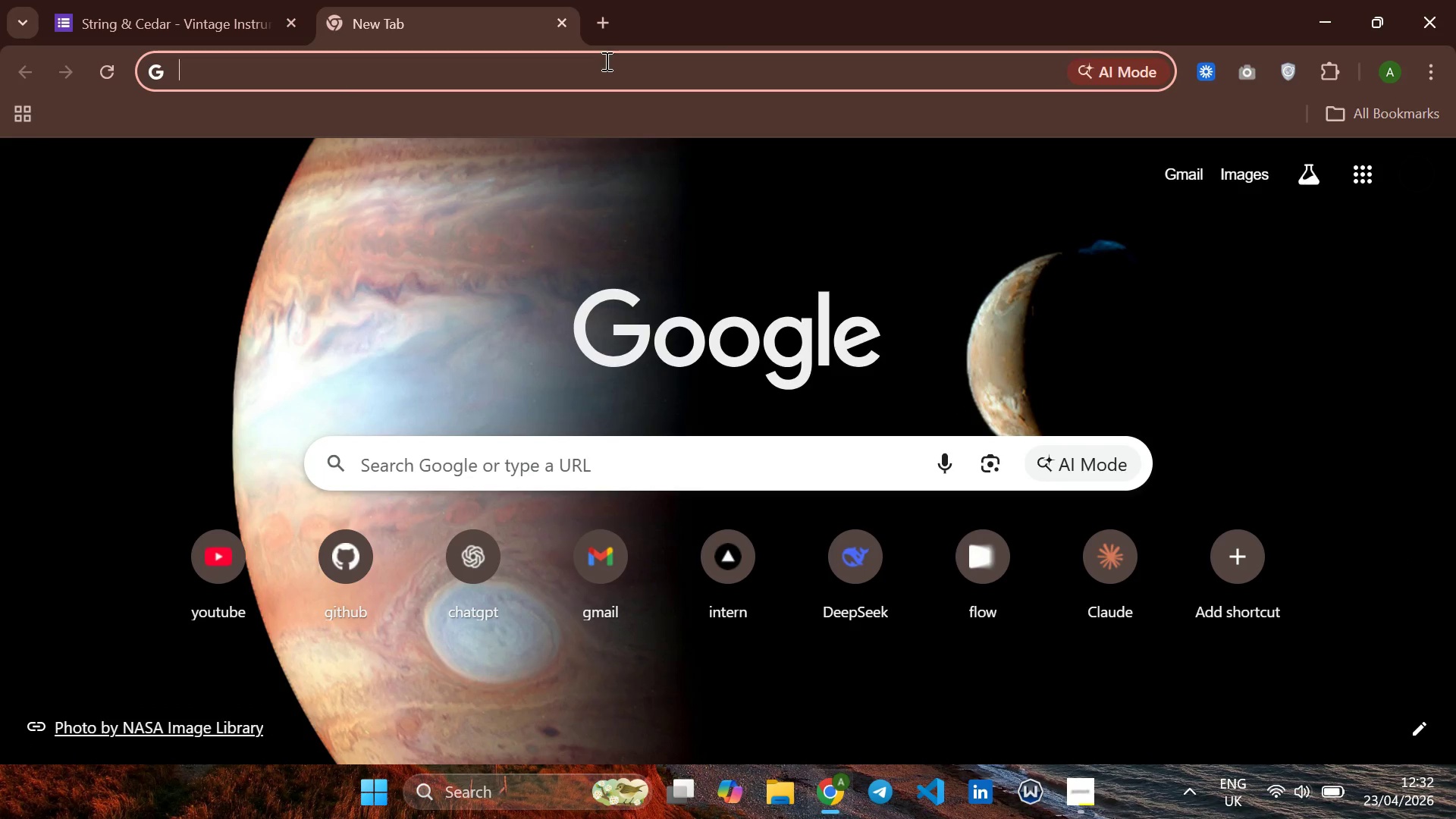 
left_click([604, 66])
 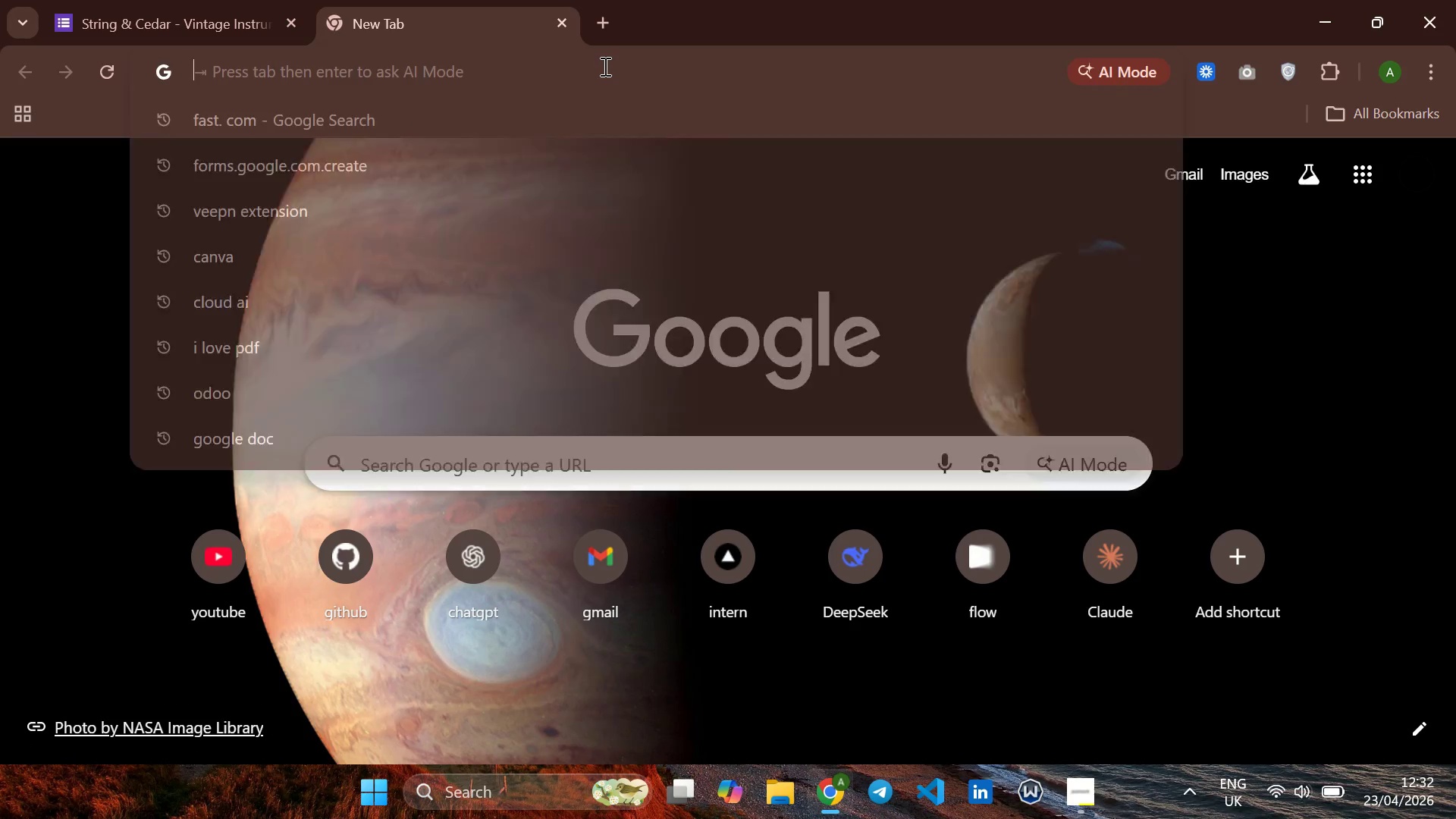 
key(Control+ControlLeft)
 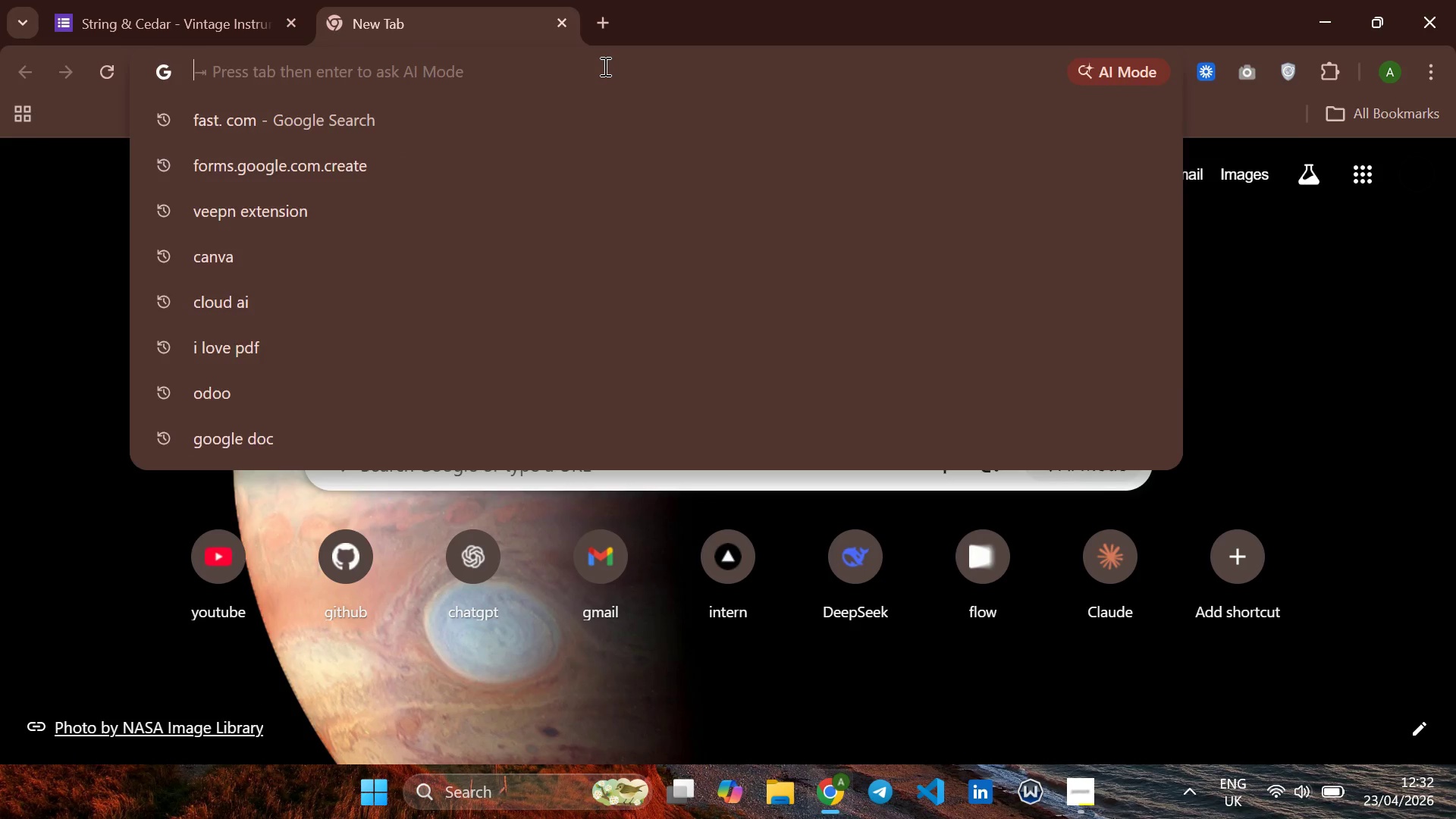 
key(Control+V)
 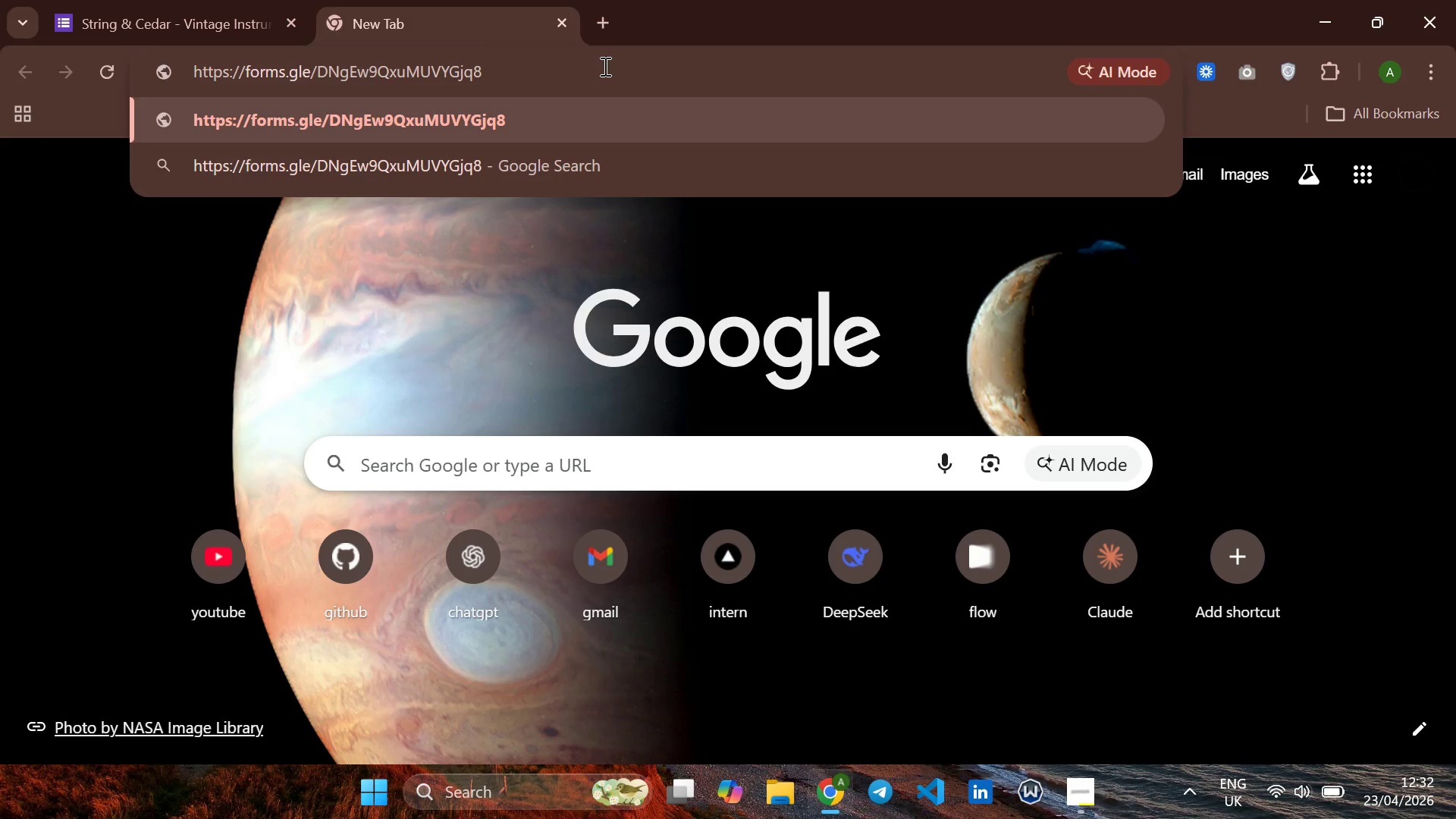 
key(Enter)
 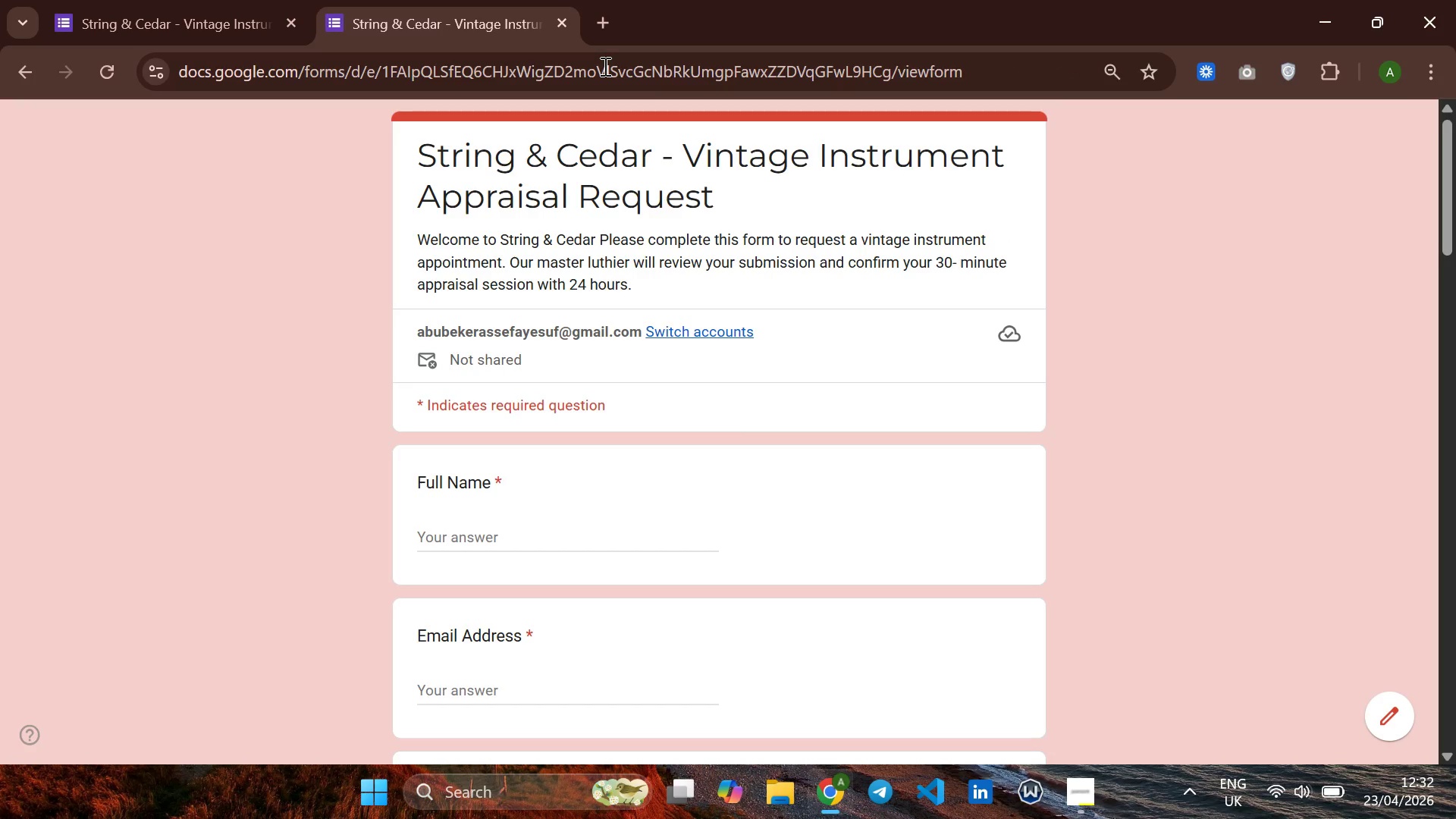 
wait(17.67)
 